 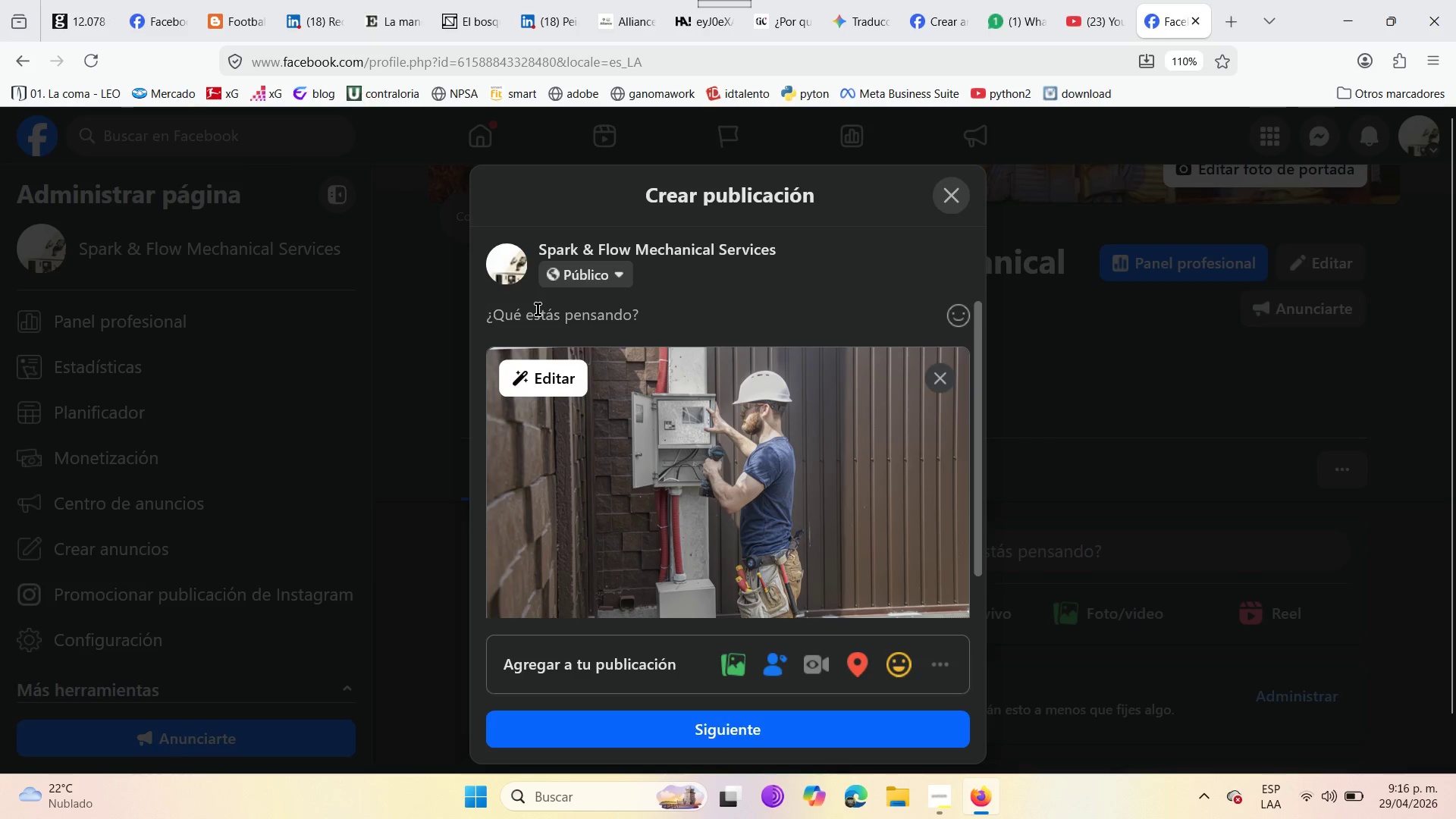 
type(OPTIMI)
 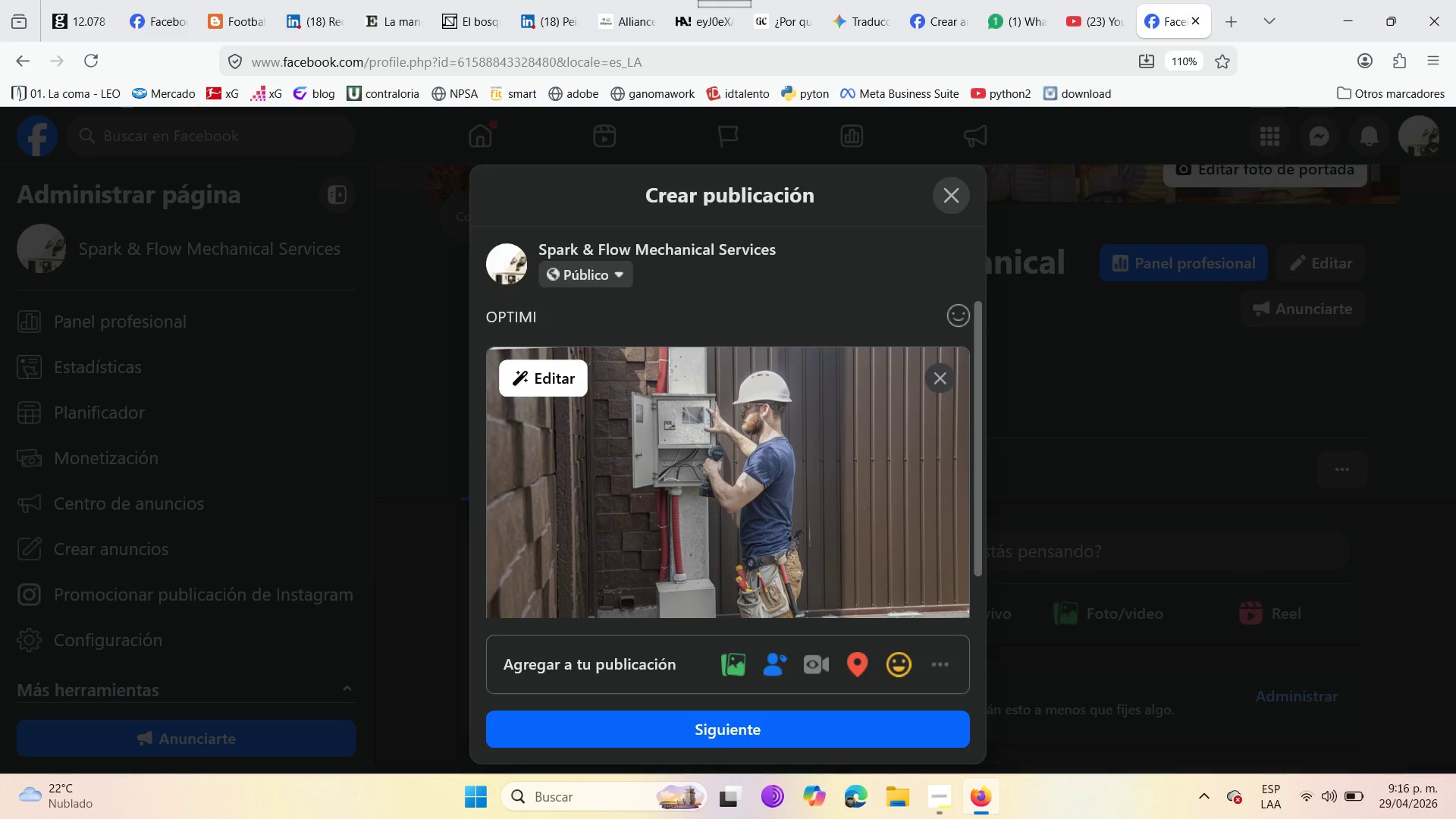 
type(ZE YOUR HOME )
key(Backspace)
type(> SAVING )
key(Backspace)
type(S, EFFICIENC)
key(Backspace)
key(Backspace)
type(NCY )
 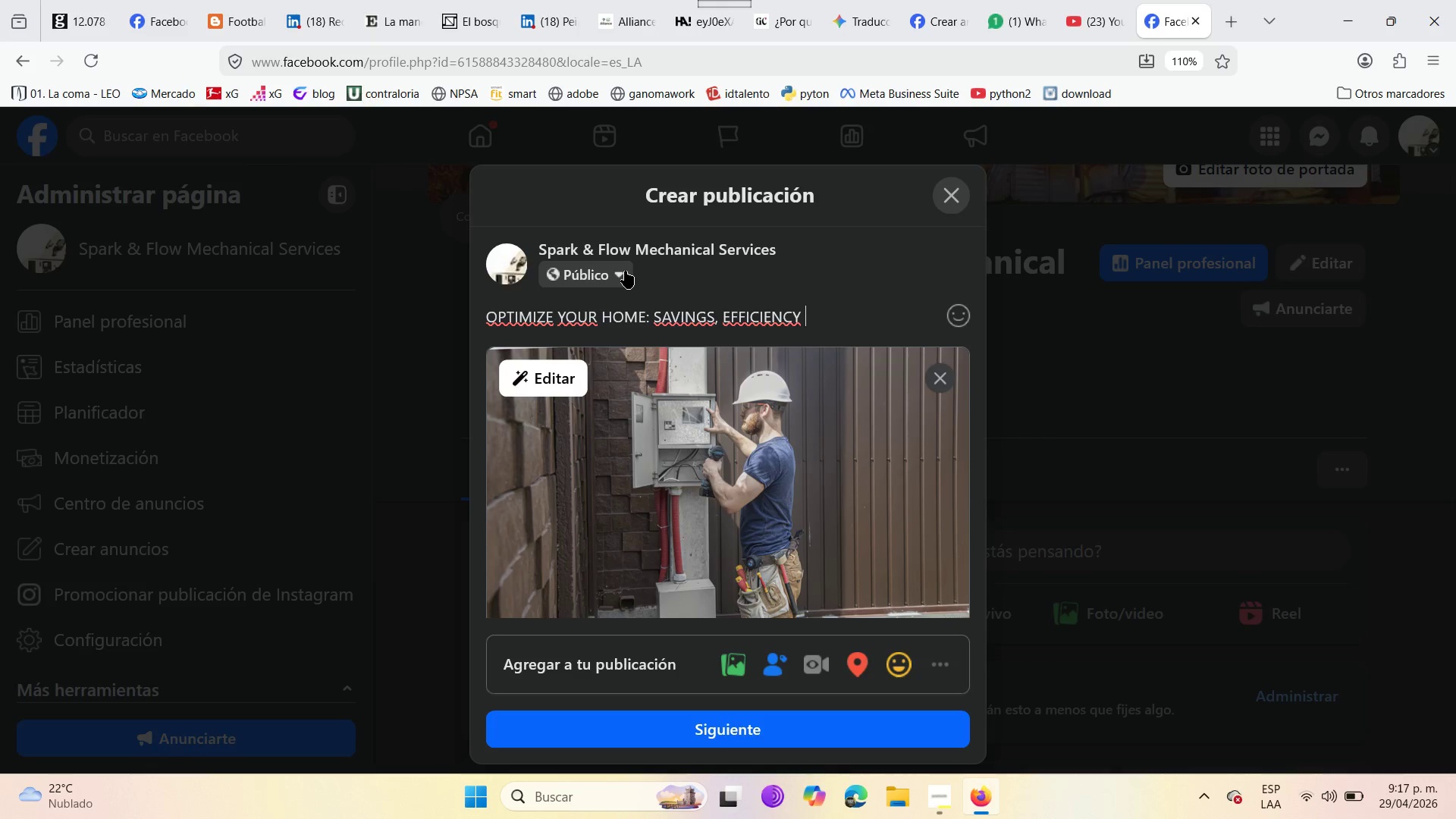 
wait(35.45)
 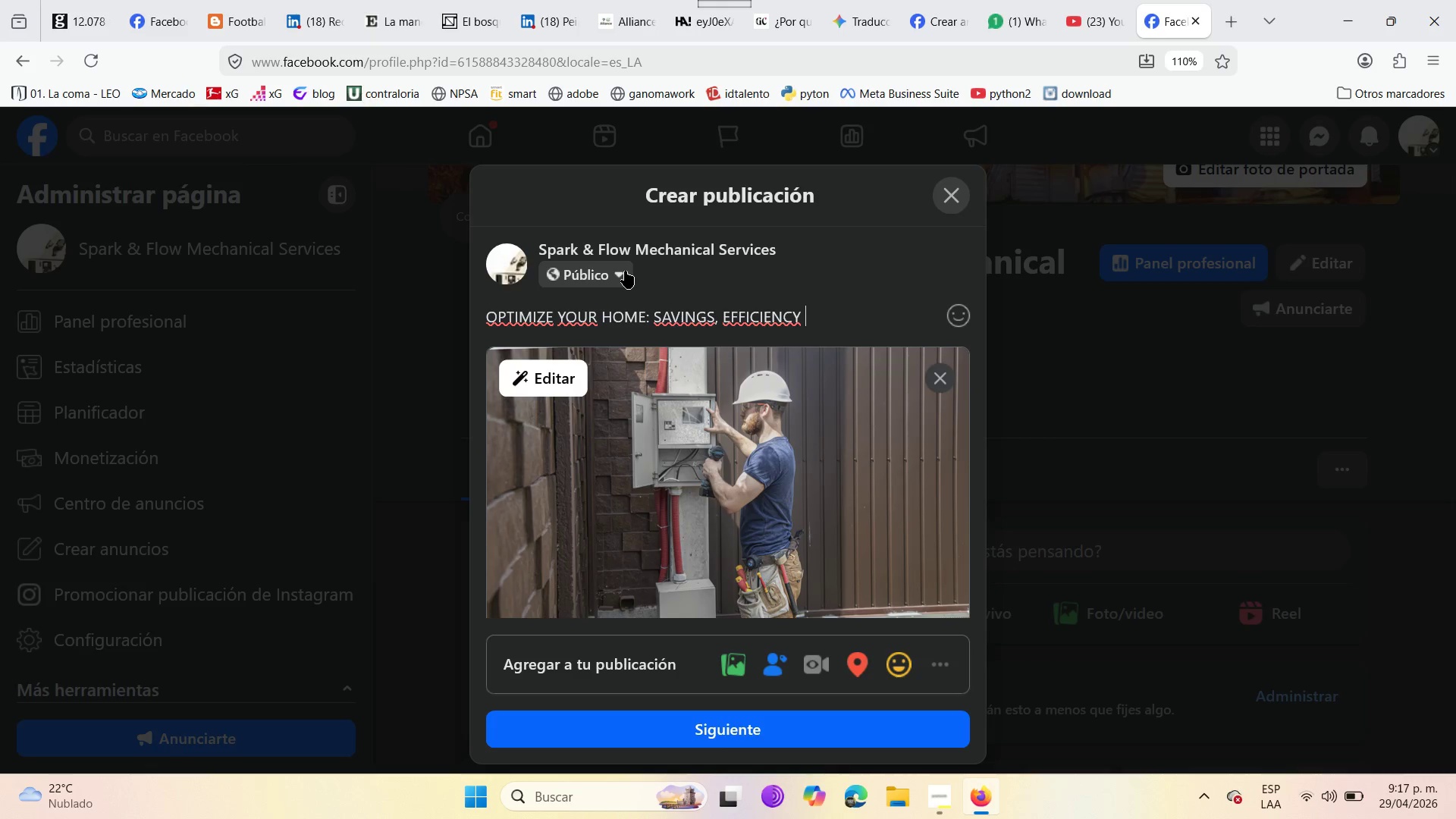 
key(Backspace)
type(, AND ELECTRICAL SAD)
key(Backspace)
type(FETY )
 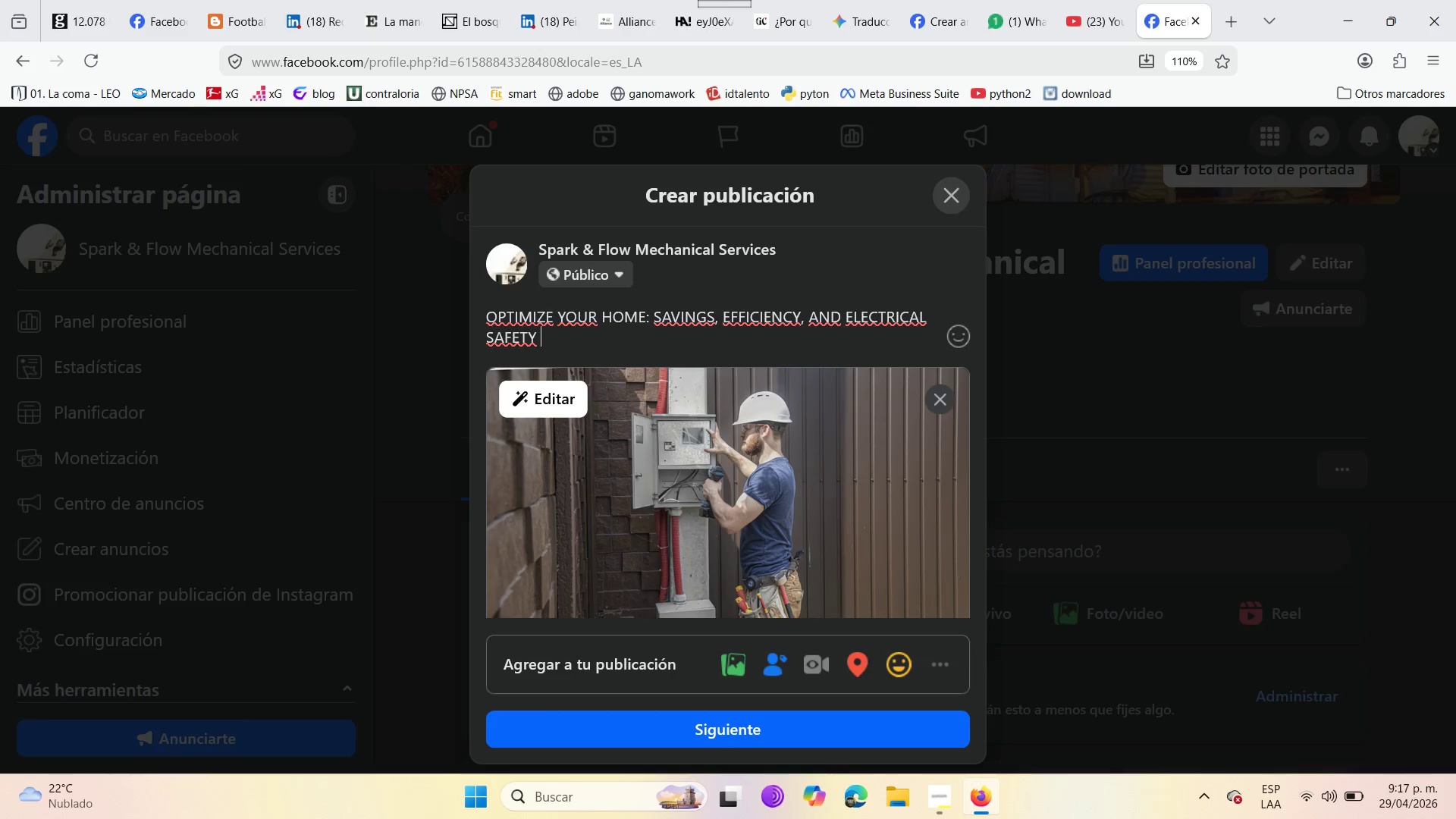 
wait(12.16)
 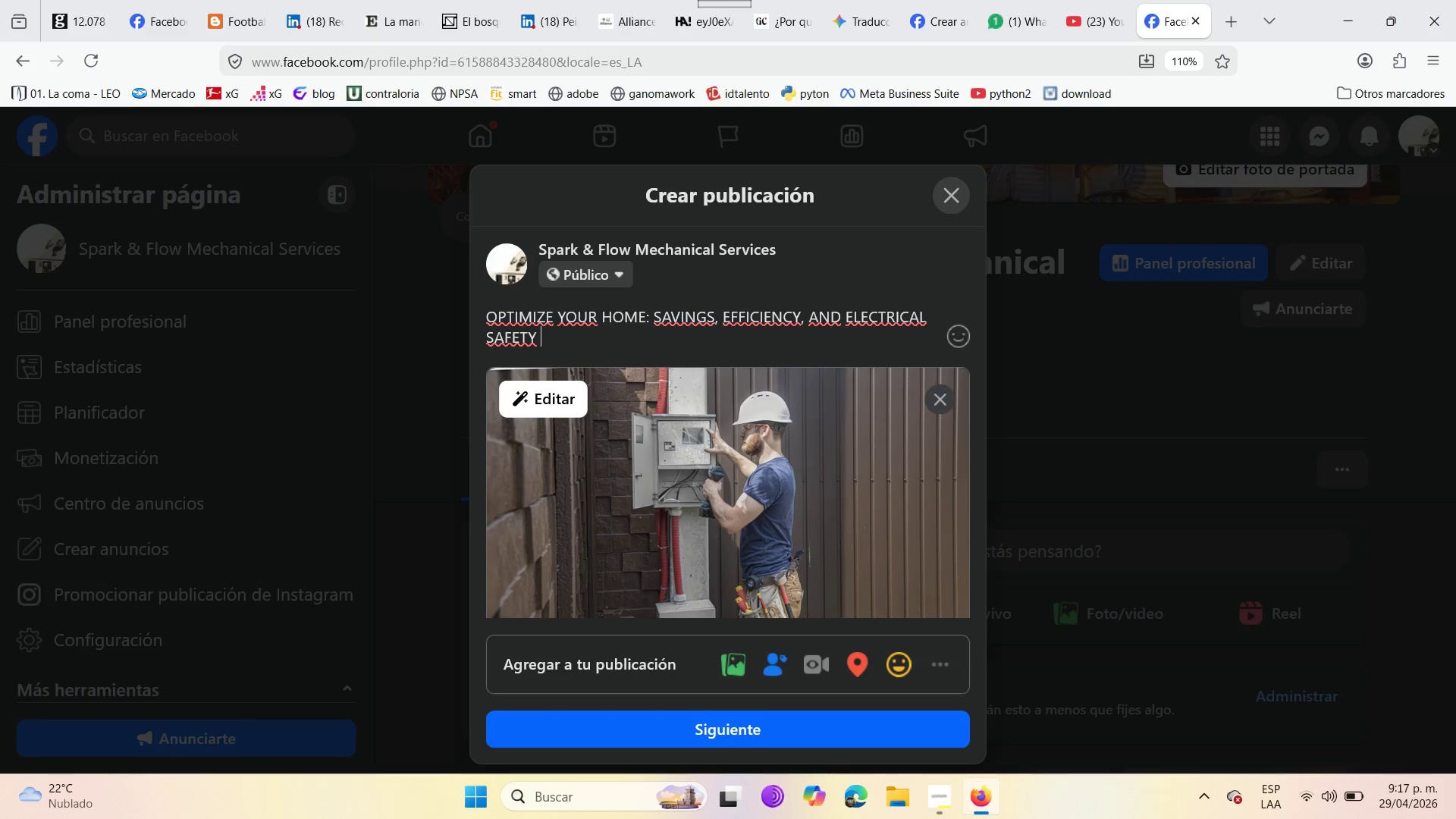 
left_click([955, 339])
 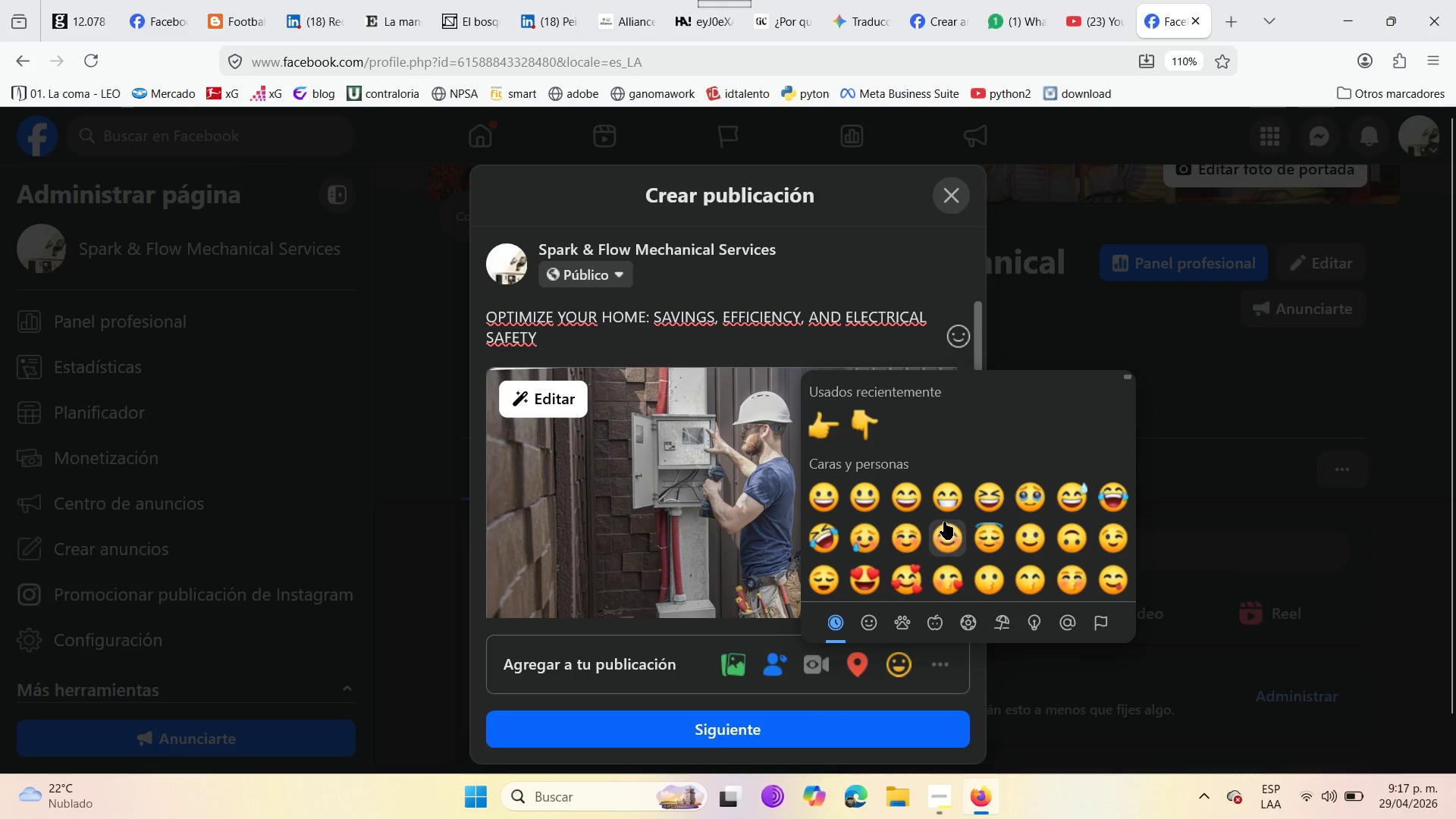 
scroll: coordinate [934, 500], scroll_direction: down, amount: 29.0
 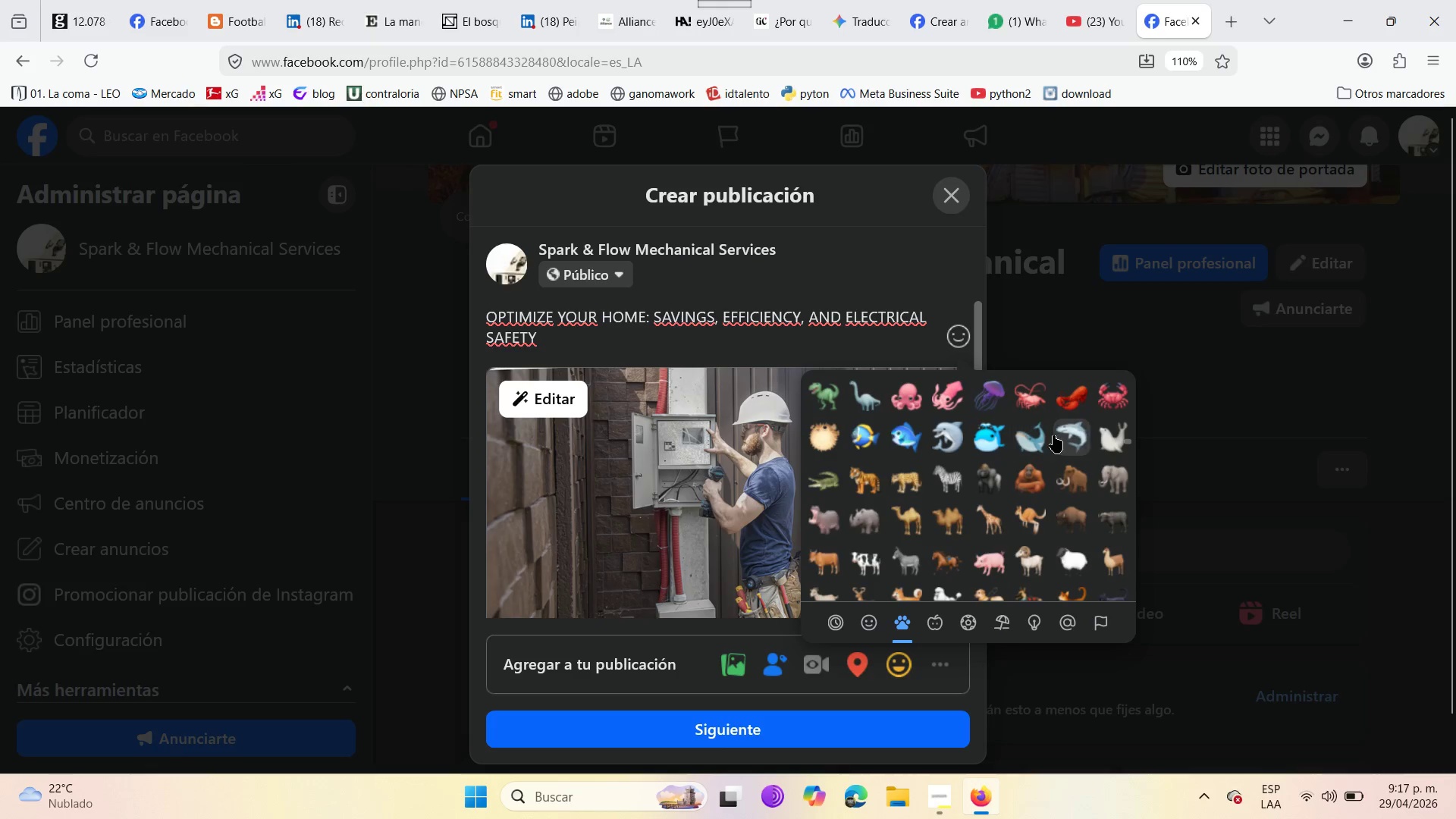 
scroll: coordinate [963, 538], scroll_direction: down, amount: 4.0
 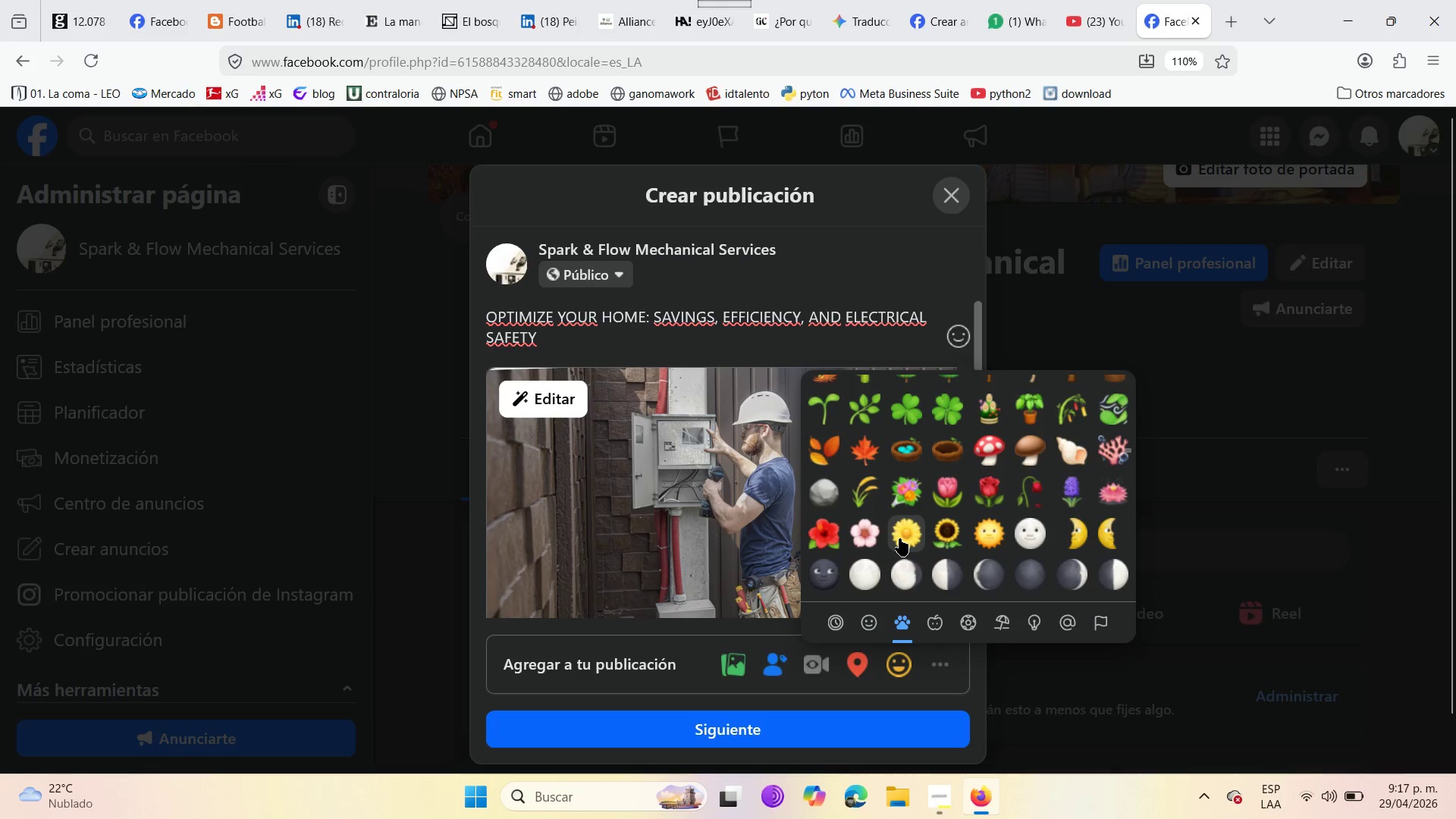 
wait(8.73)
 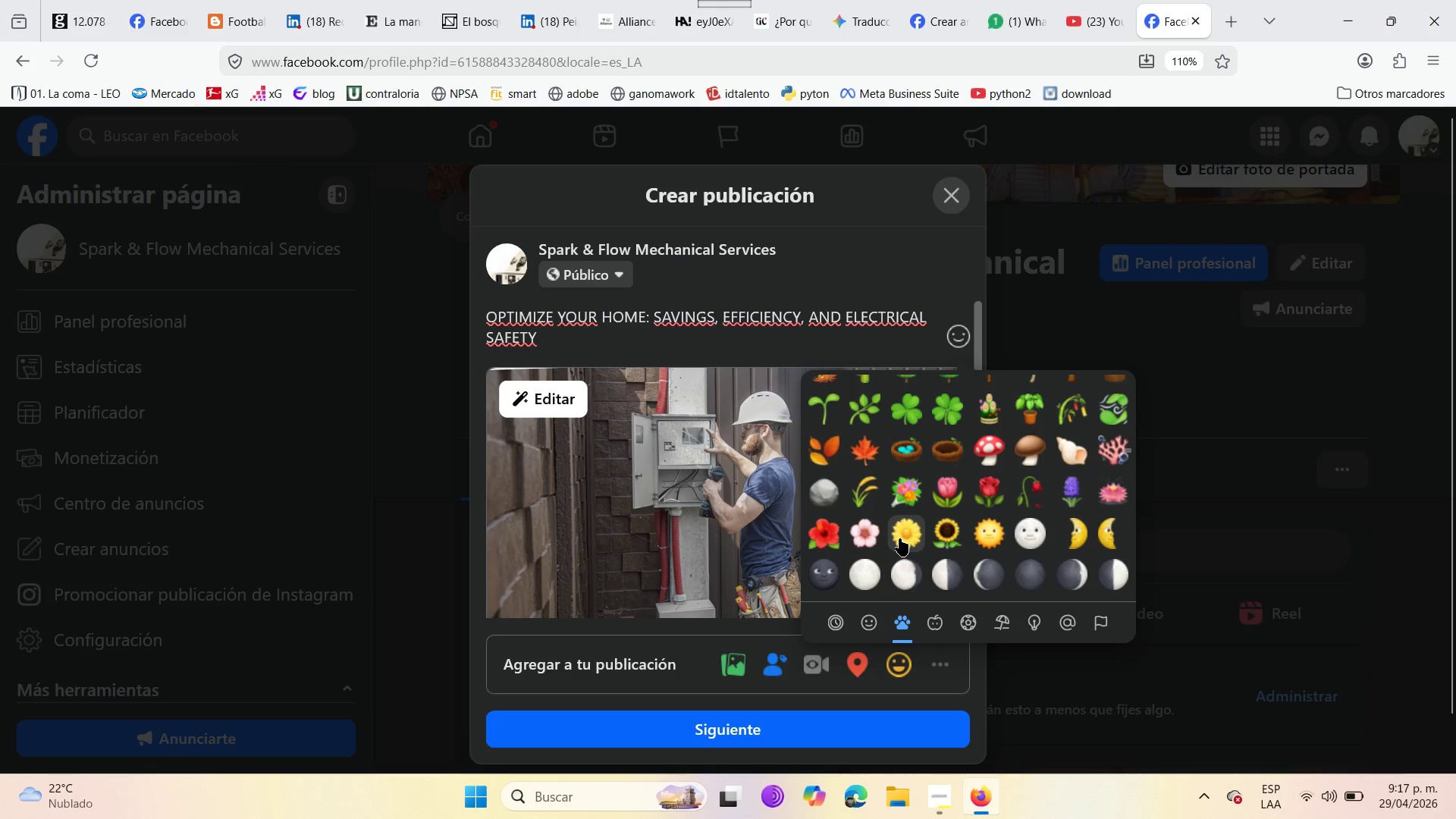 
scroll: coordinate [926, 537], scroll_direction: up, amount: 1.0
 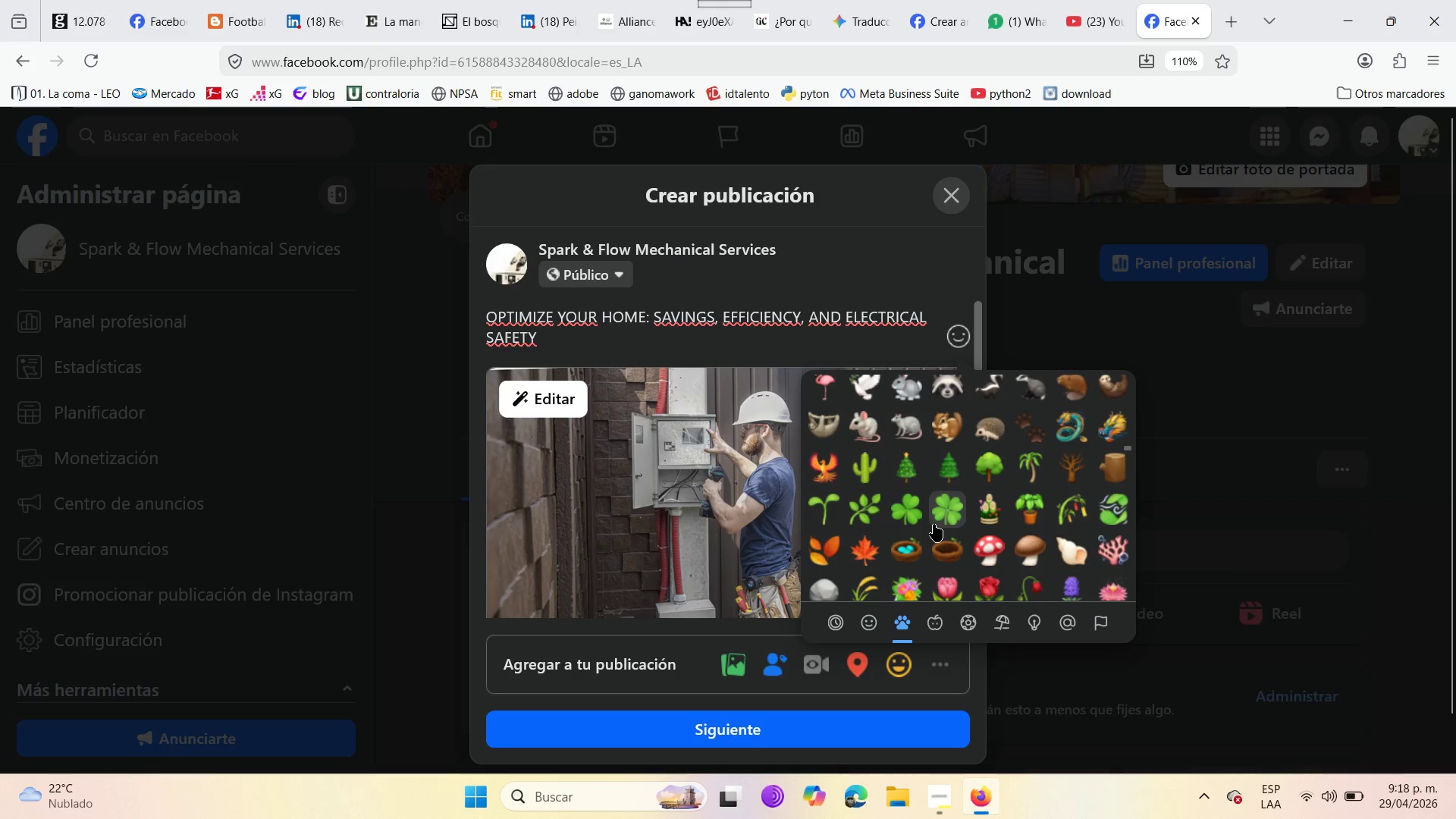 
scroll: coordinate [934, 525], scroll_direction: down, amount: 2.0
 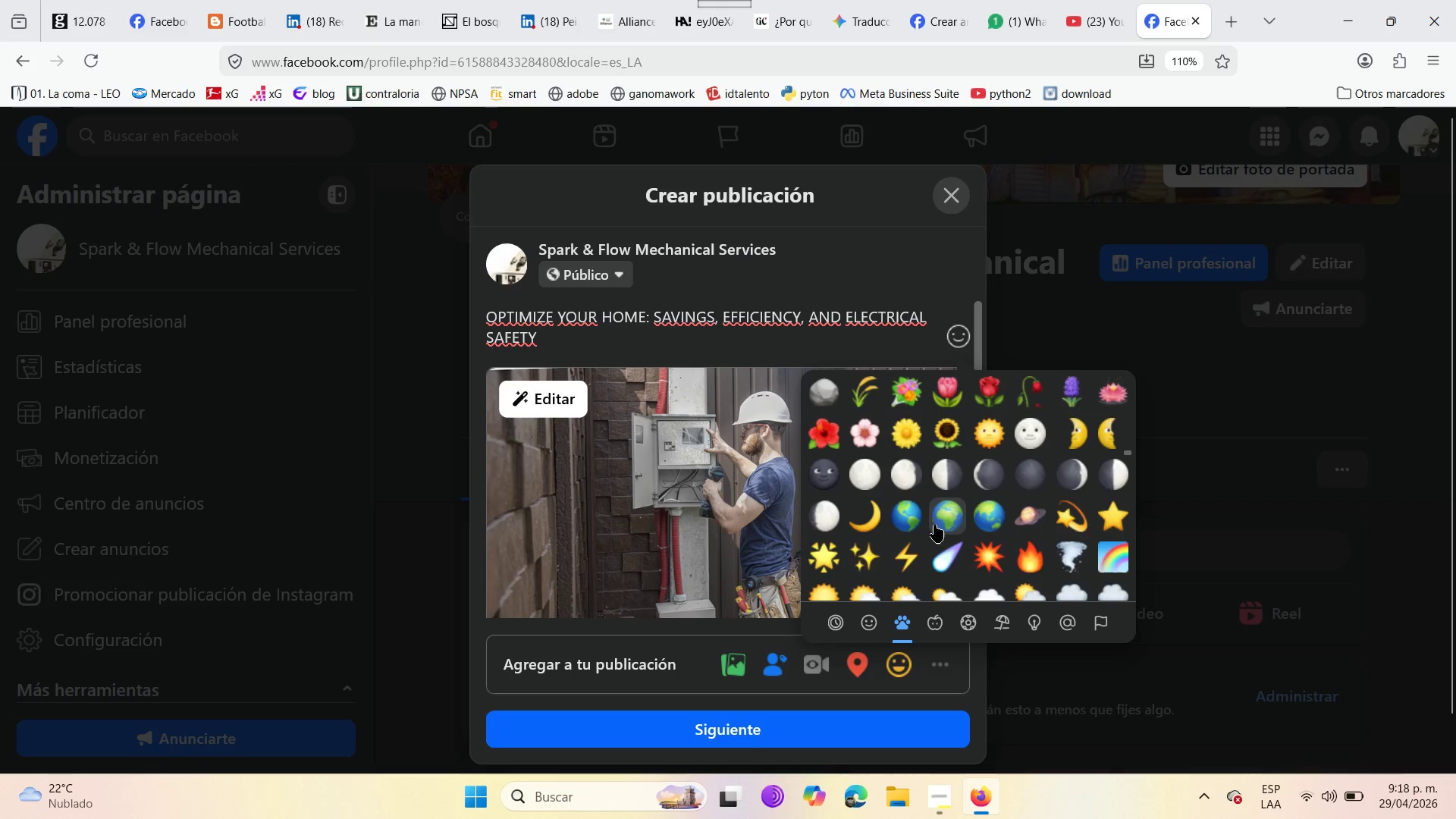 
scroll: coordinate [934, 525], scroll_direction: up, amount: 2.0
 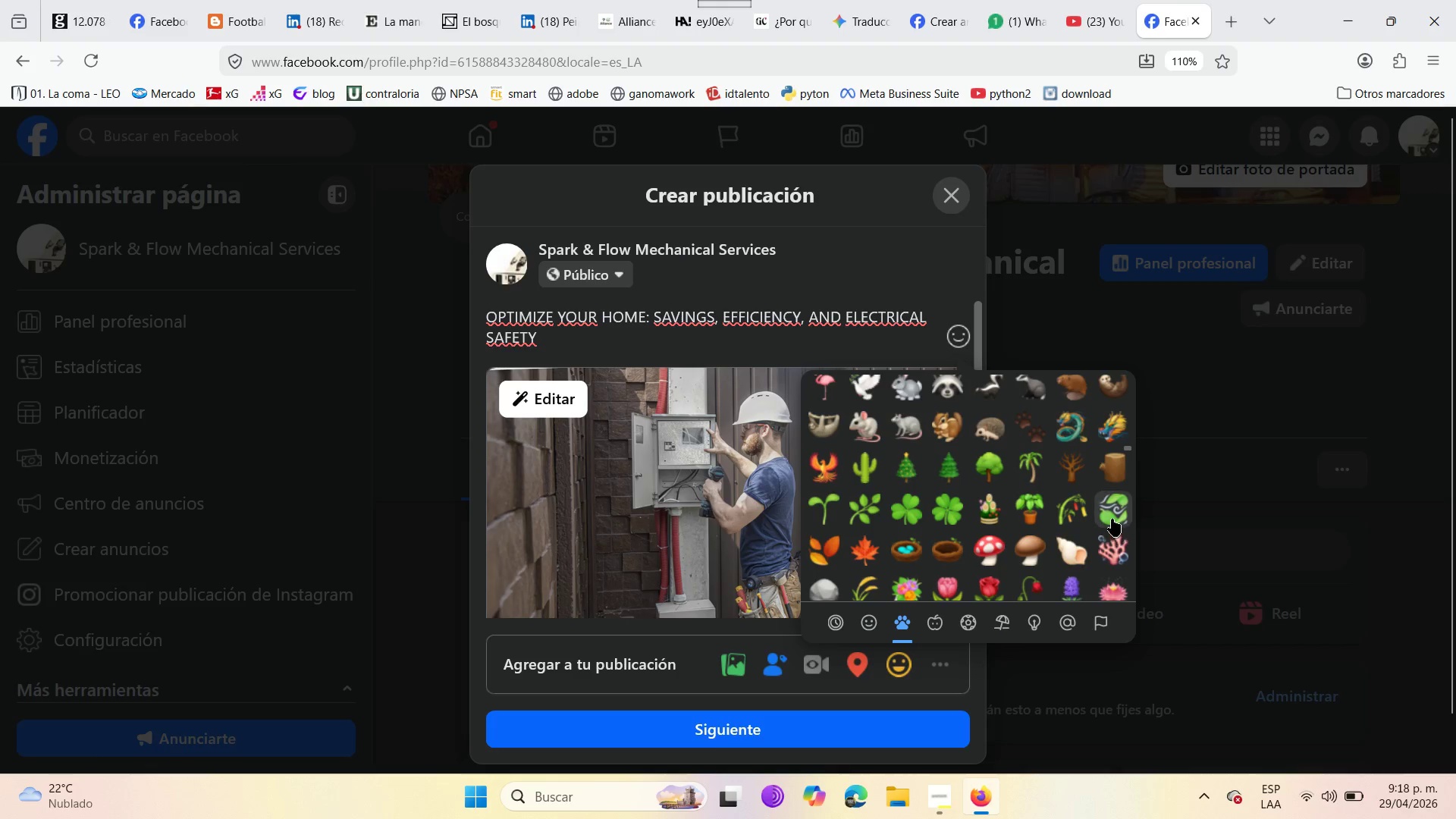 
left_click([1109, 513])
 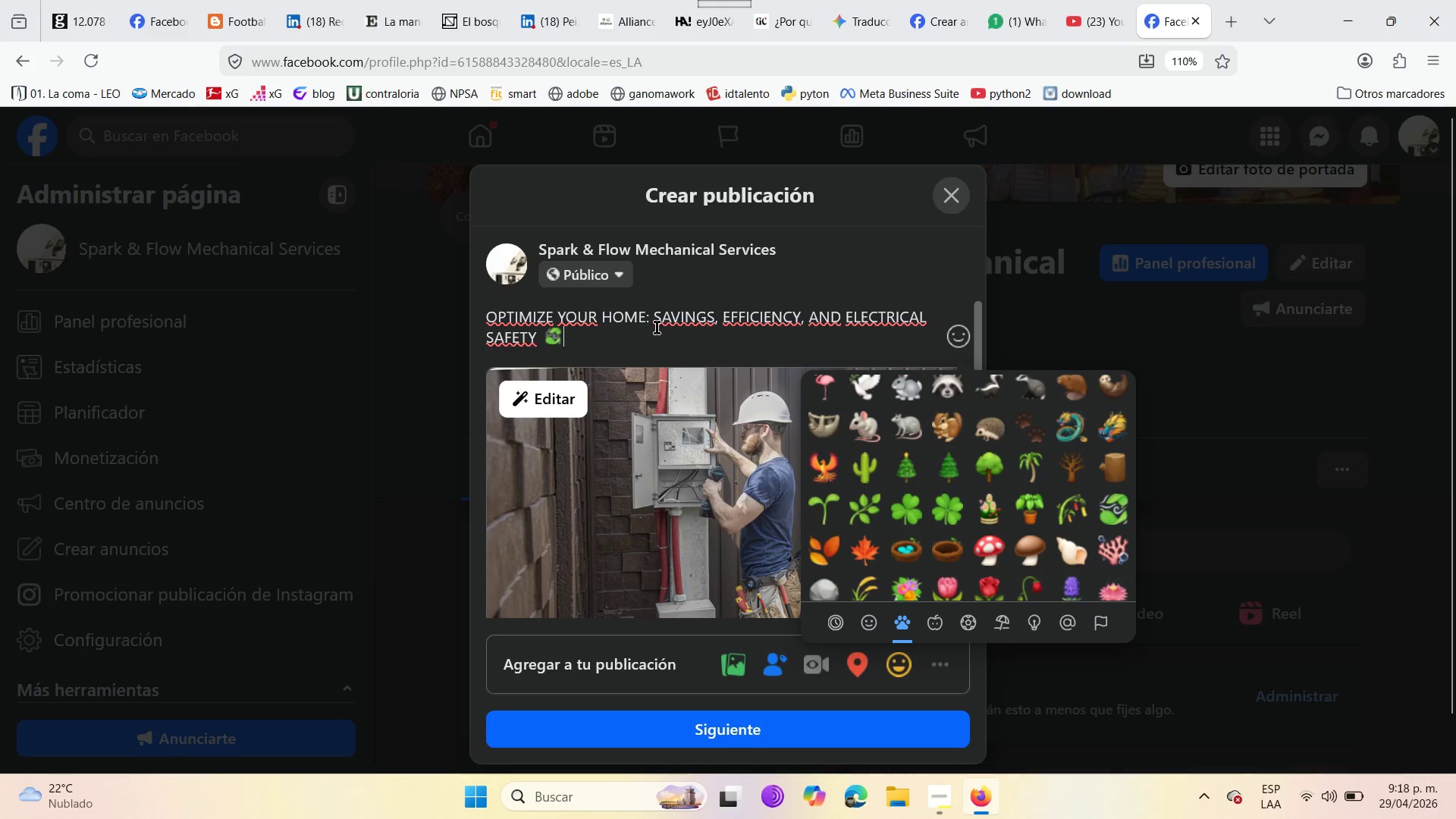 
key(Enter)
 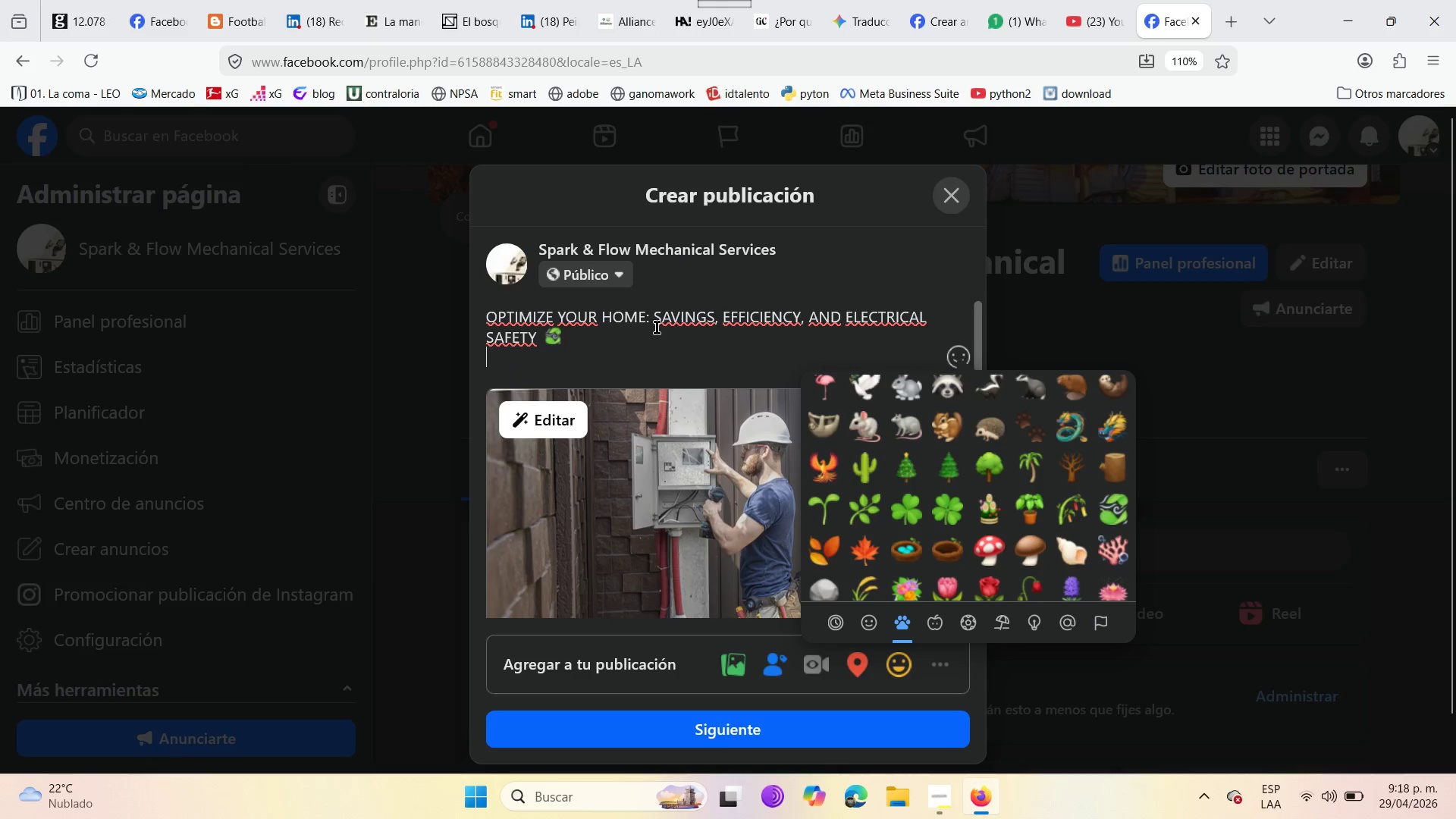 
key(Enter)
 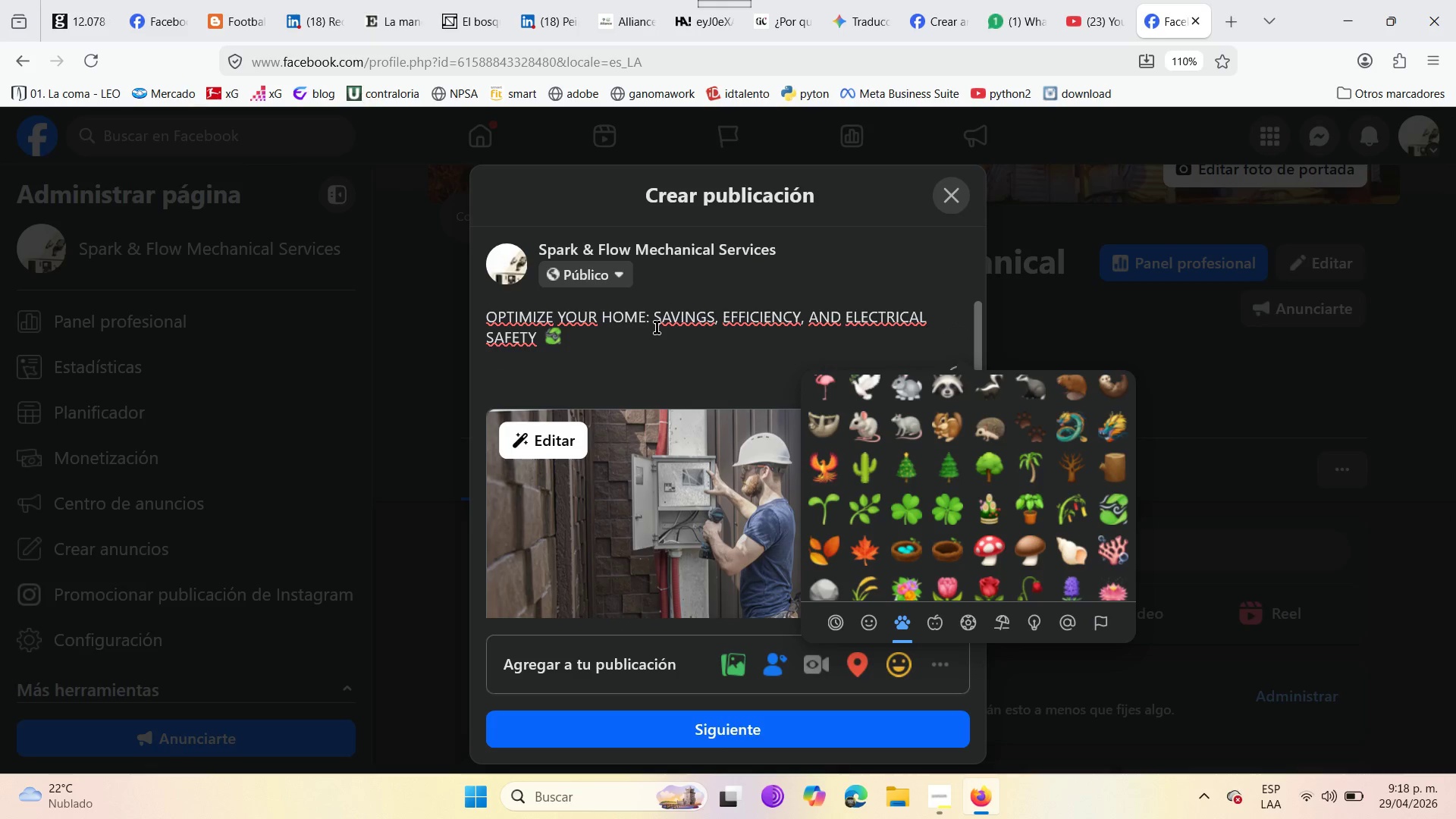 
type(m)
key(Backspace)
type(Many homeowners v)
 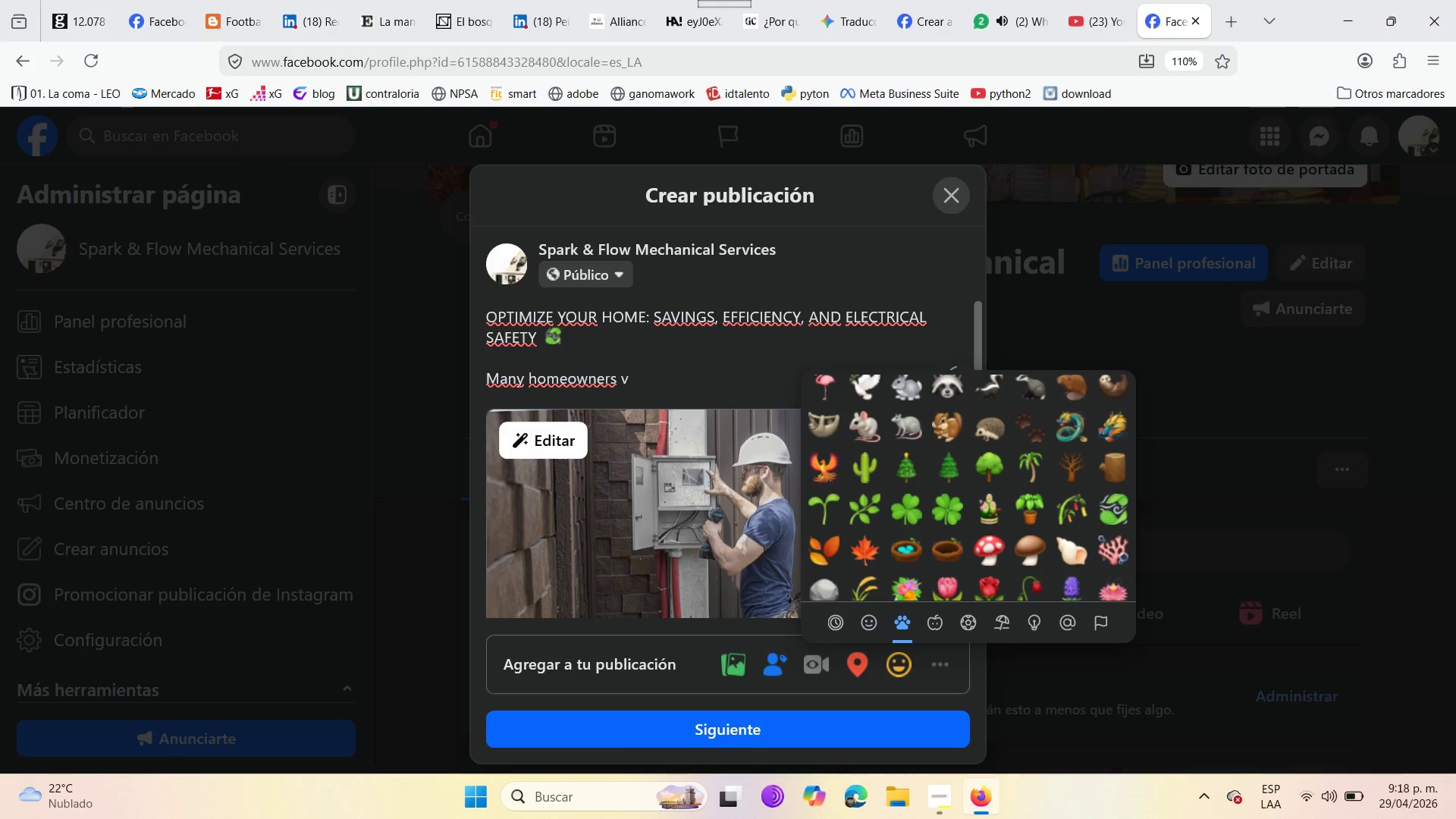 
type(iew )
key(Backspace)
type( the electrical )
 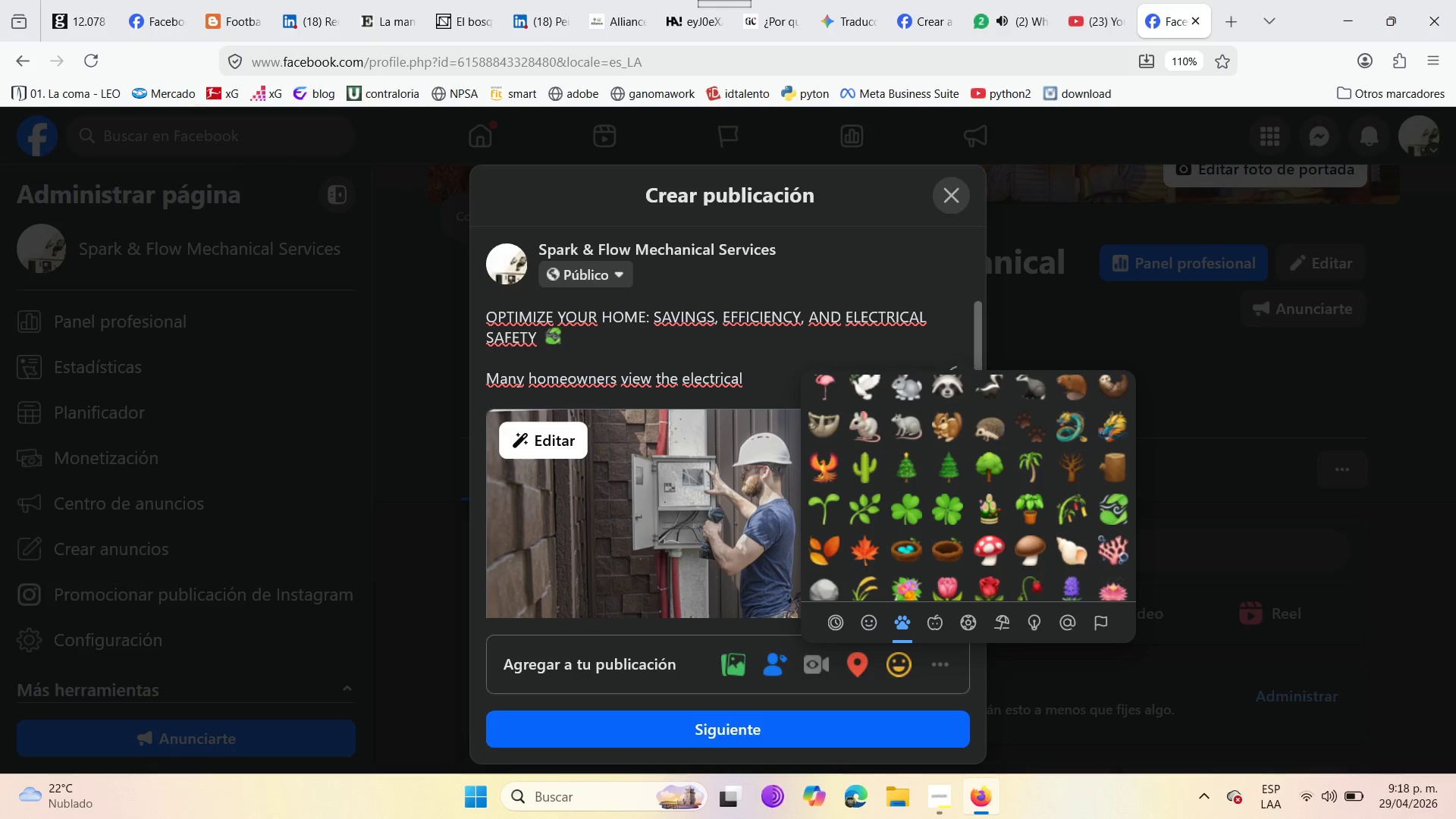 
type(panel as a @static )
key(Backspace)
type(@ )
 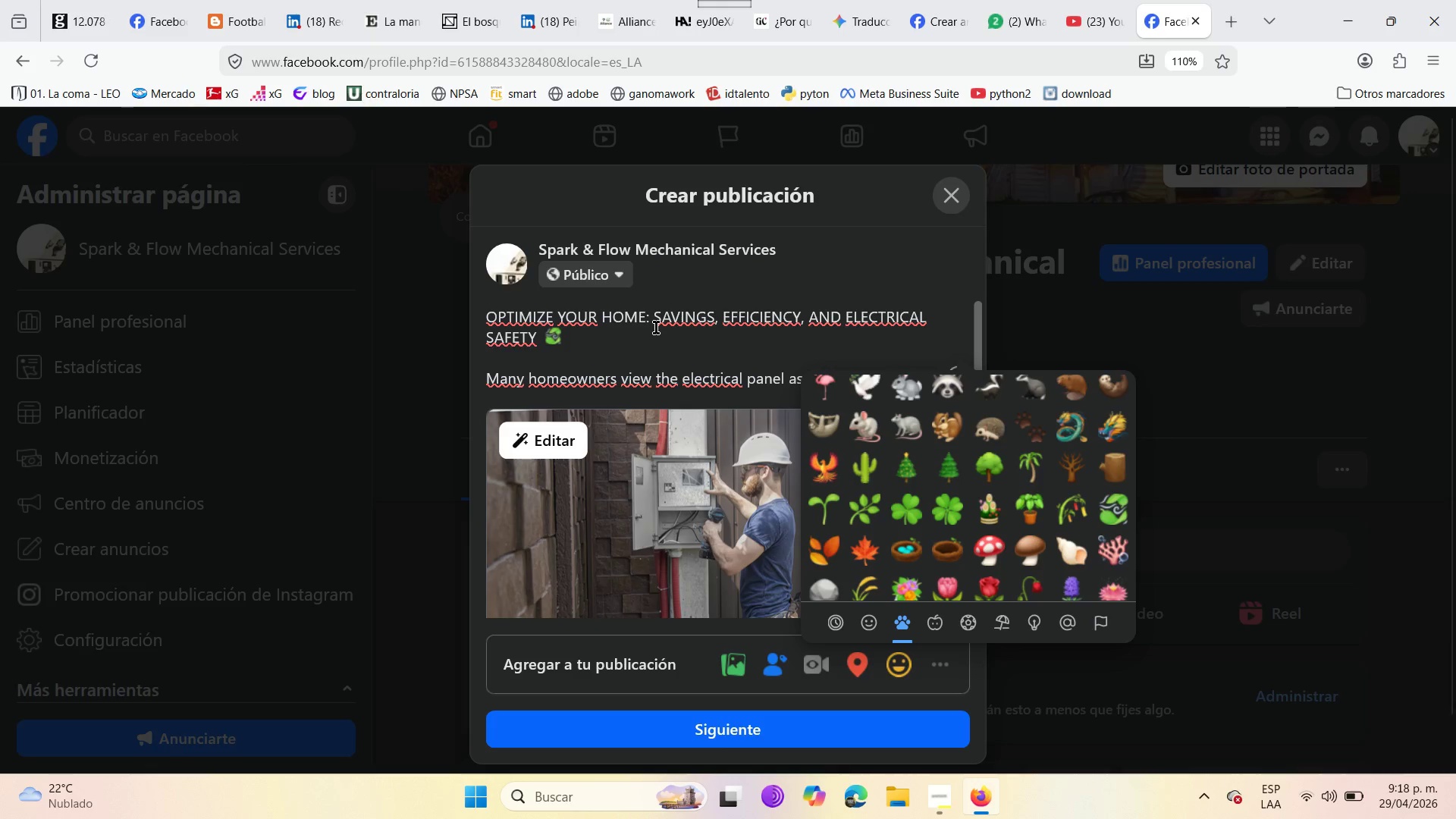 
left_click([738, 384])
 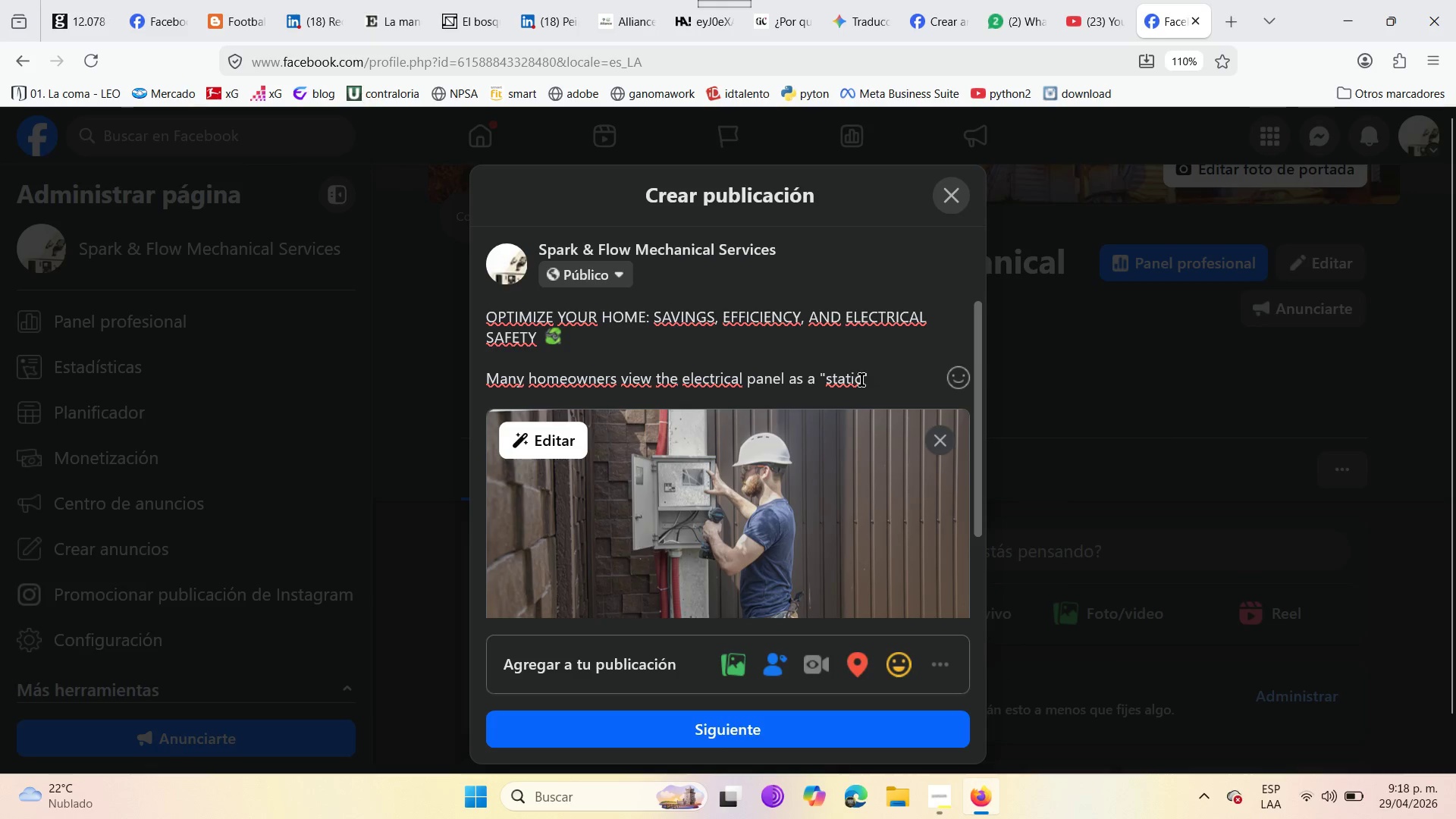 
left_click([888, 380])
 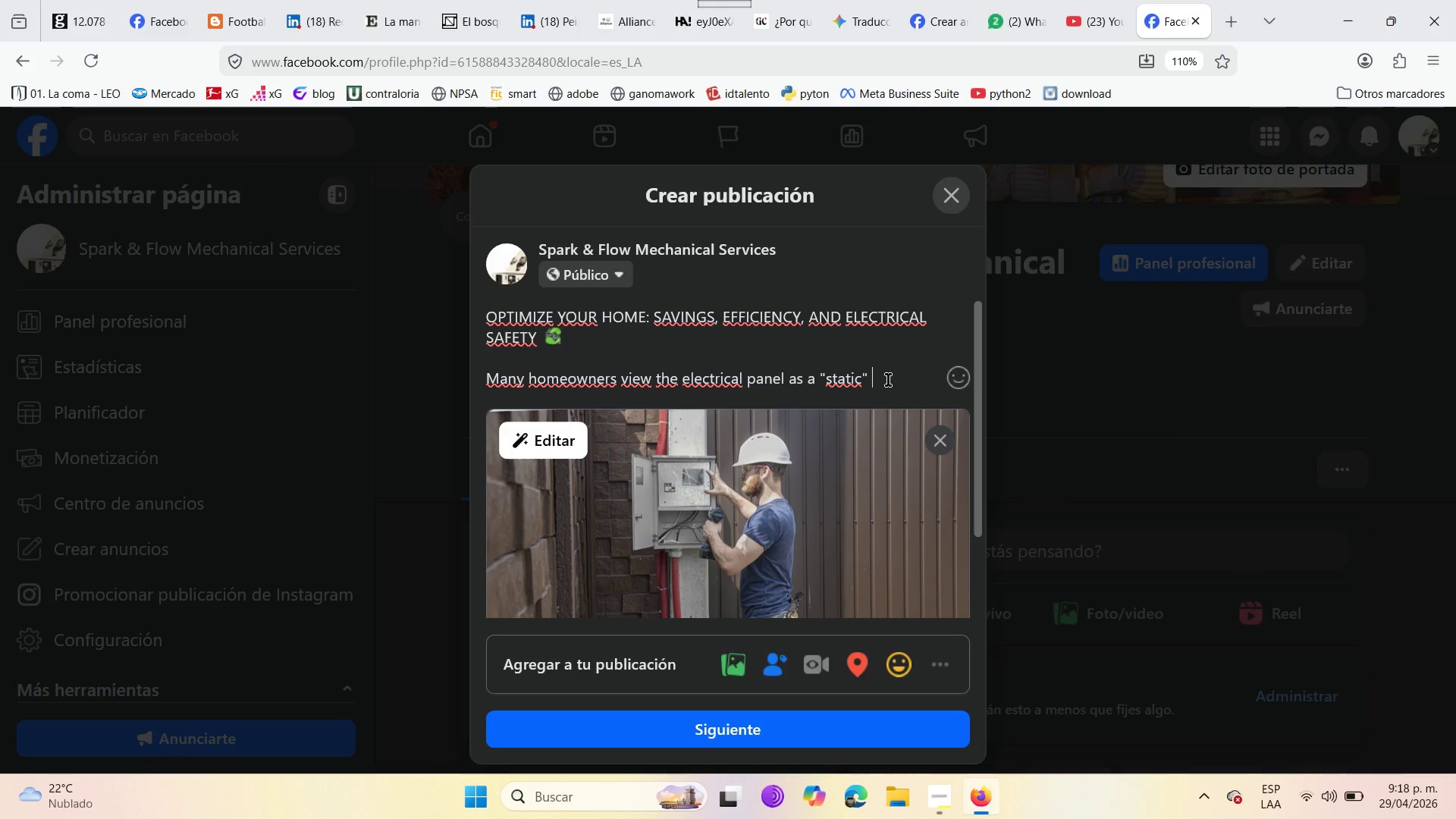 
wait(5.73)
 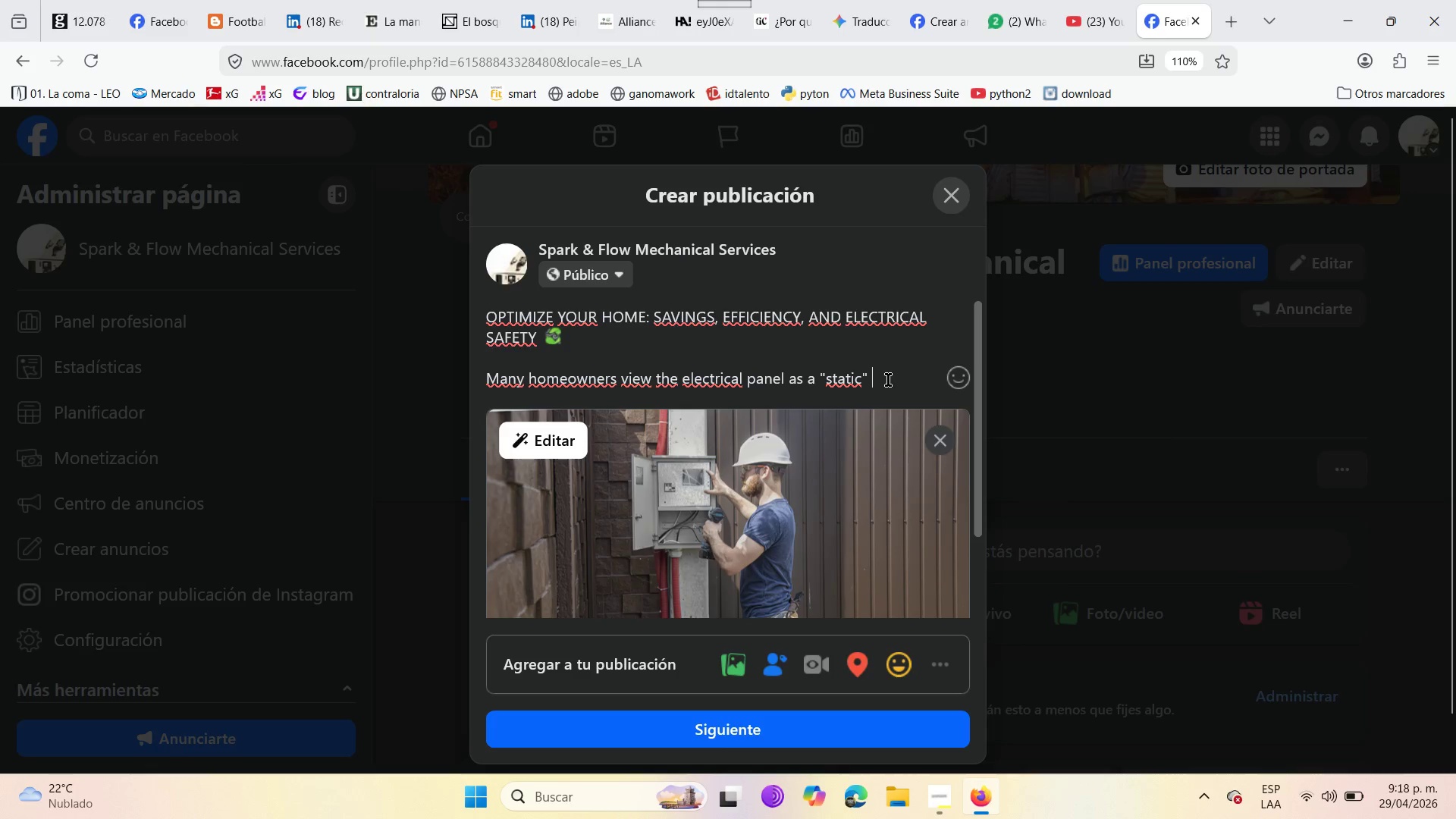 
type(p)
key(Backspace)
type(objre)
key(Backspace)
key(Backspace)
type(ect that )
 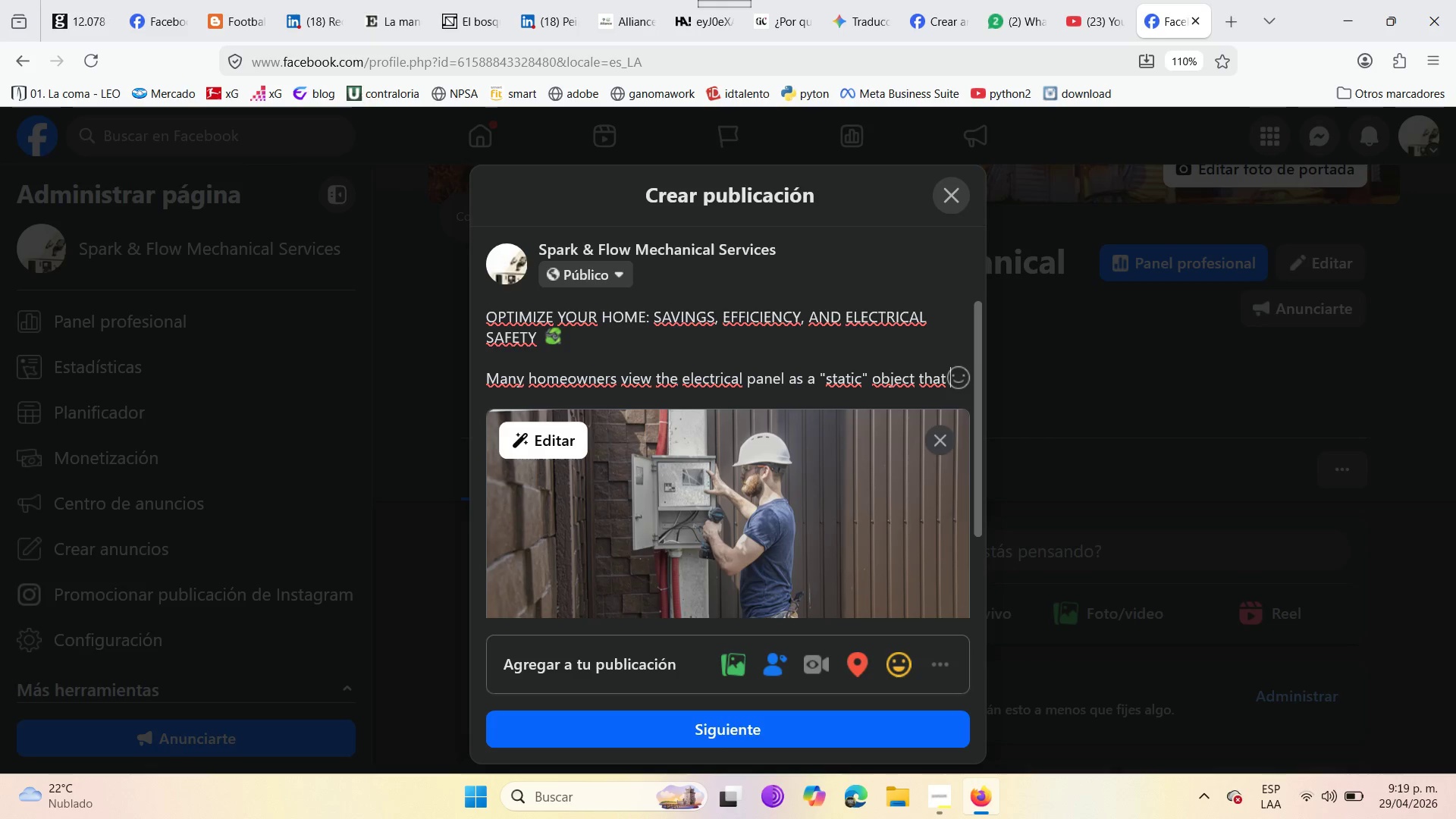 
wait(11.52)
 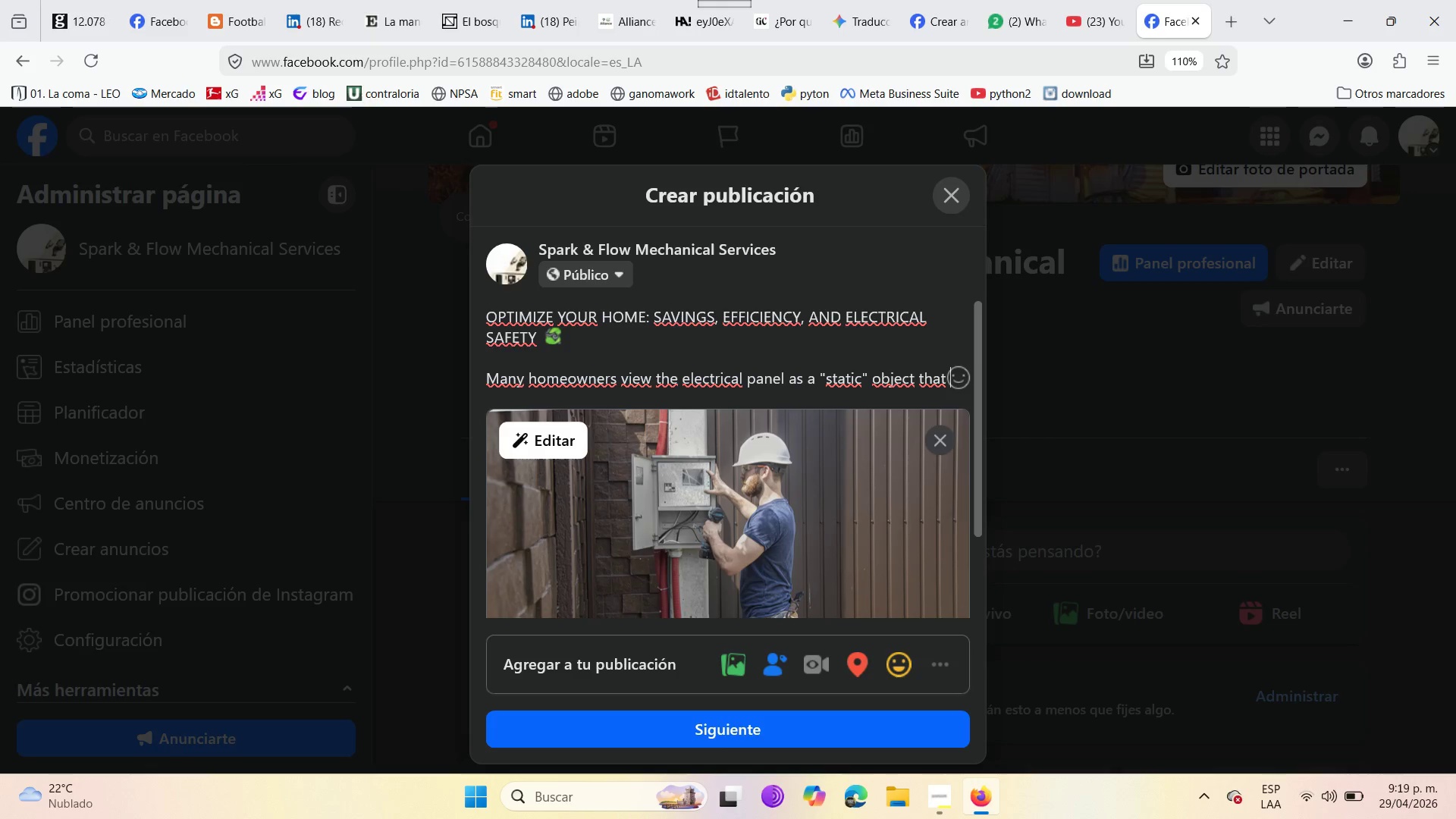 
type(does)
 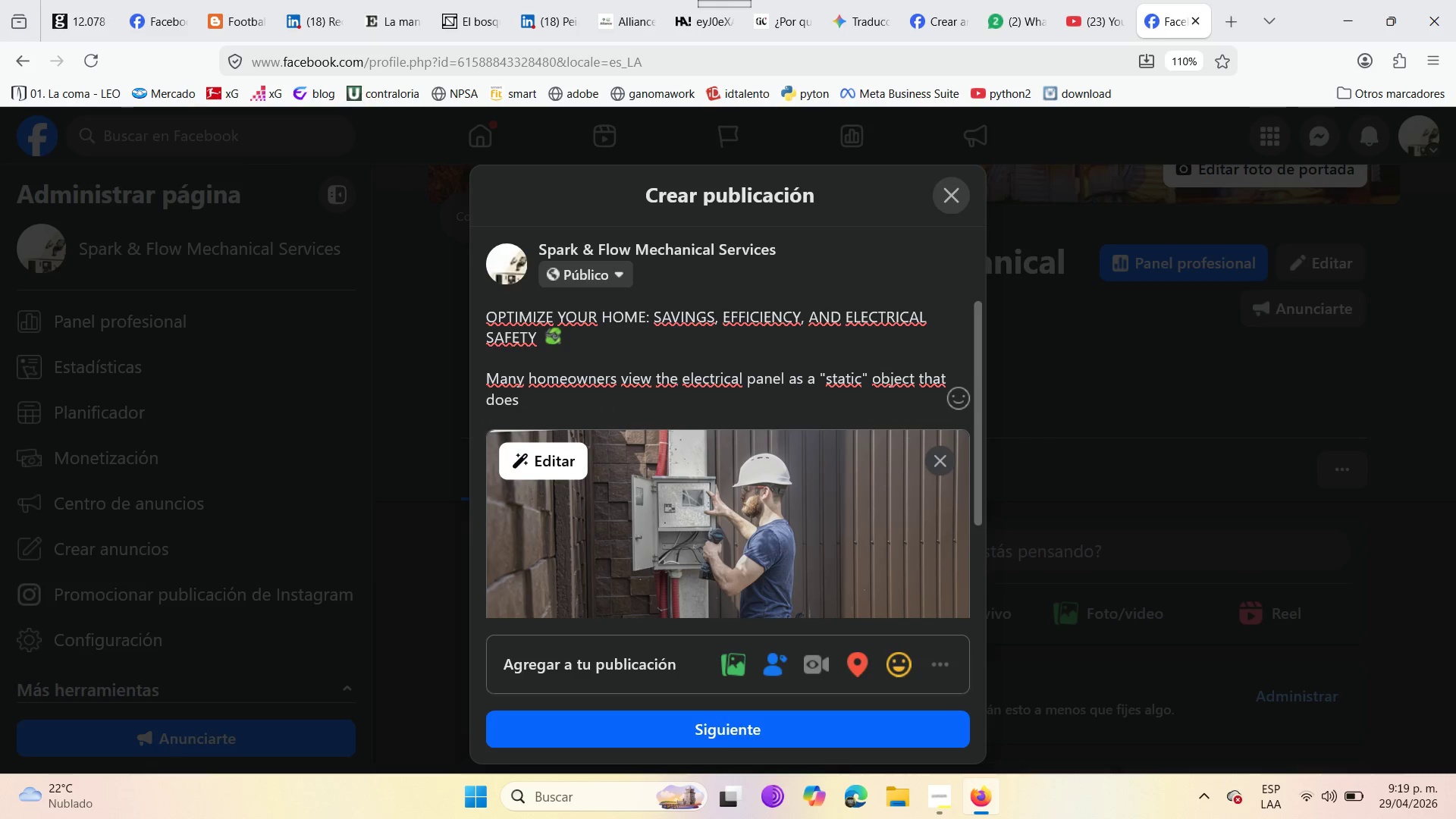 
key(N)
 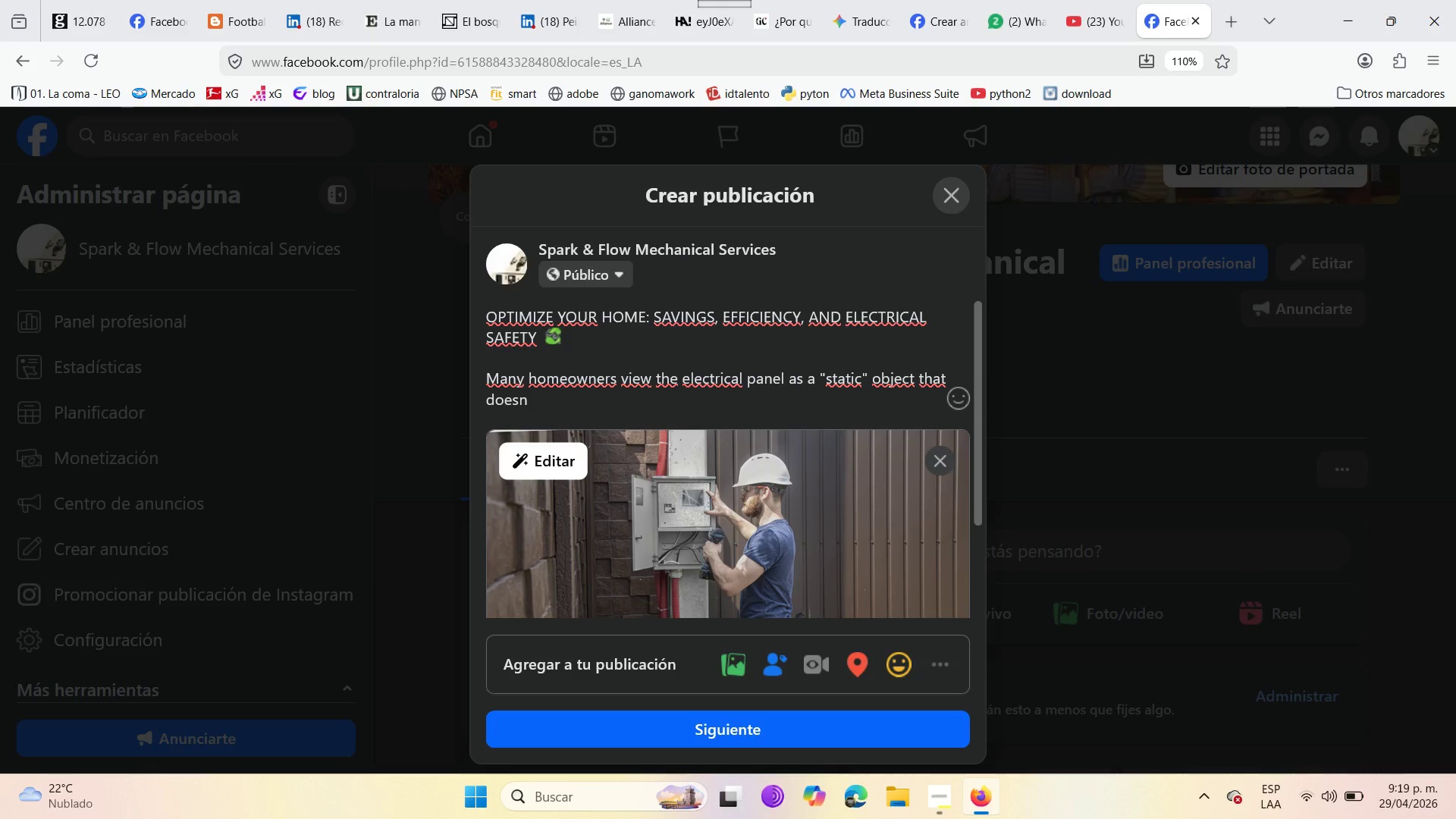 
key(BracketLeft)
 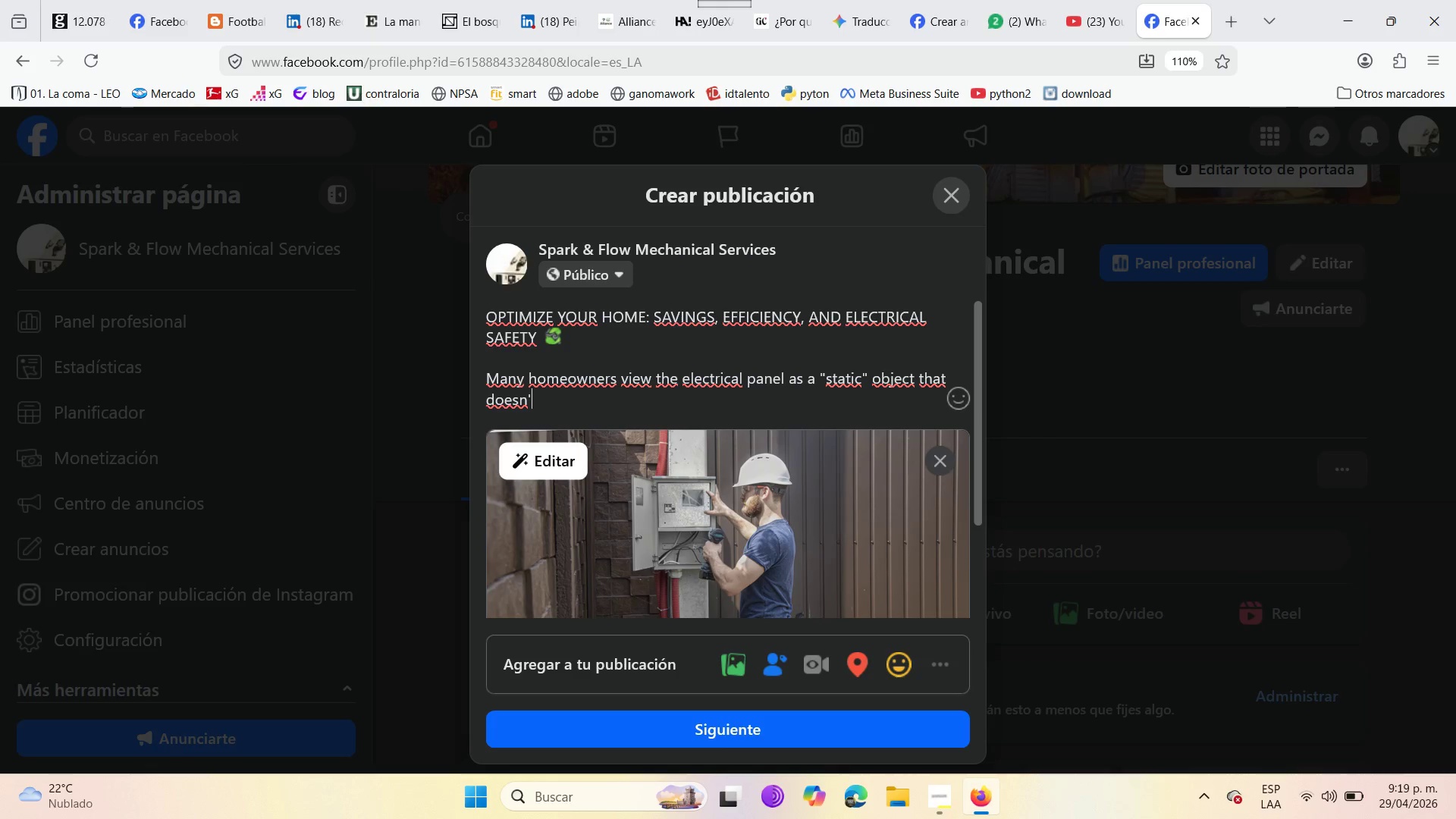 
key(T)
 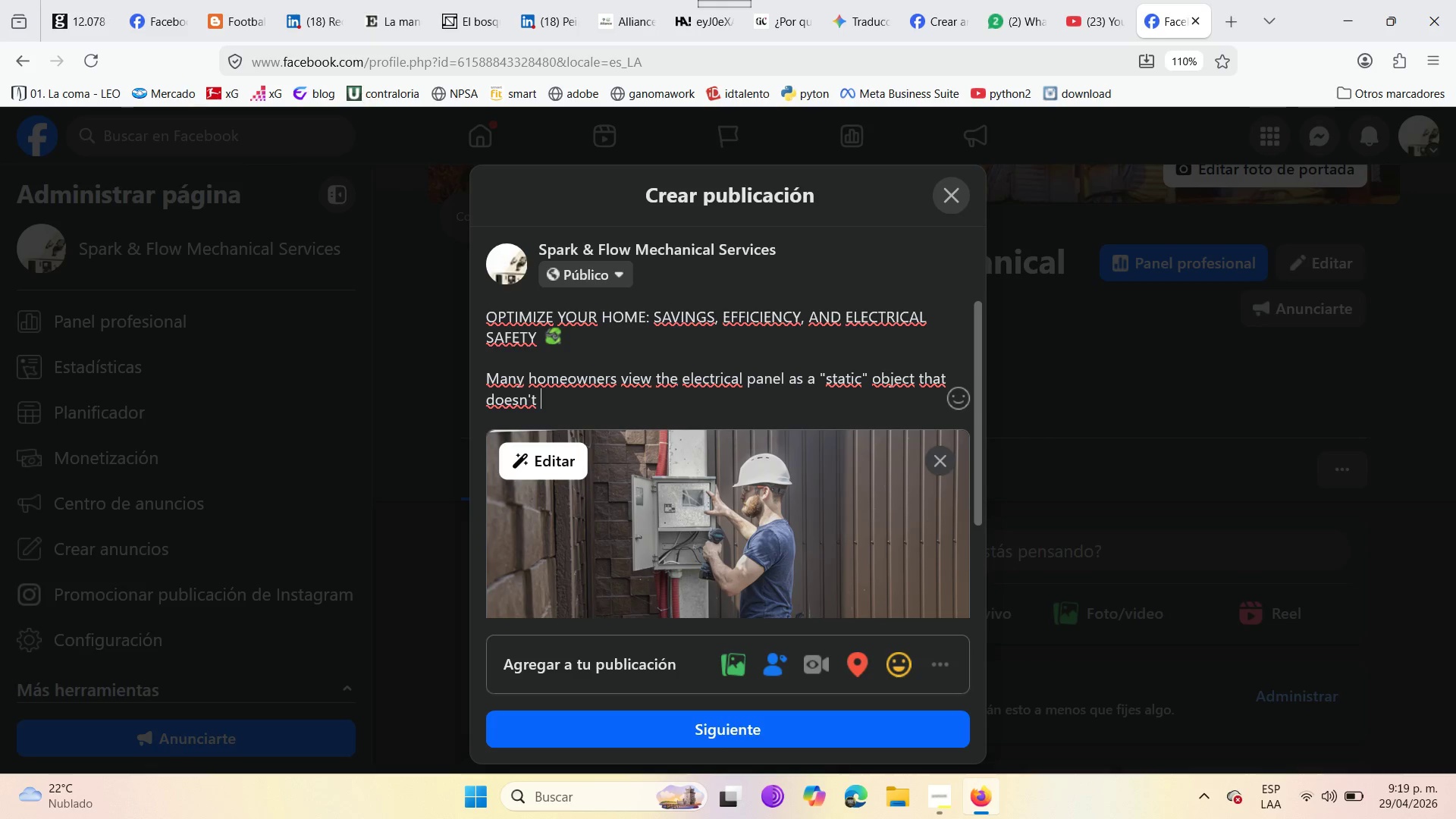 
key(Space)
 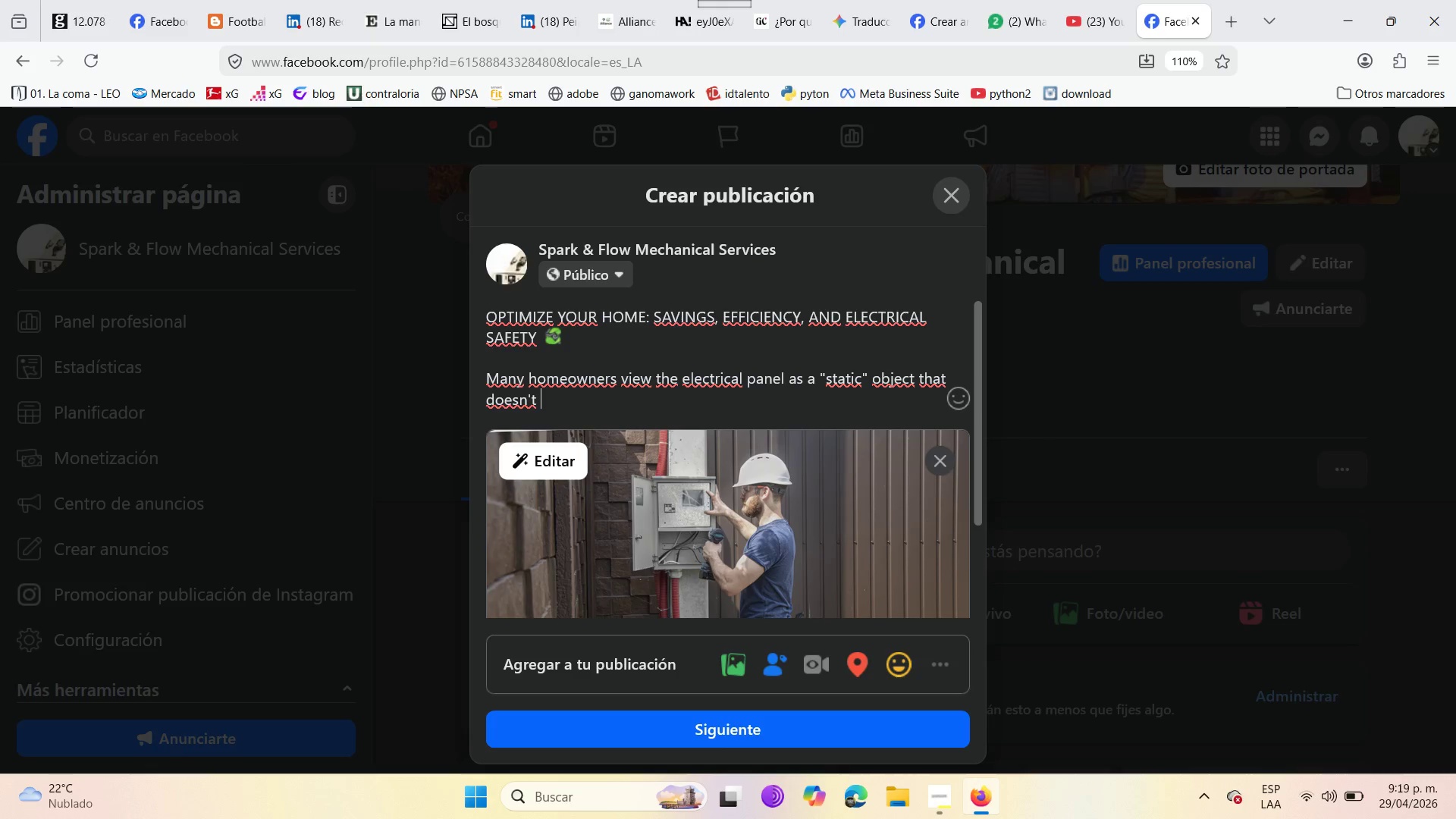 
type(require )
 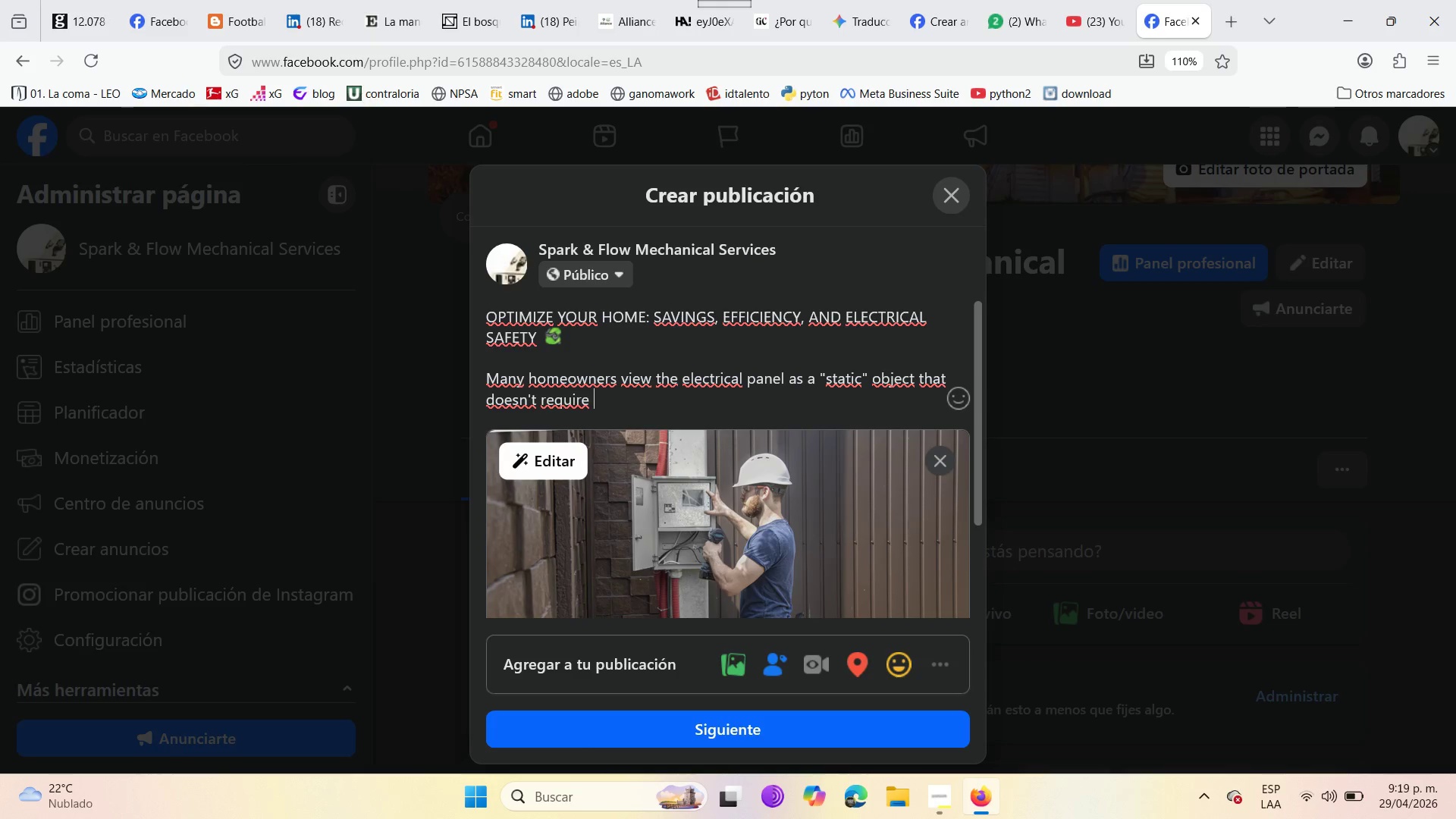 
type(att)
 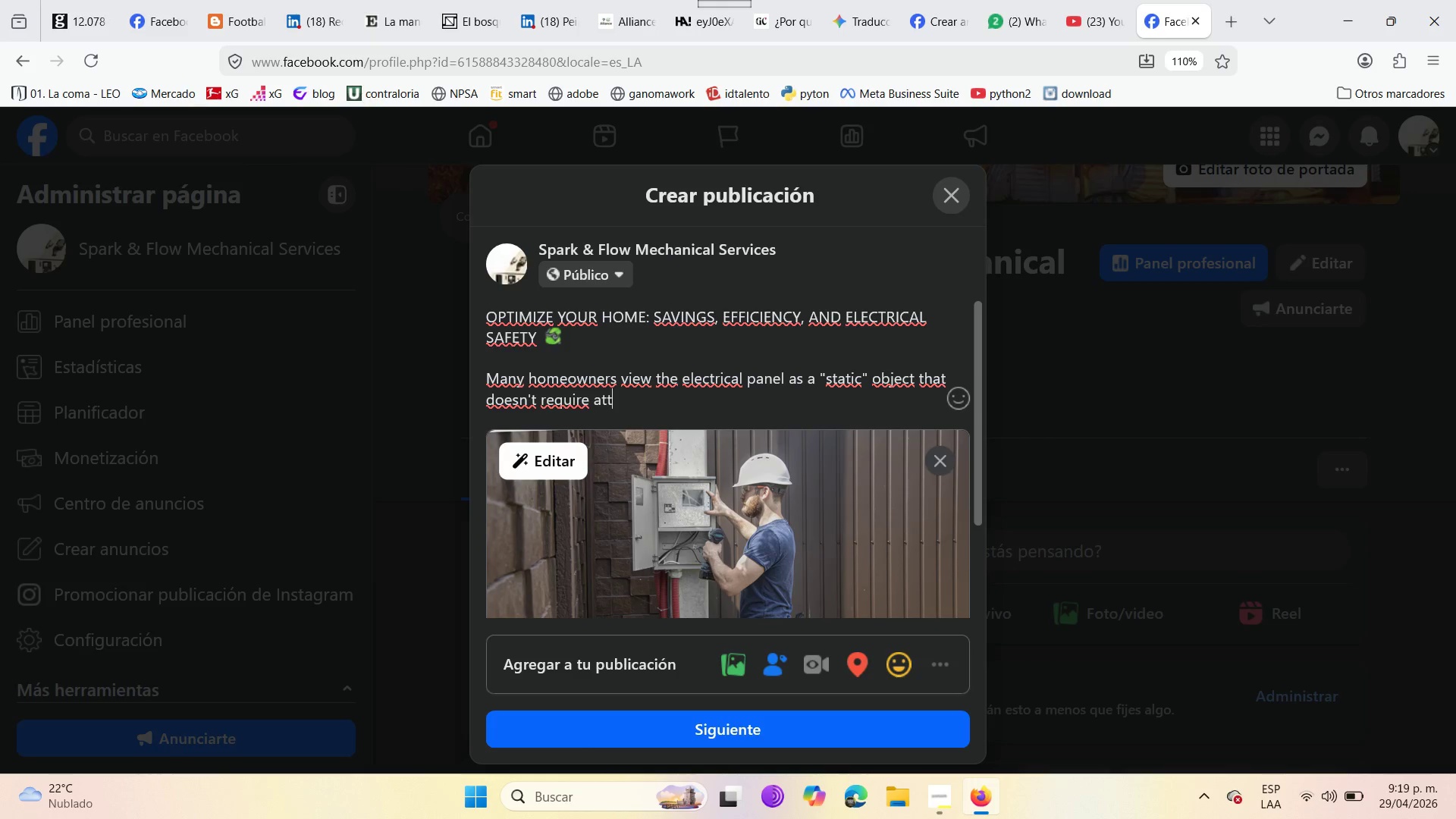 
type(en)
 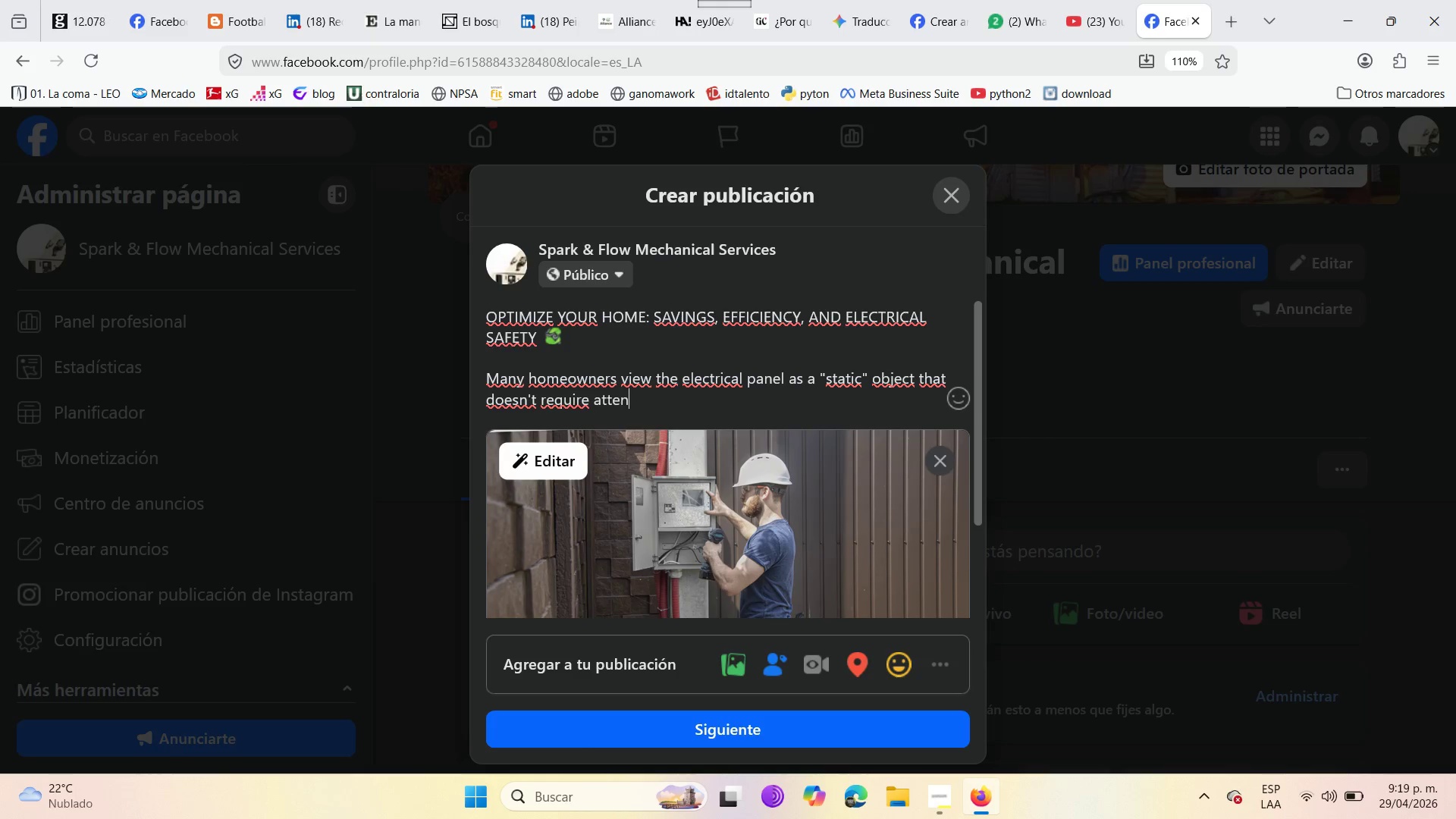 
type(tion)
 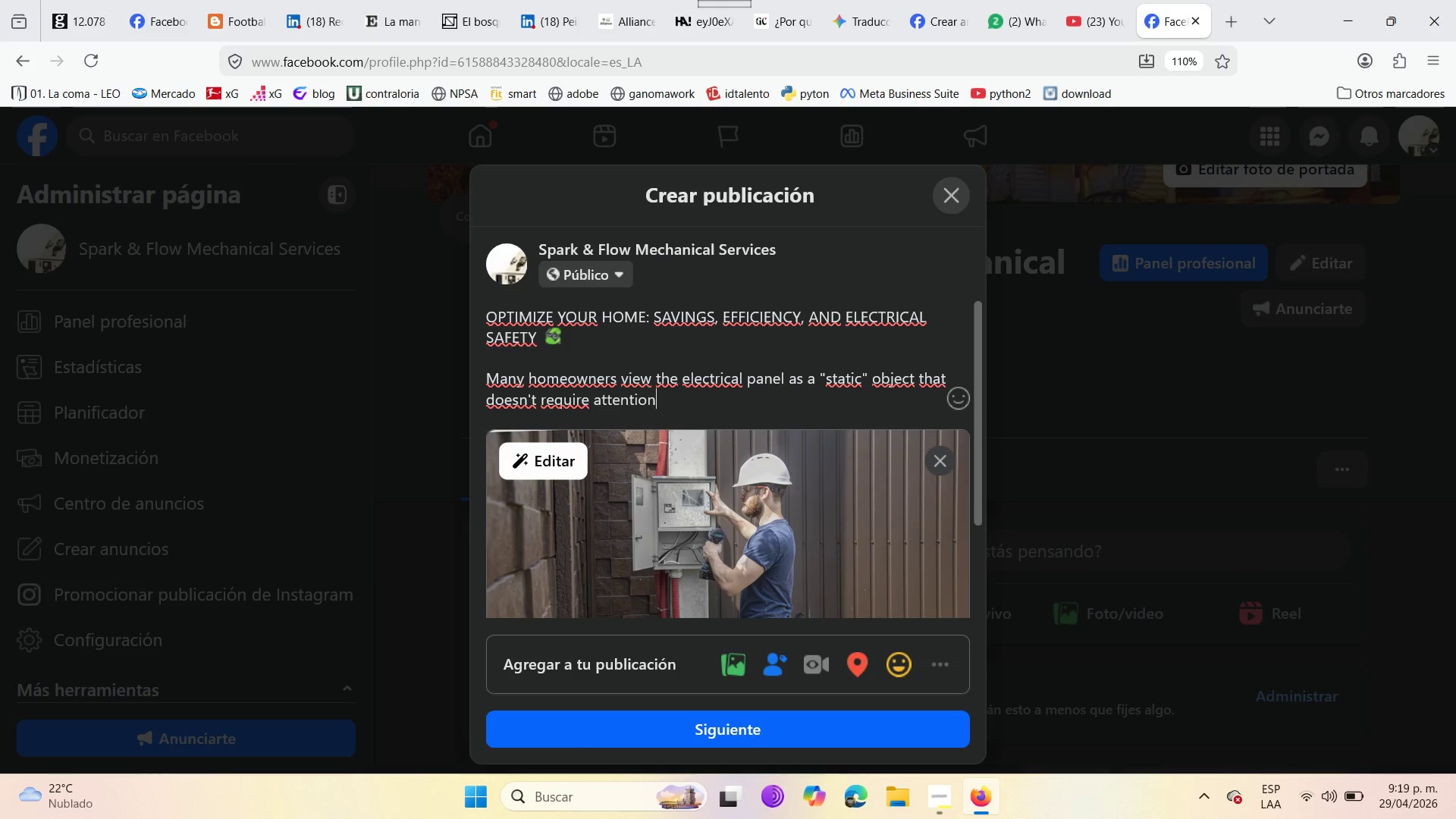 
wait(6.0)
 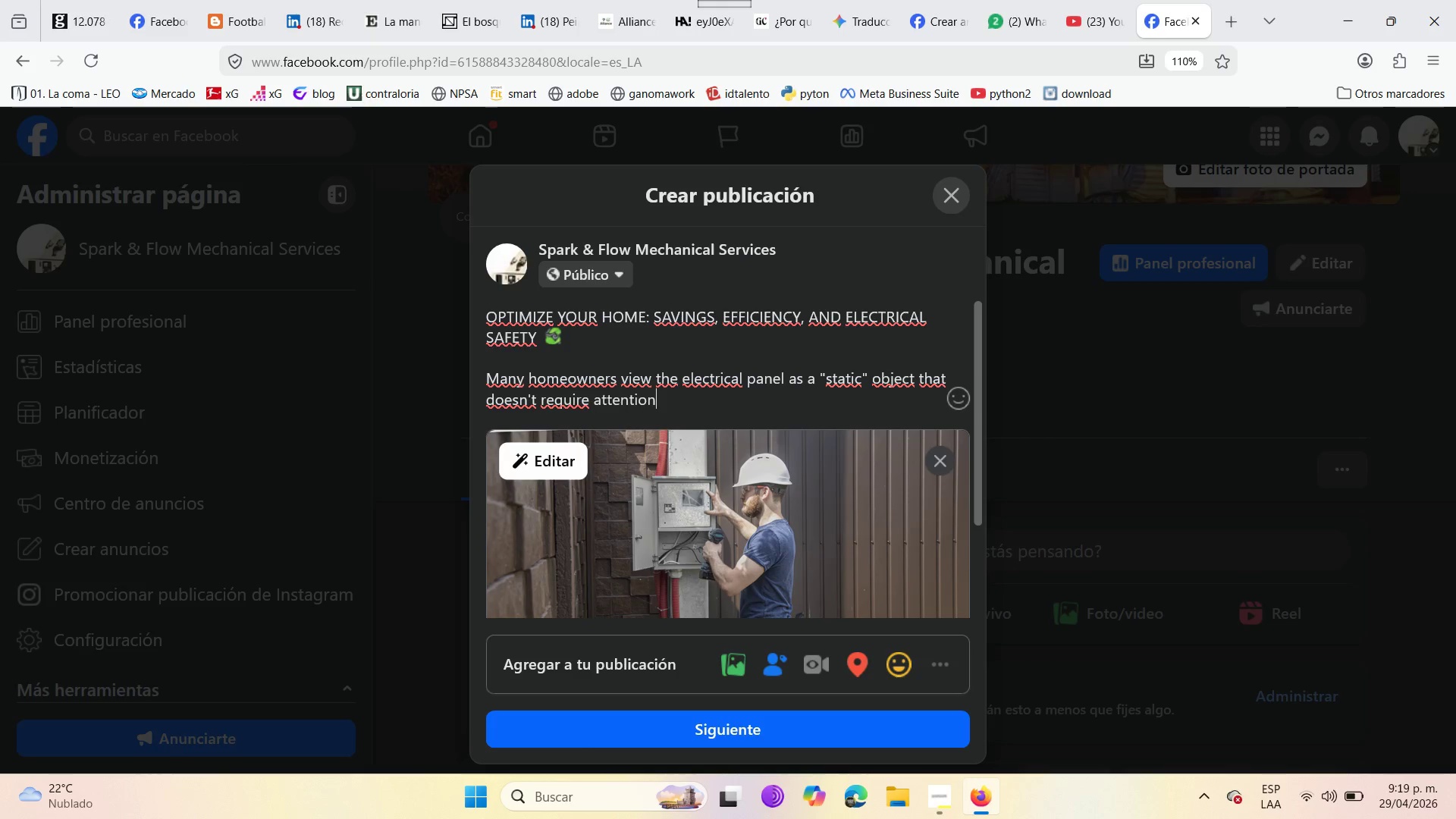 
key(Space)
 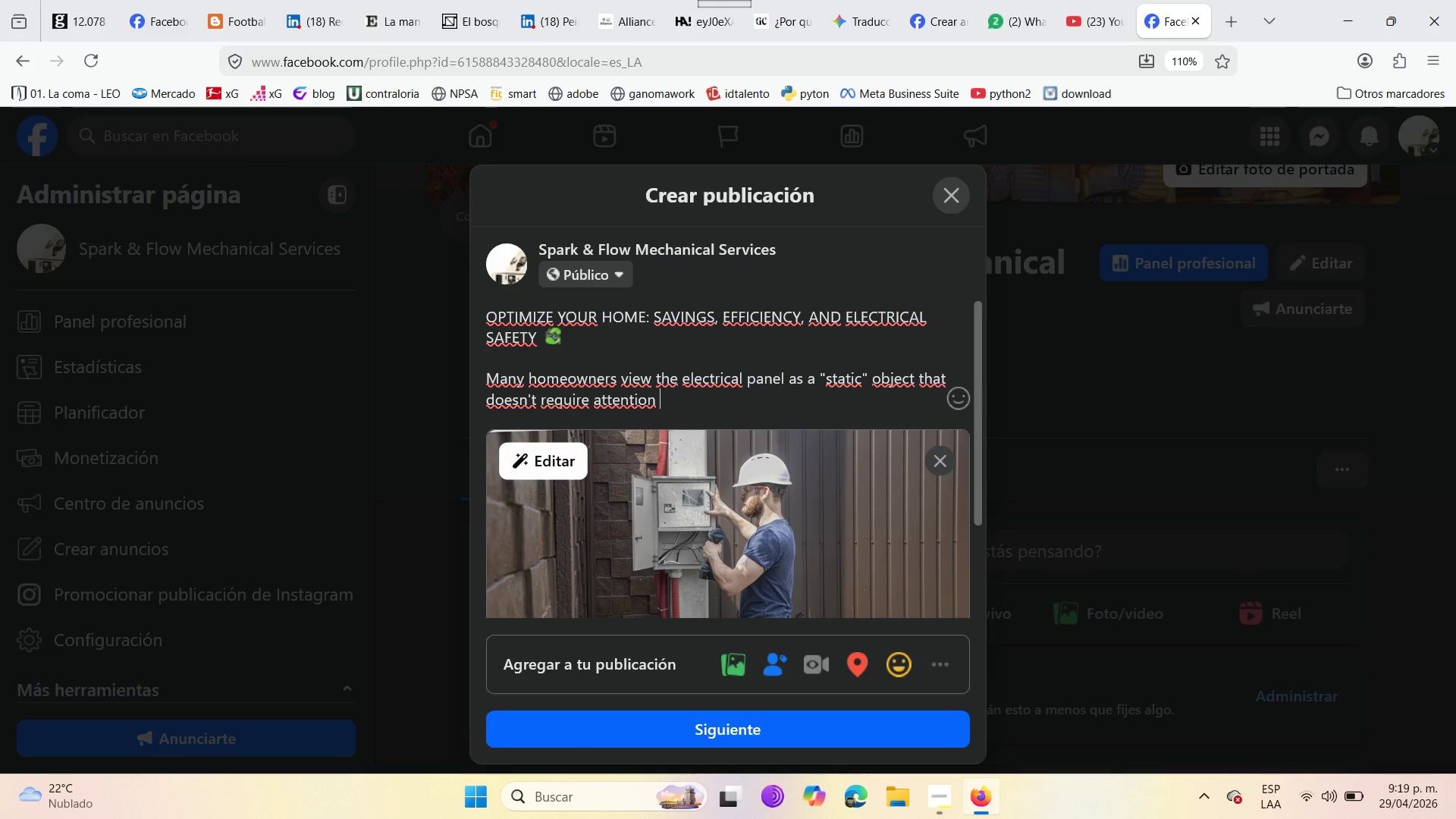 
wait(8.48)
 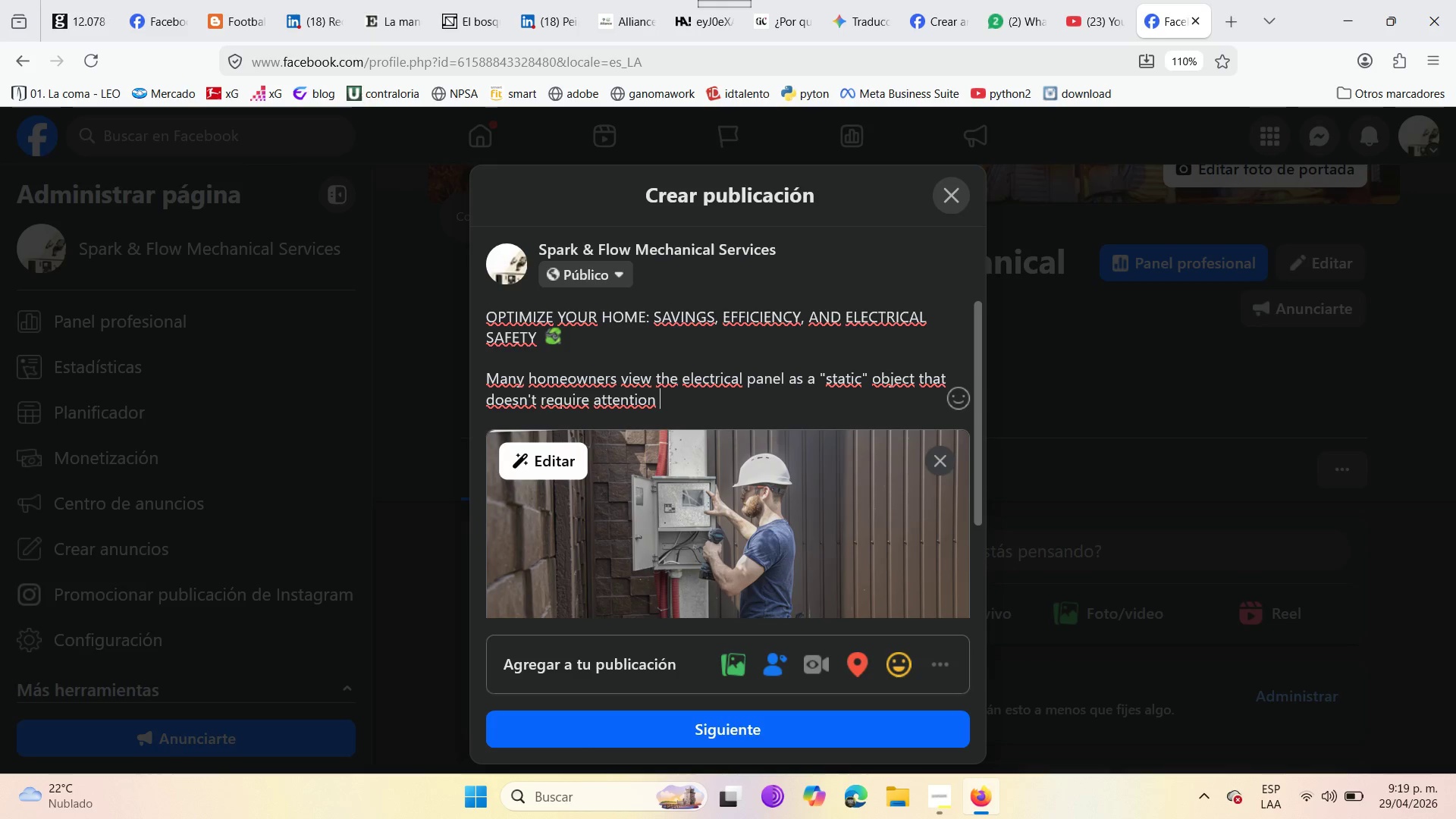 
type(un )
key(Backspace)
type(less the )
 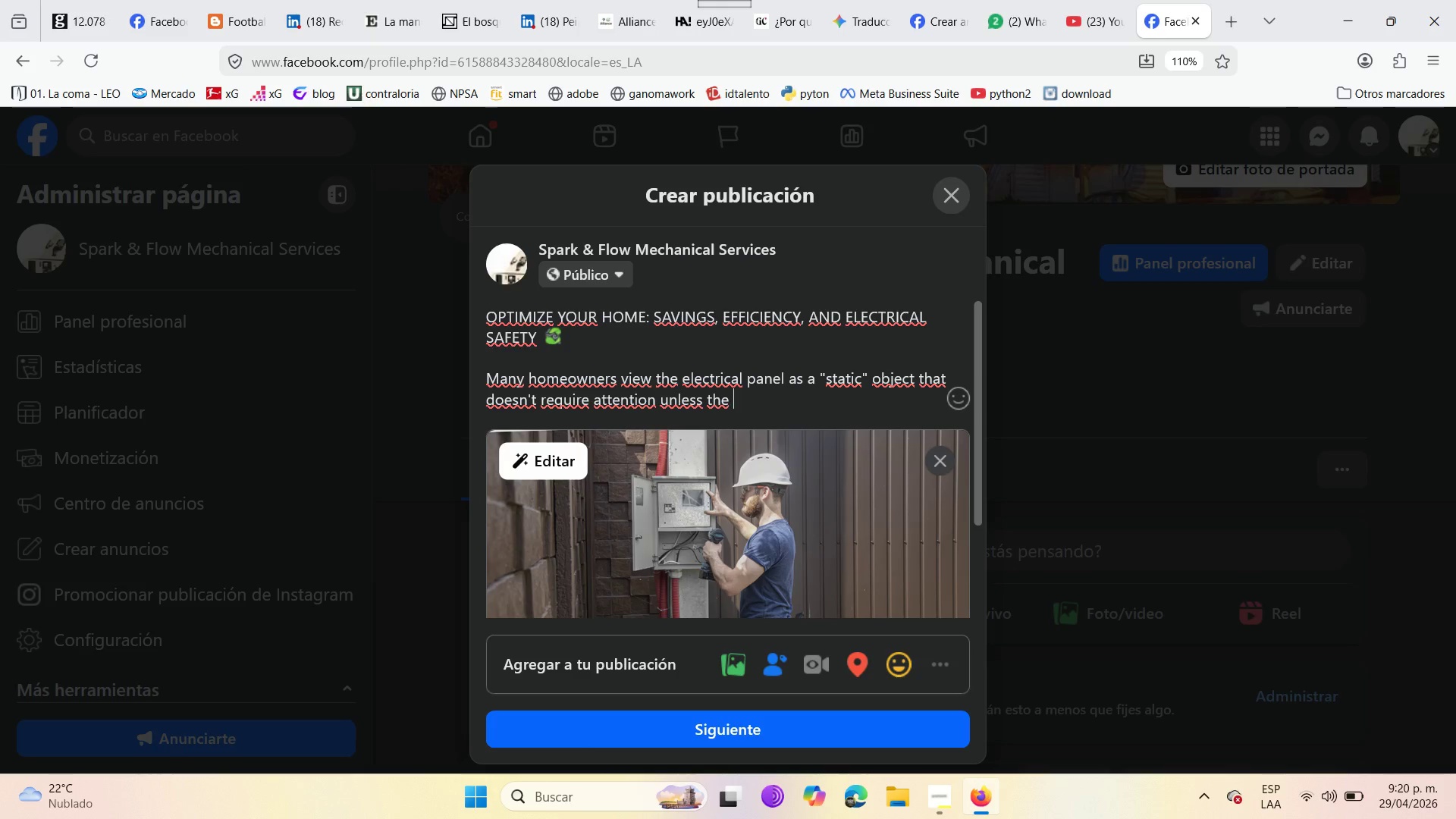 
type(power )
 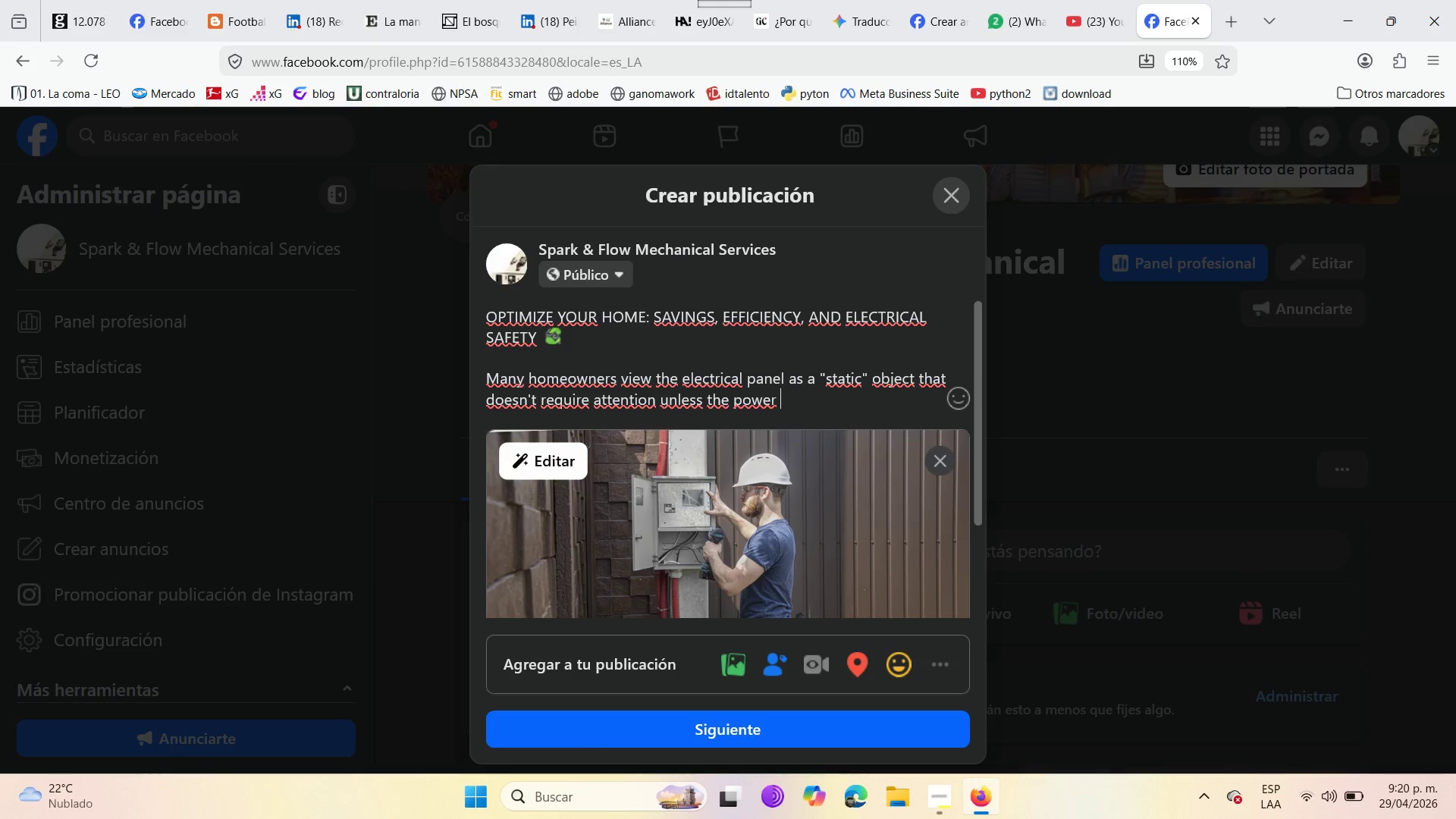 
type(goes out )
key(Backspace)
type(. The reality is quite different )
key(Backspace)
type( )
 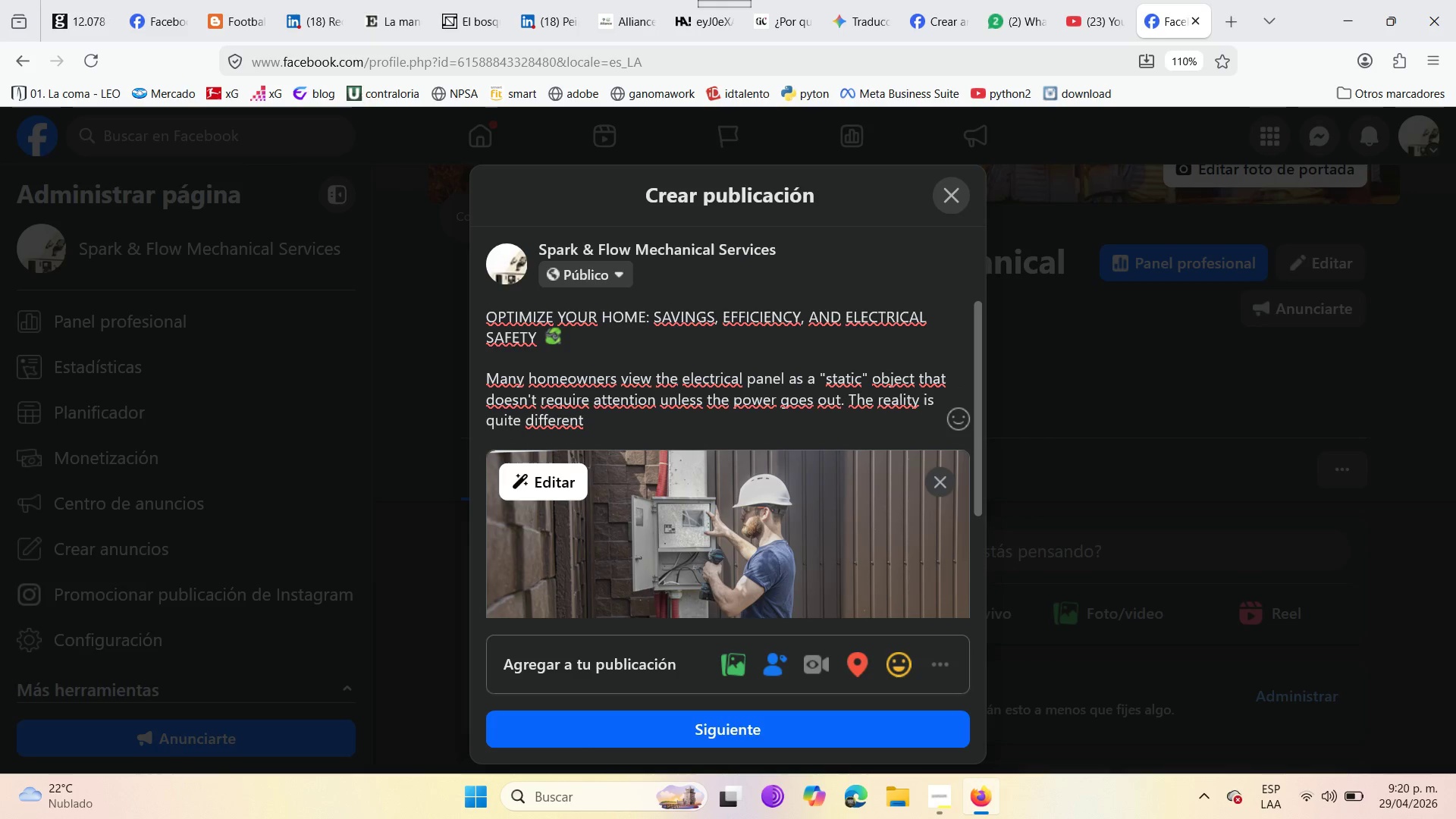 
key(Backspace)
 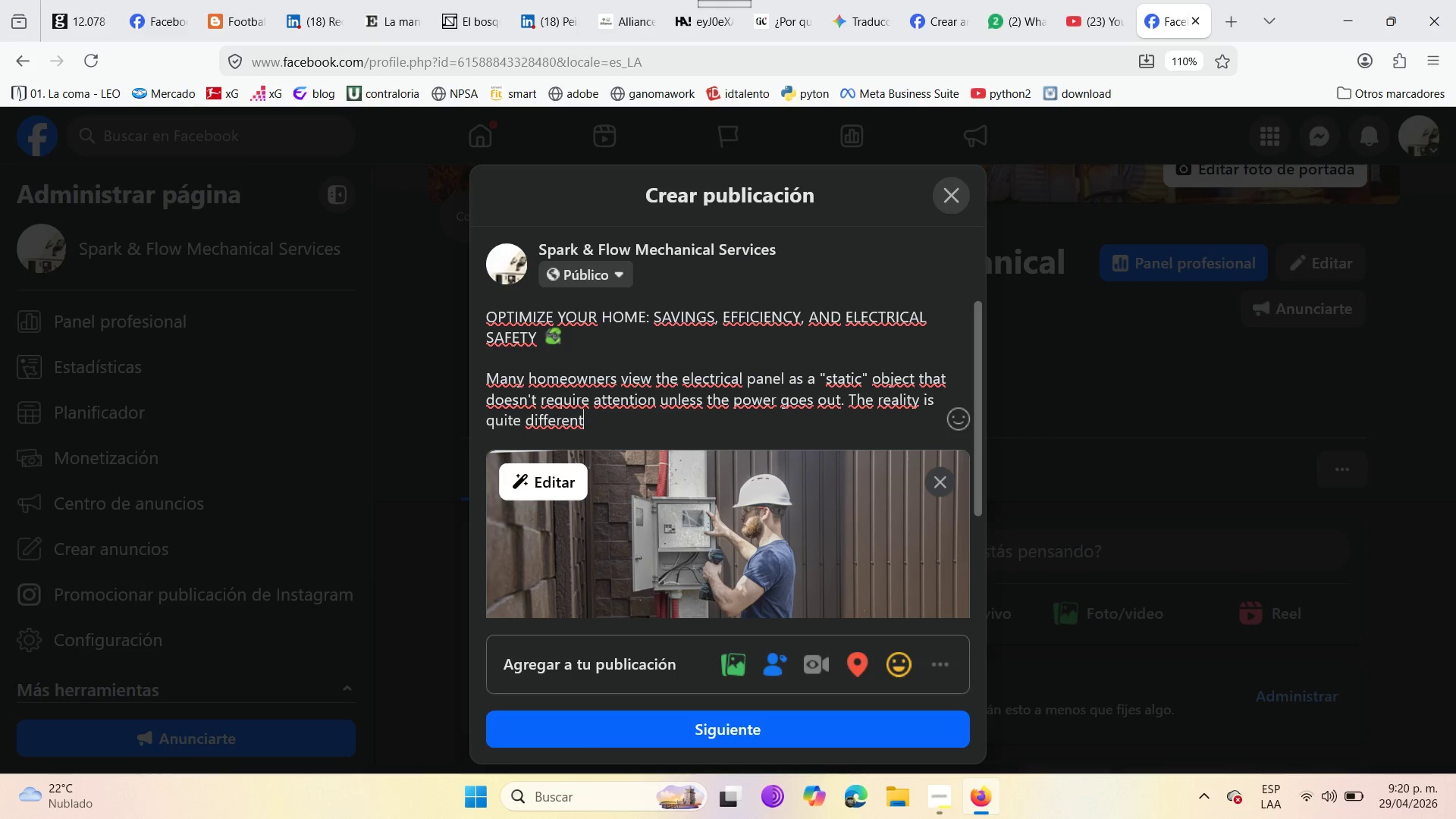 
key(Period)
 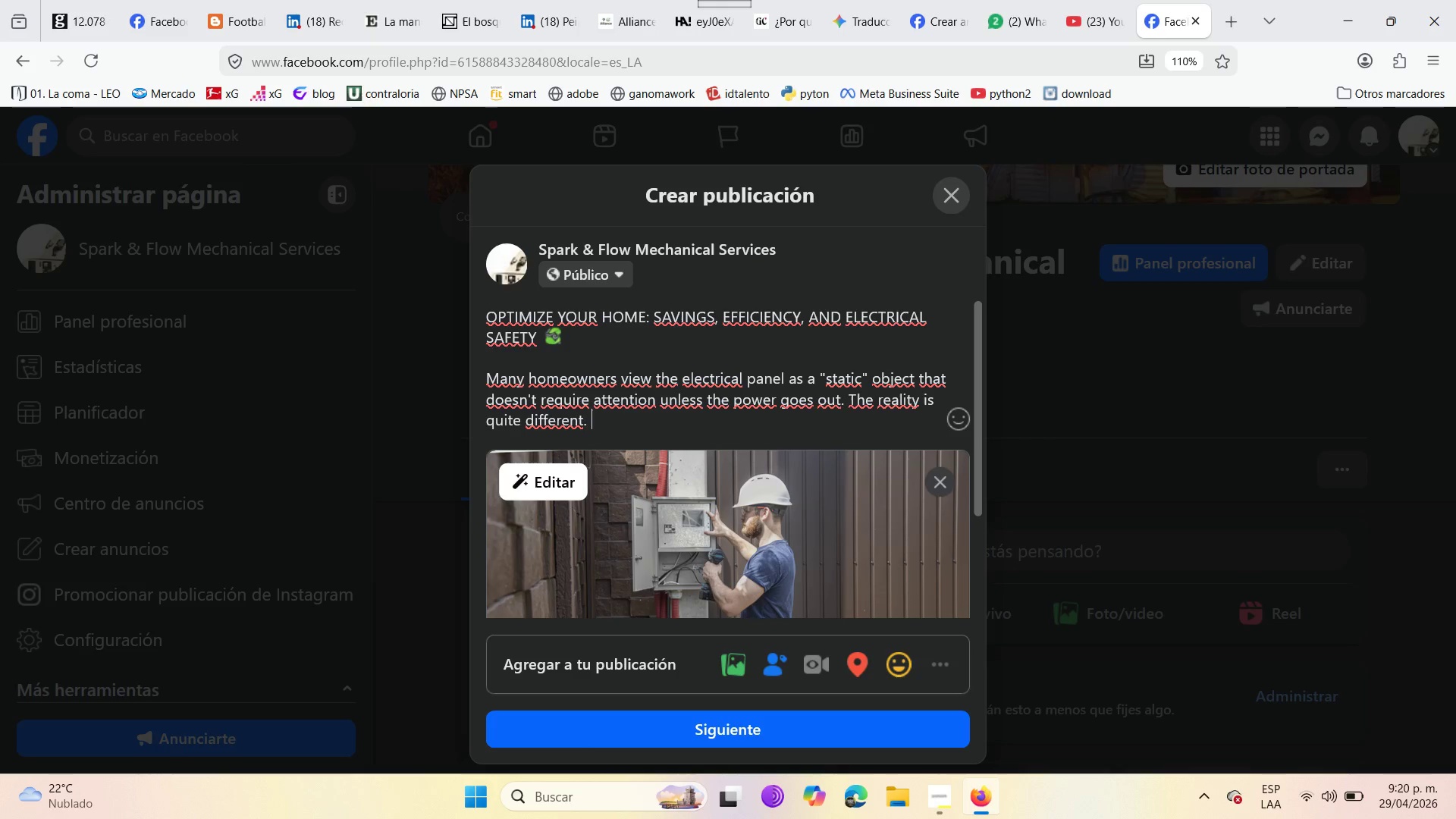 
key(Space)
 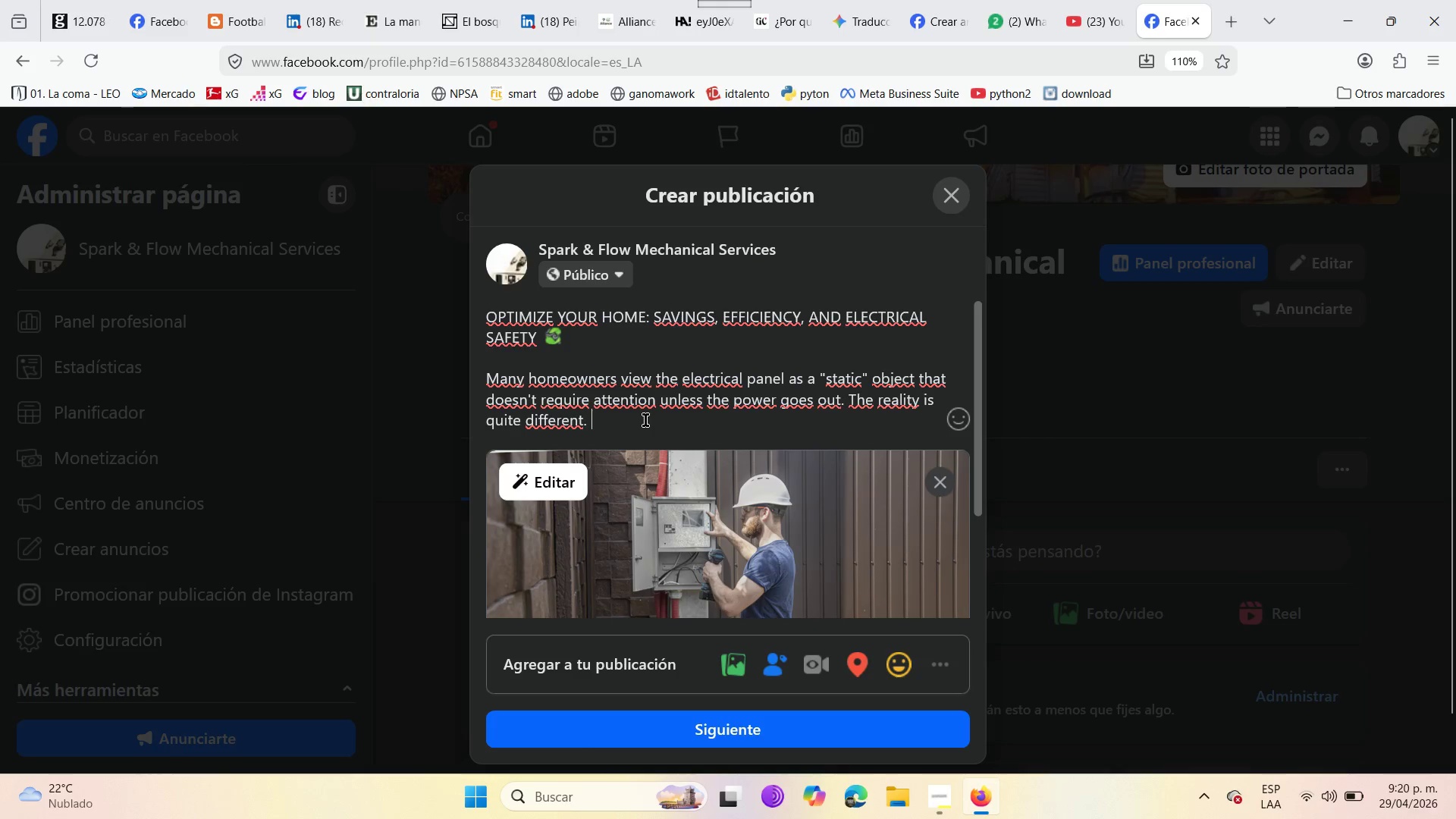 
wait(10.41)
 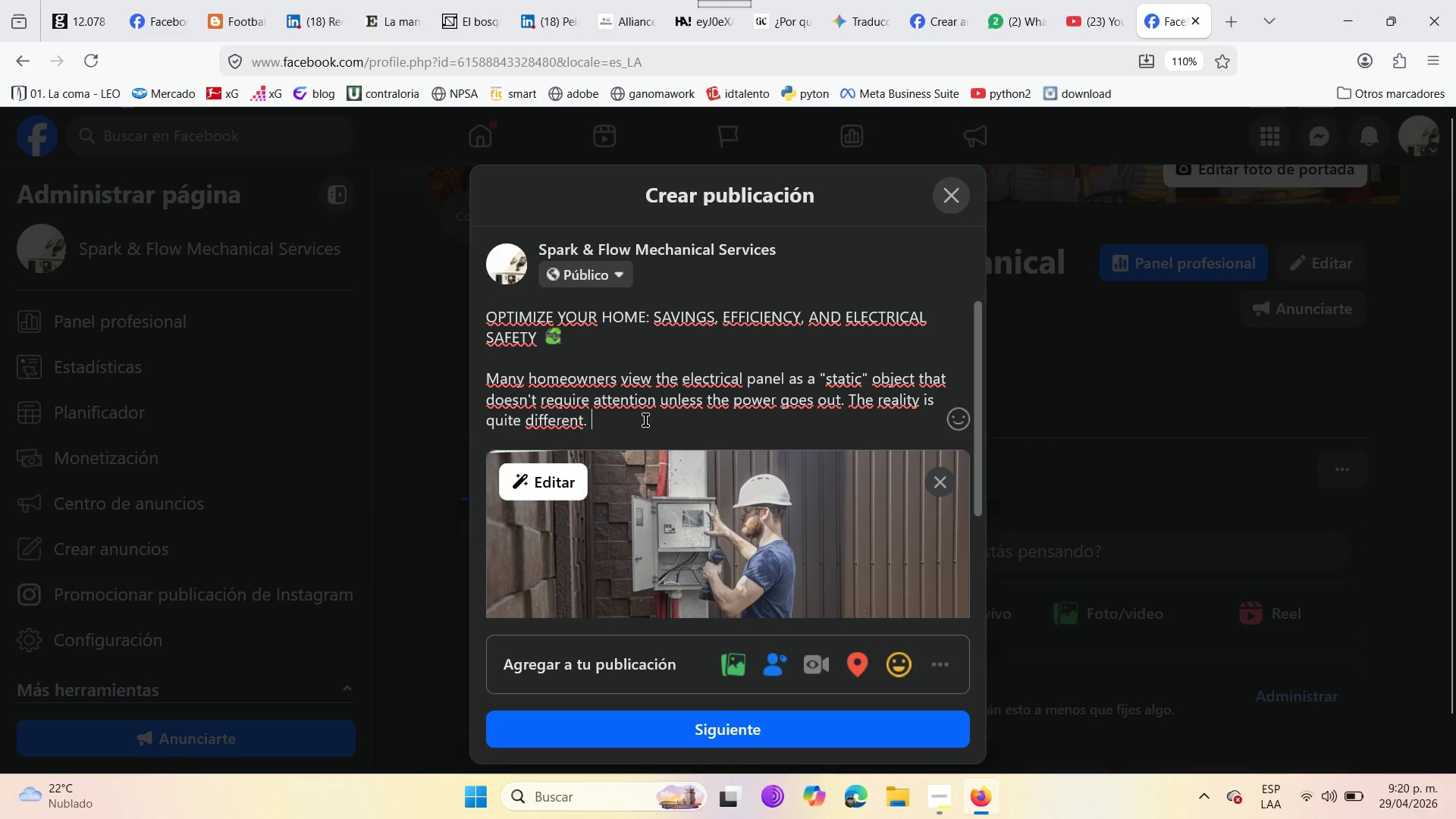 
type(The panel is the brain )
 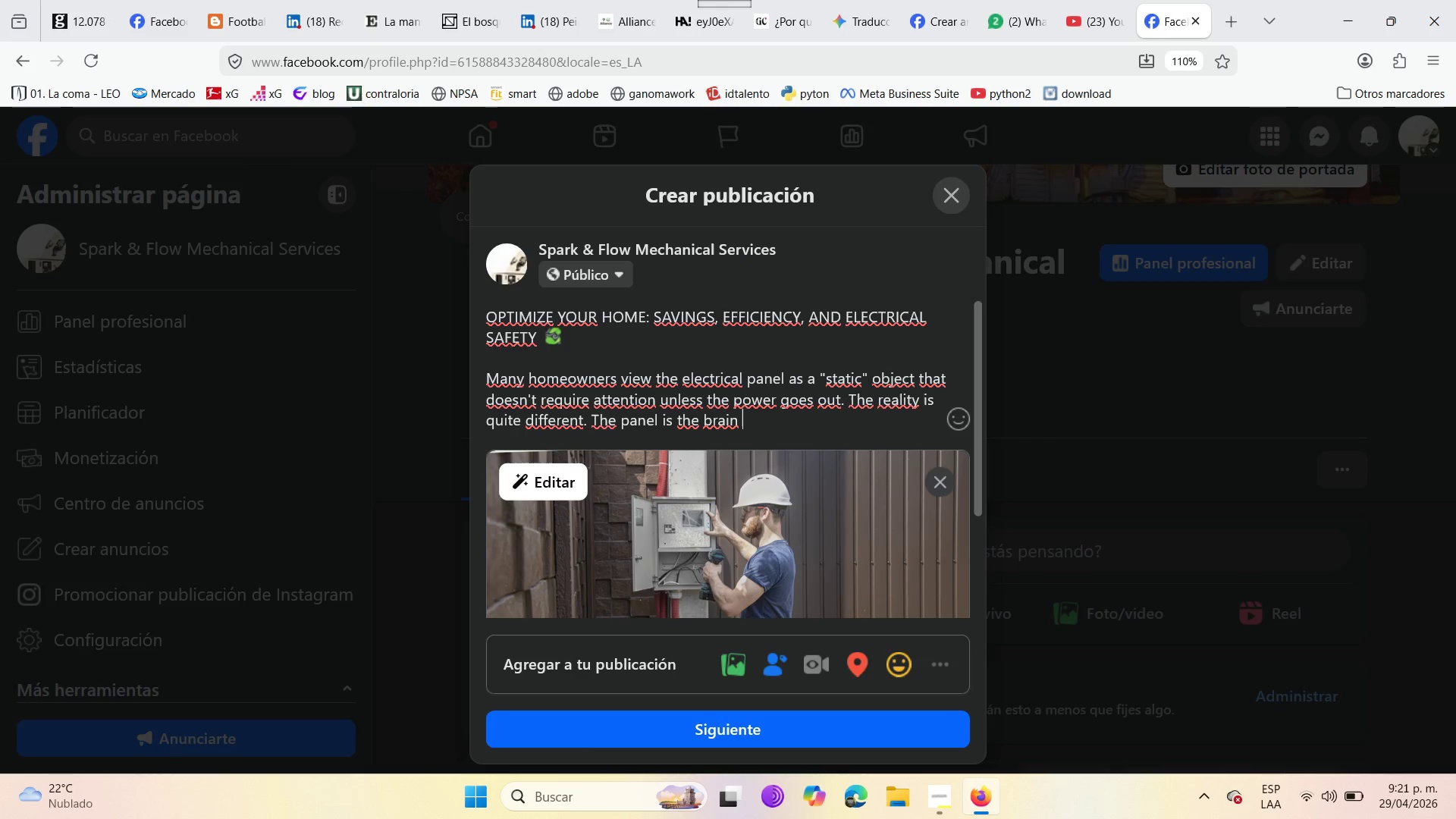 
wait(13.75)
 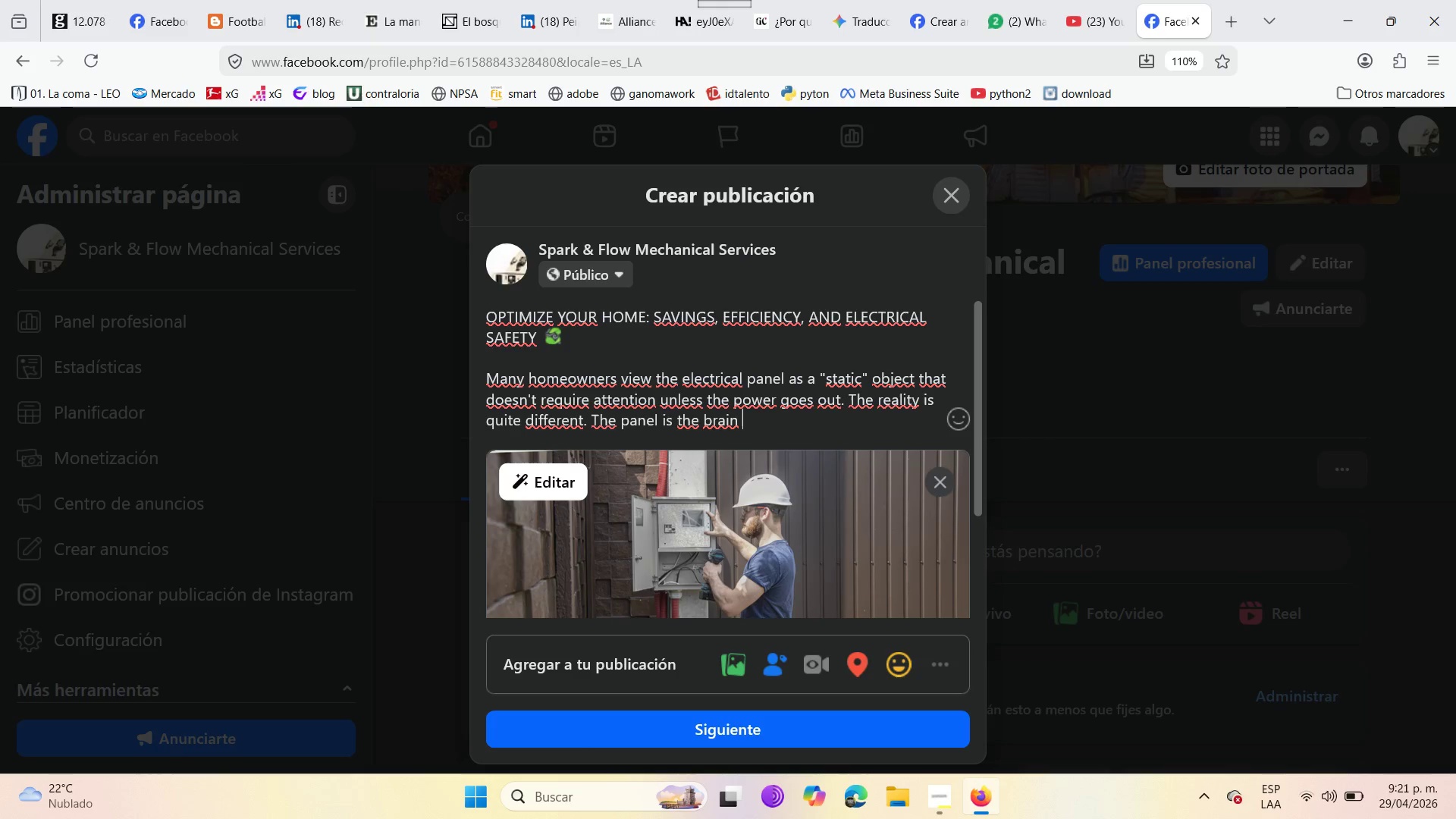 
type(of your home )
key(Backspace)
type(.)
key(Backspace)
type(, and spro)
key(Backspace)
key(Backspace)
type(ring )
 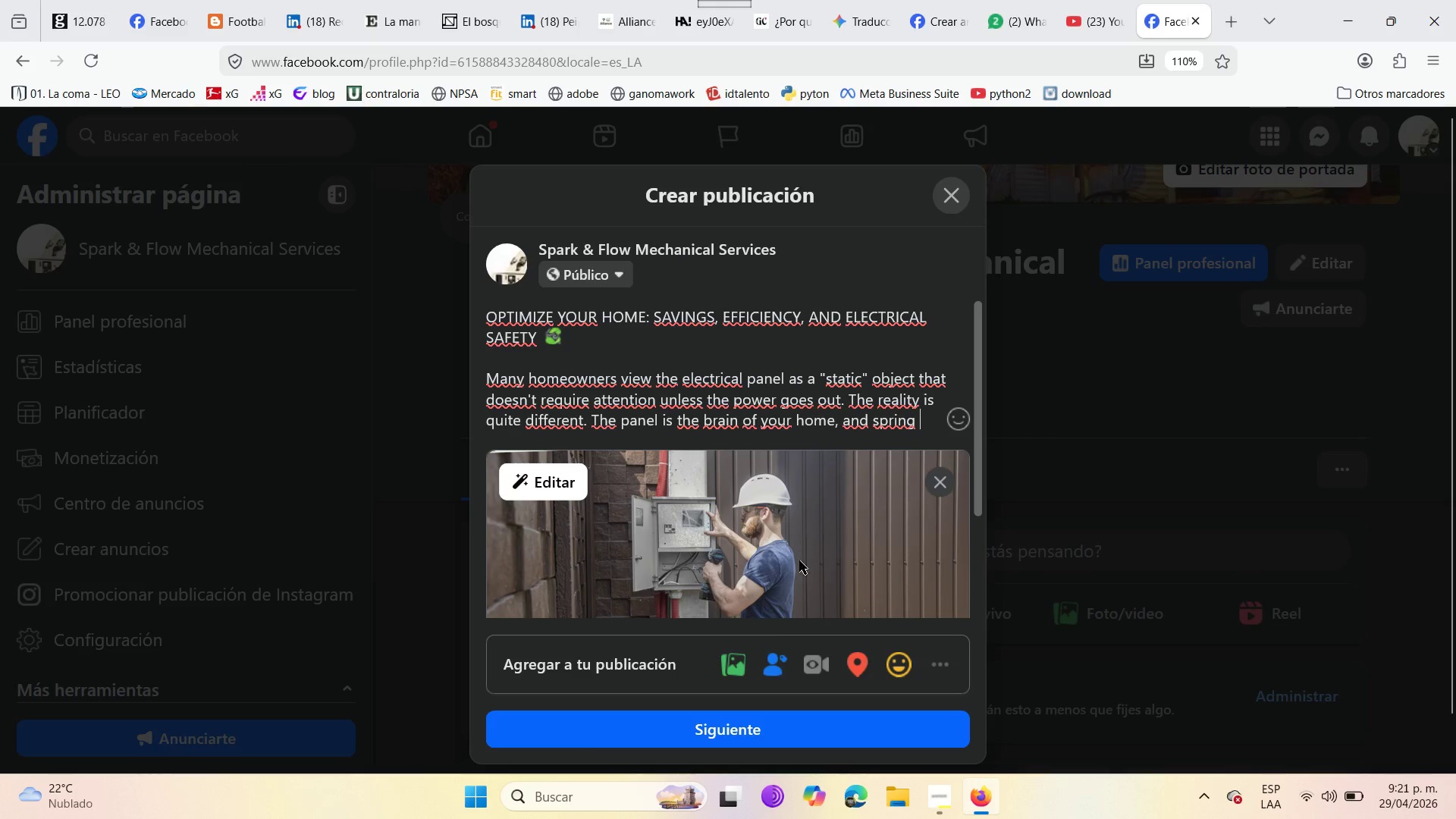 
wait(7.86)
 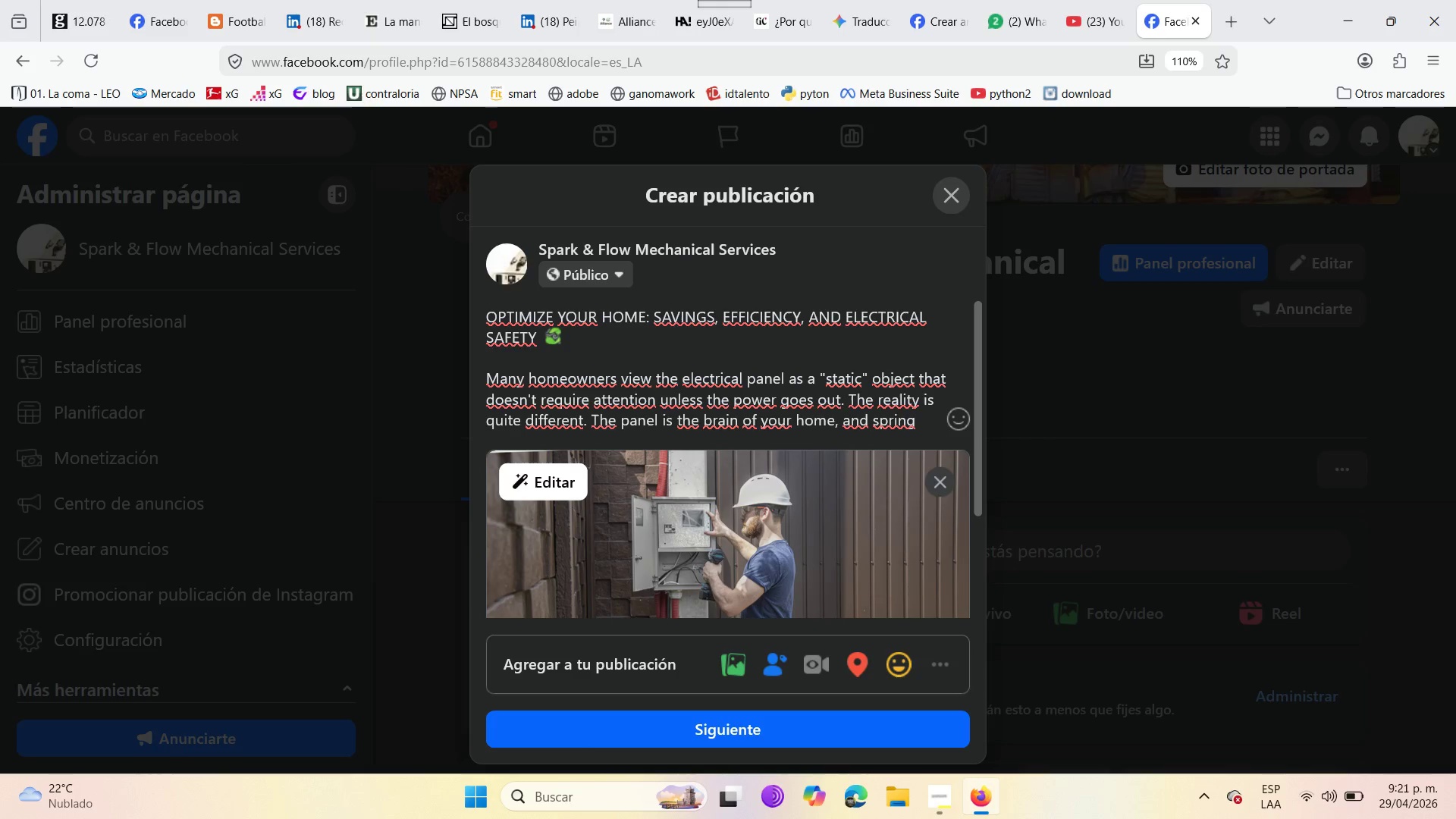 
left_click([952, 415])
 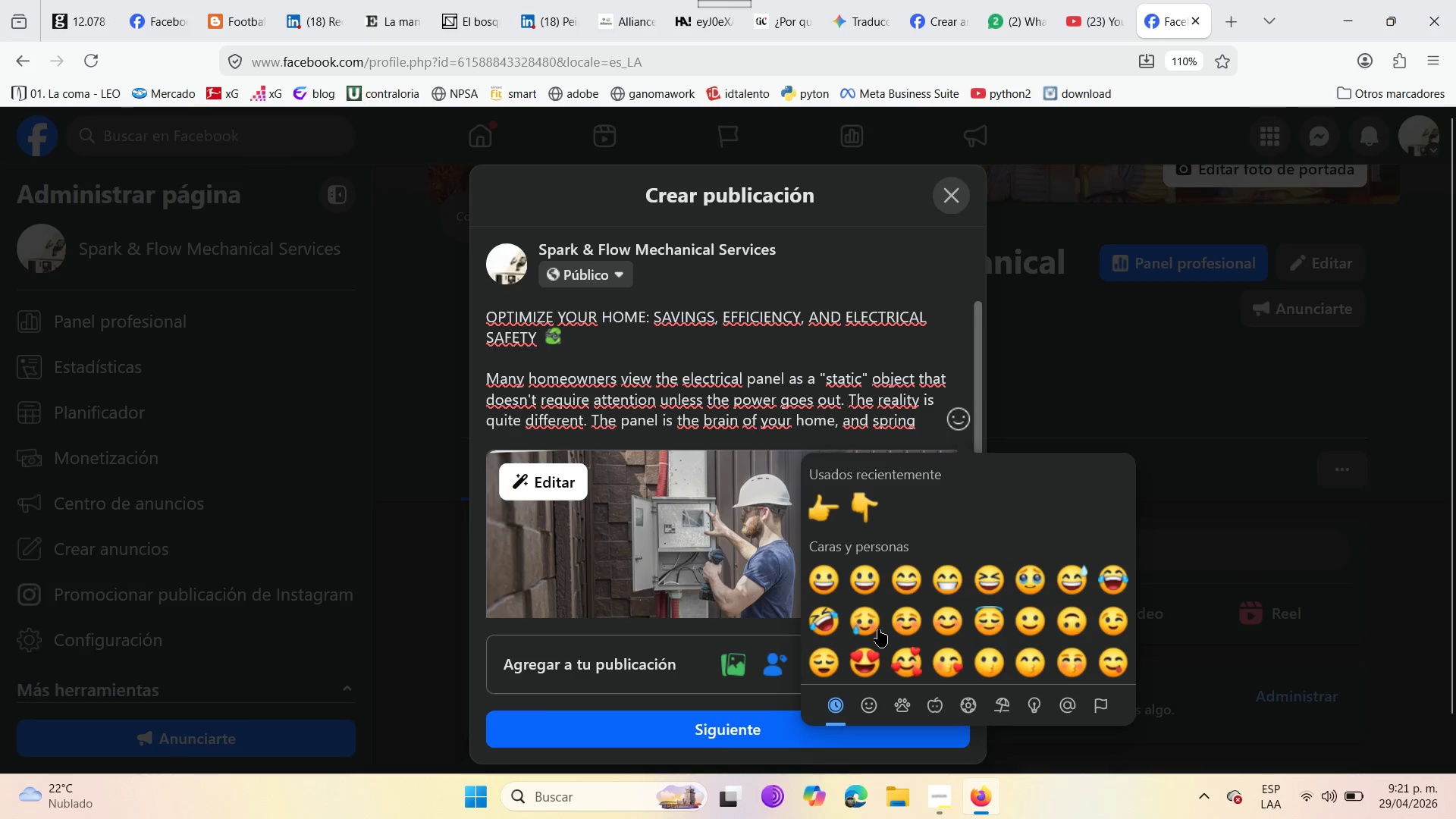 
scroll: coordinate [908, 593], scroll_direction: down, amount: 14.0
 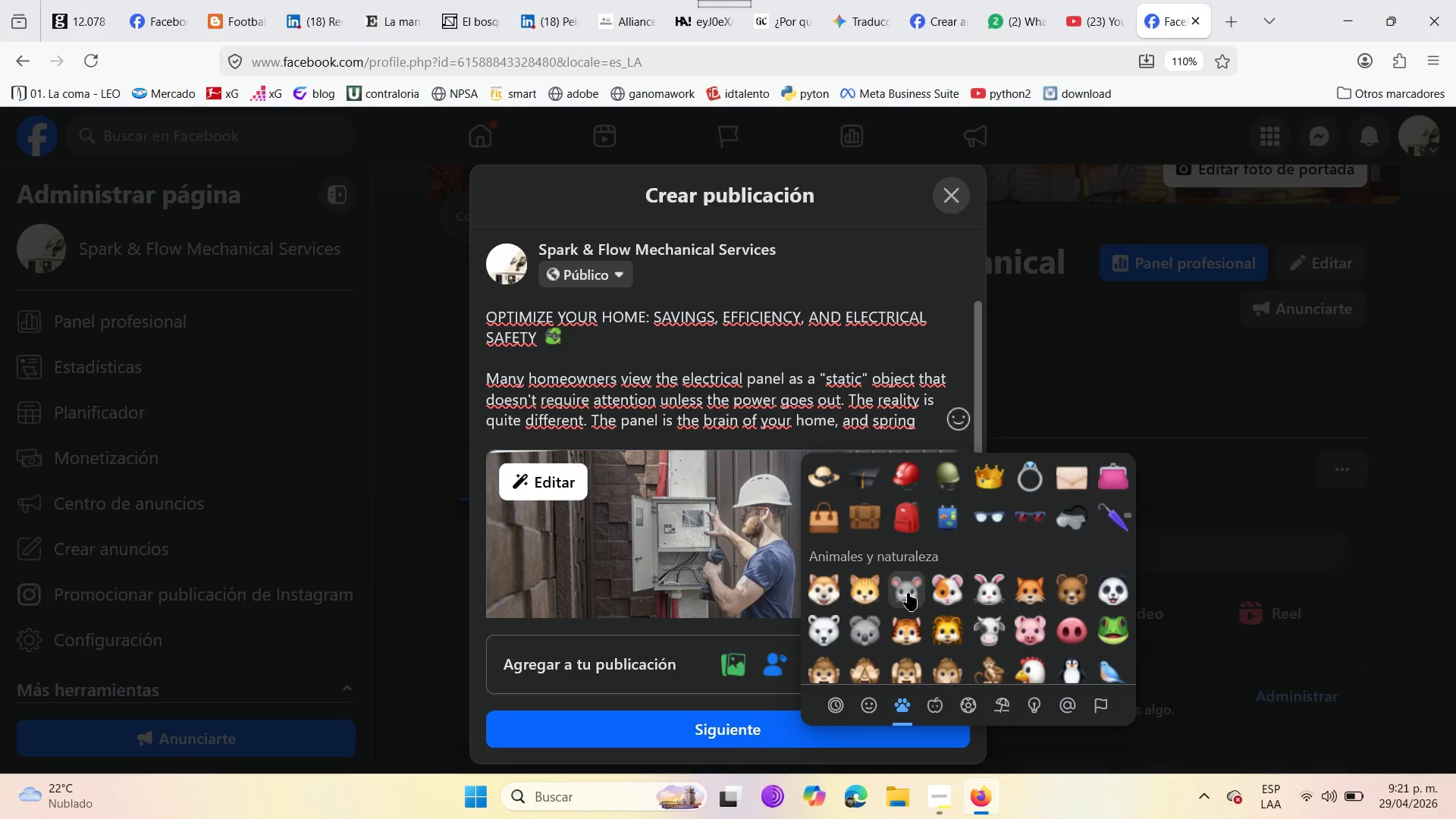 
scroll: coordinate [906, 590], scroll_direction: down, amount: 2.0
 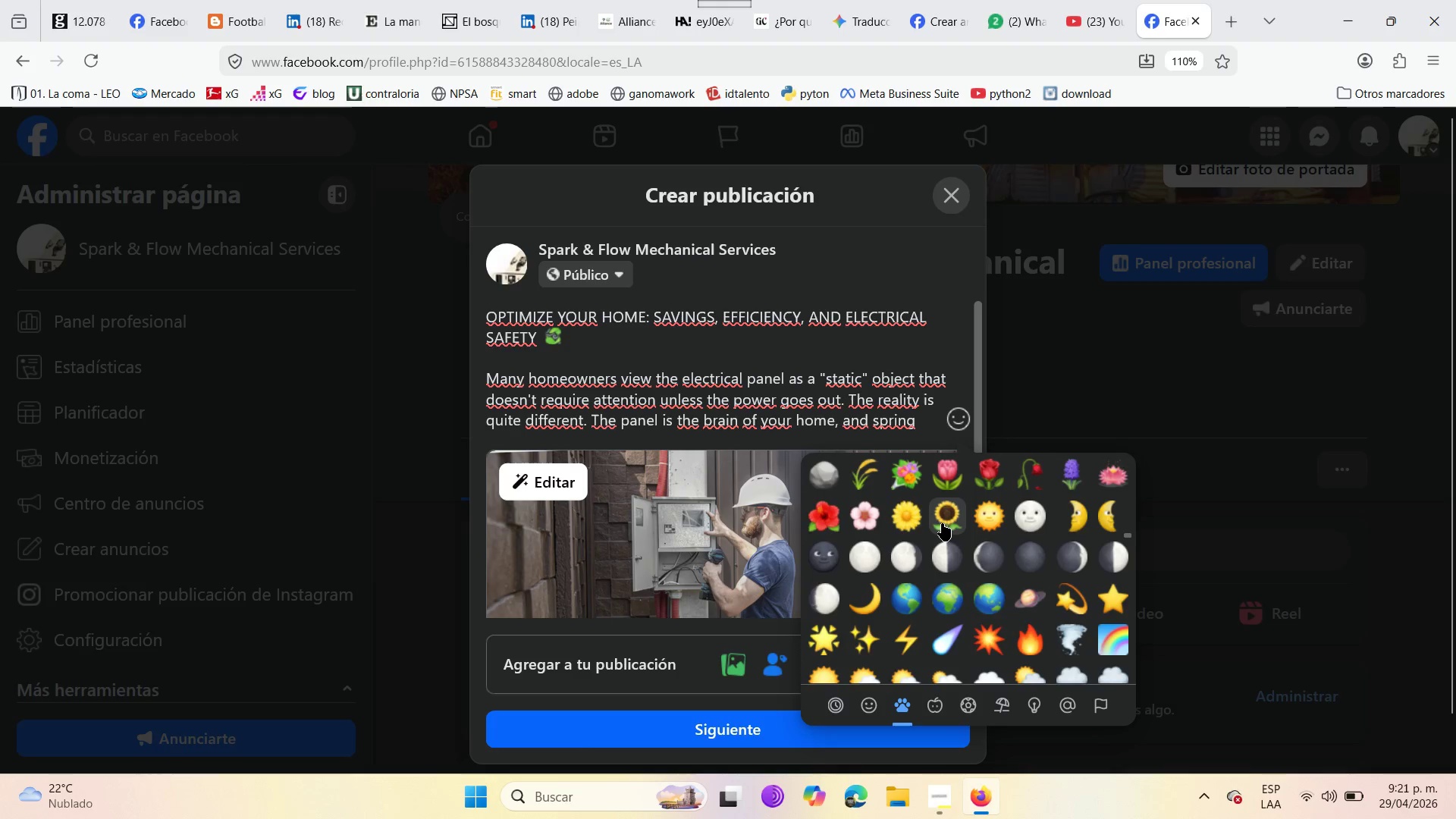 
wait(5.52)
 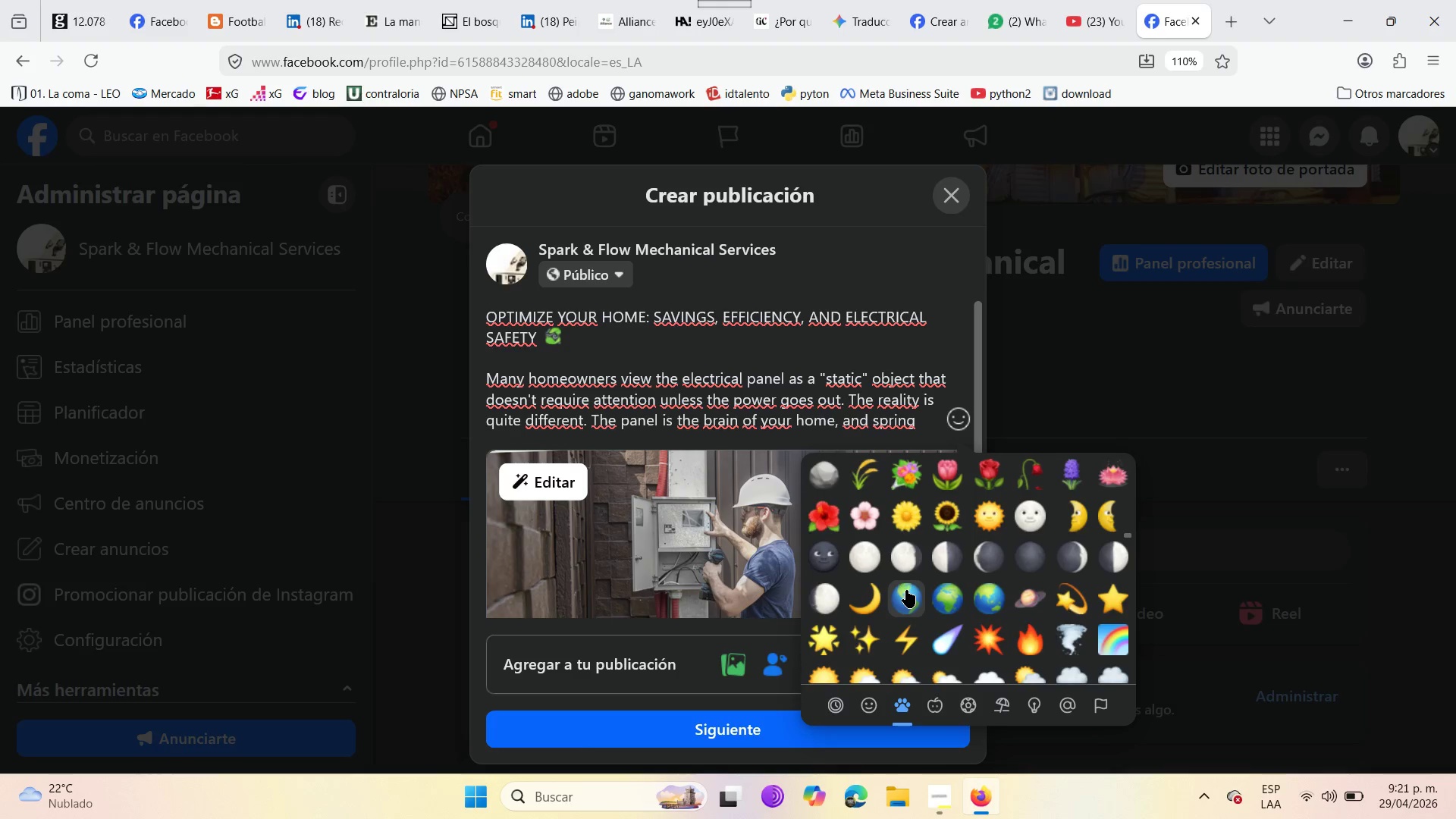 
left_click([915, 524])
 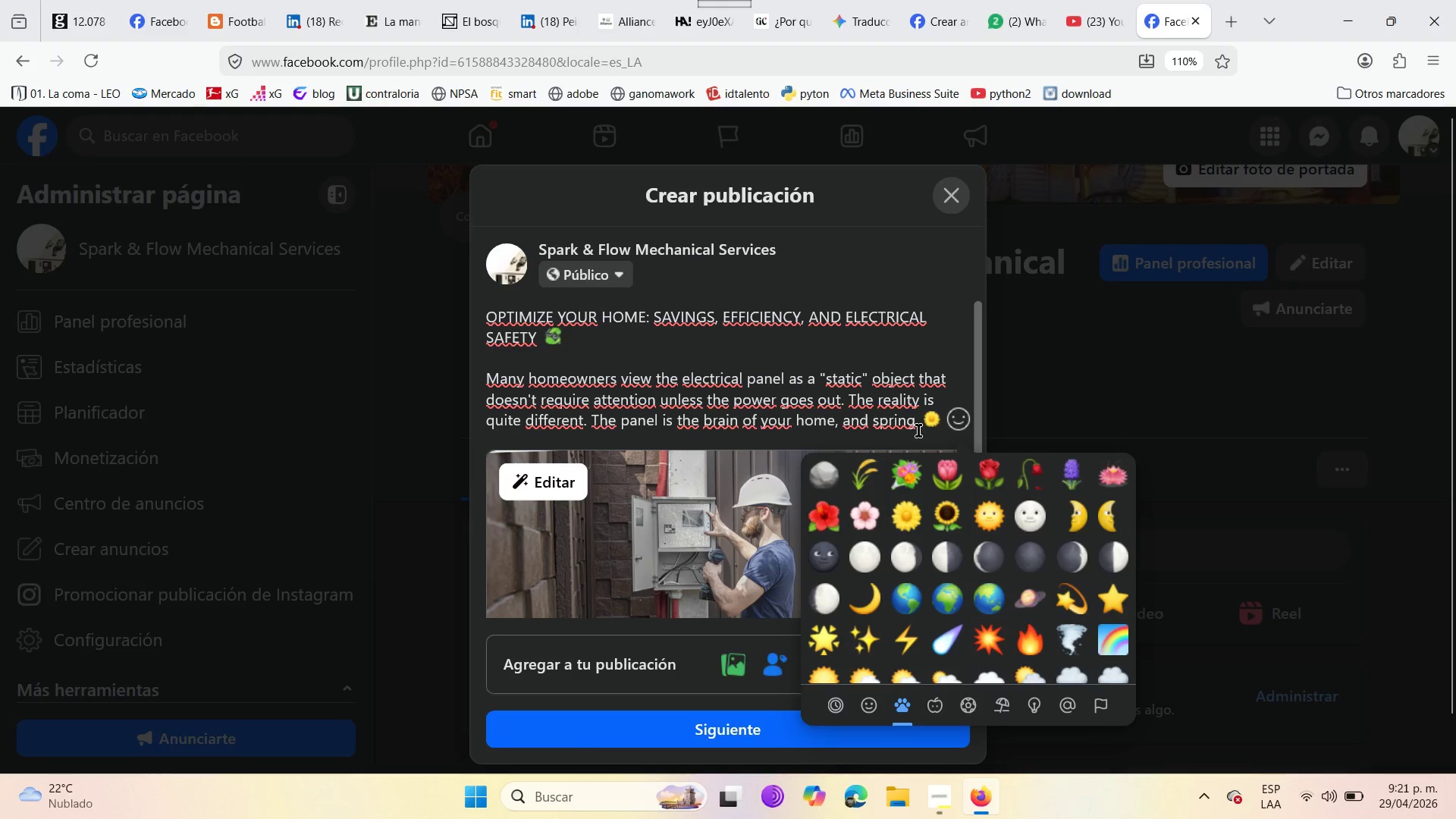 
key(Space)
 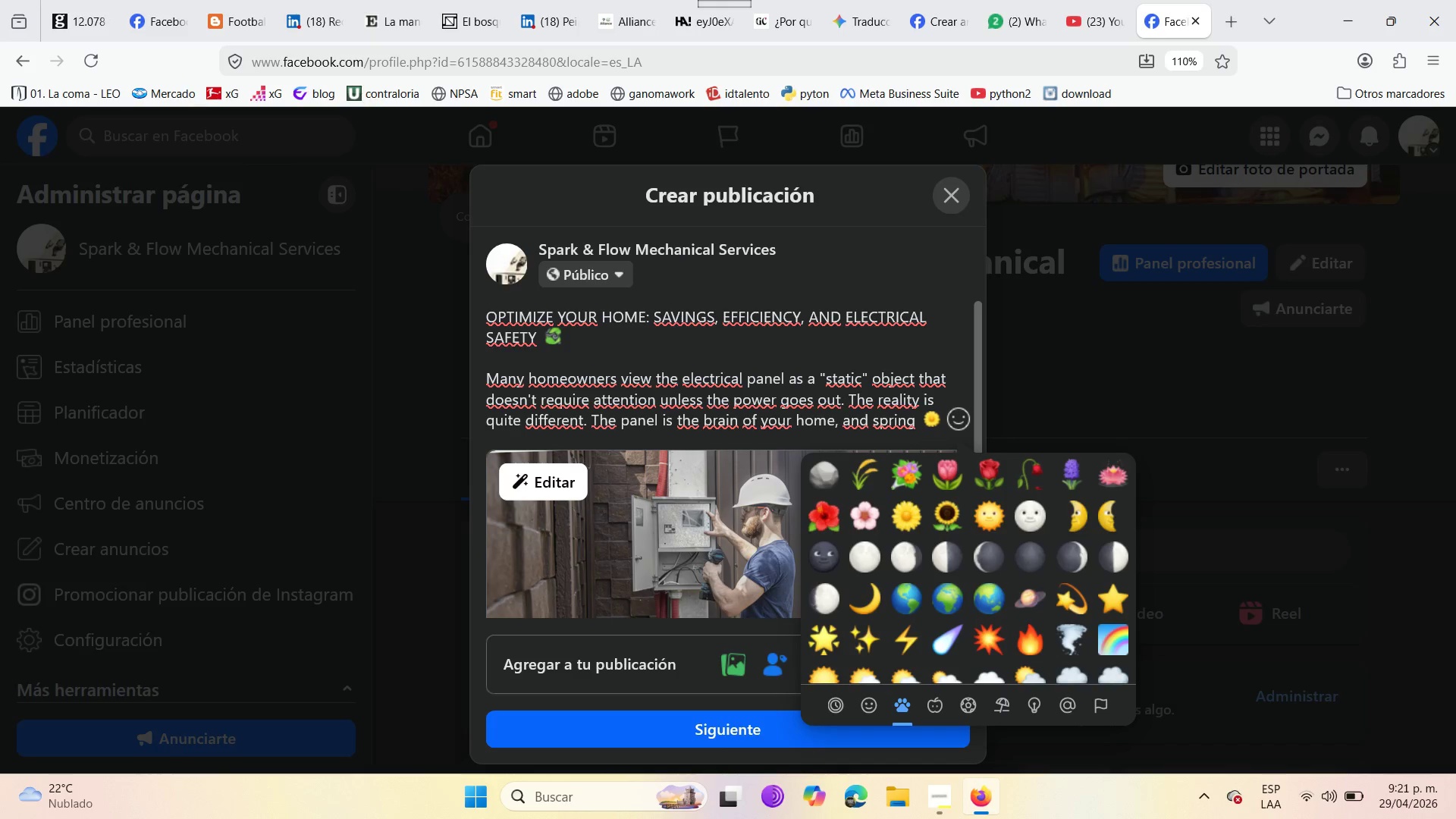 
wait(6.77)
 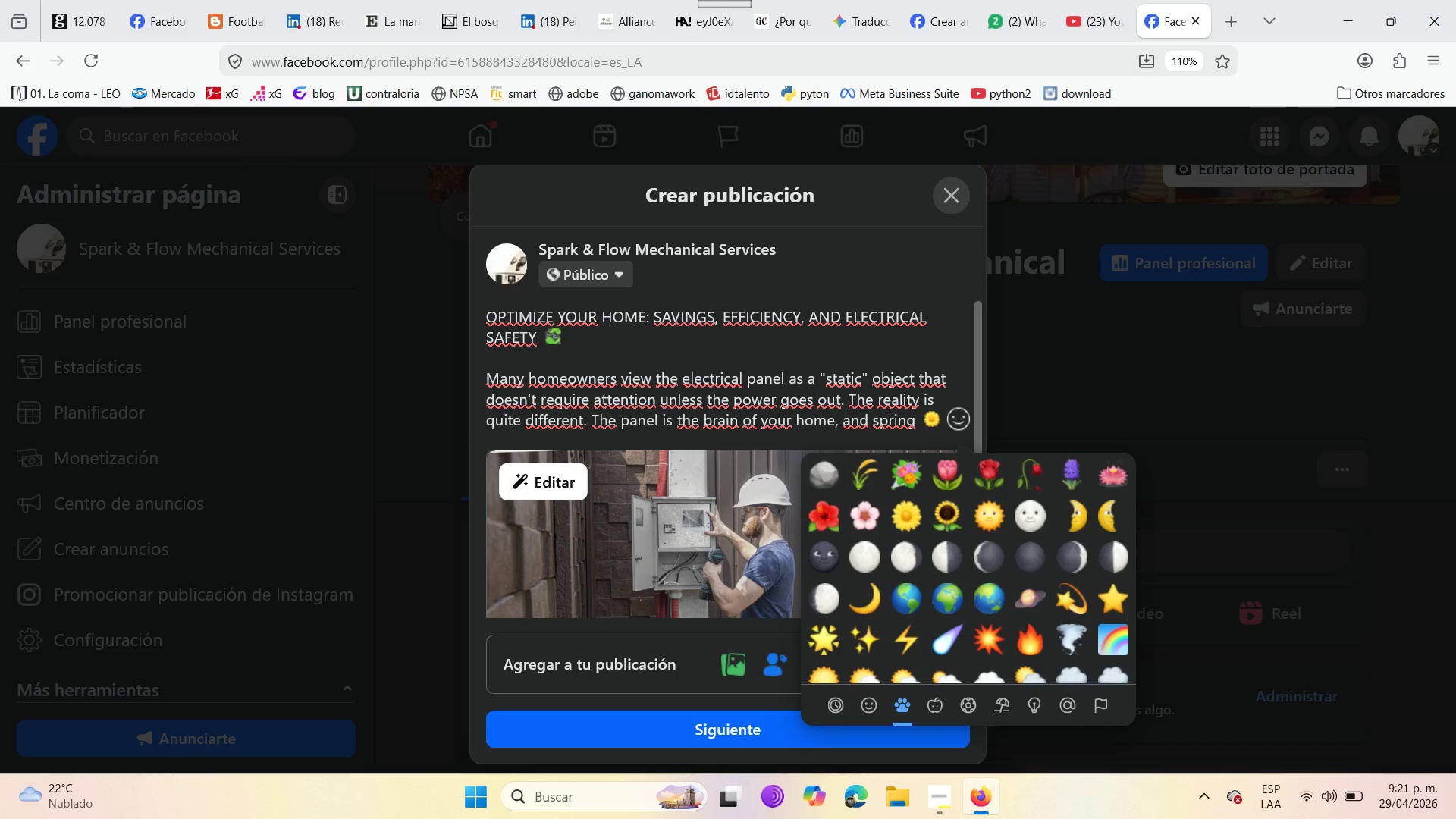 
type(is the ideal window )
 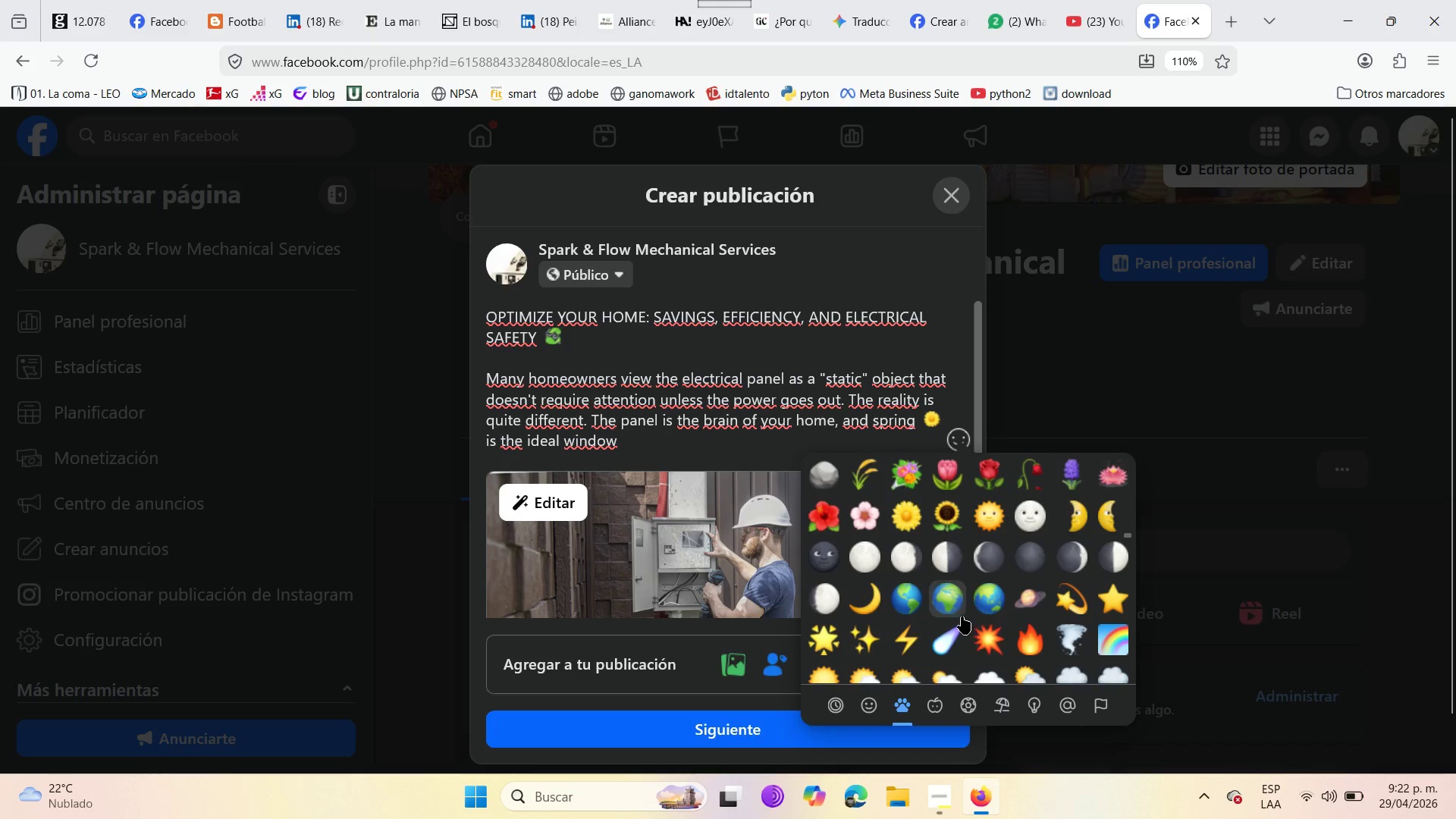 
scroll: coordinate [948, 580], scroll_direction: down, amount: 2.0
 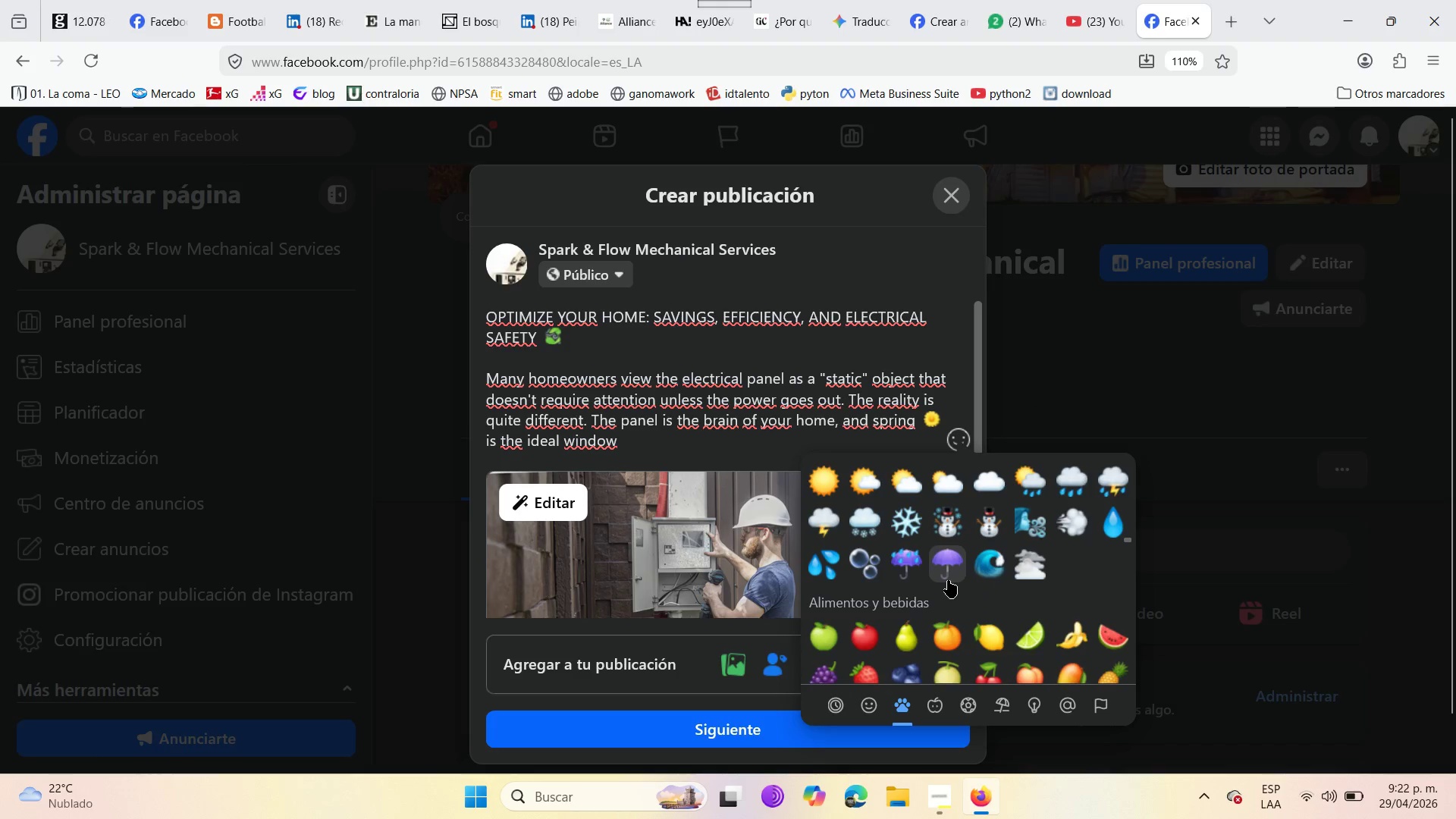 
scroll: coordinate [948, 580], scroll_direction: up, amount: 1.0
 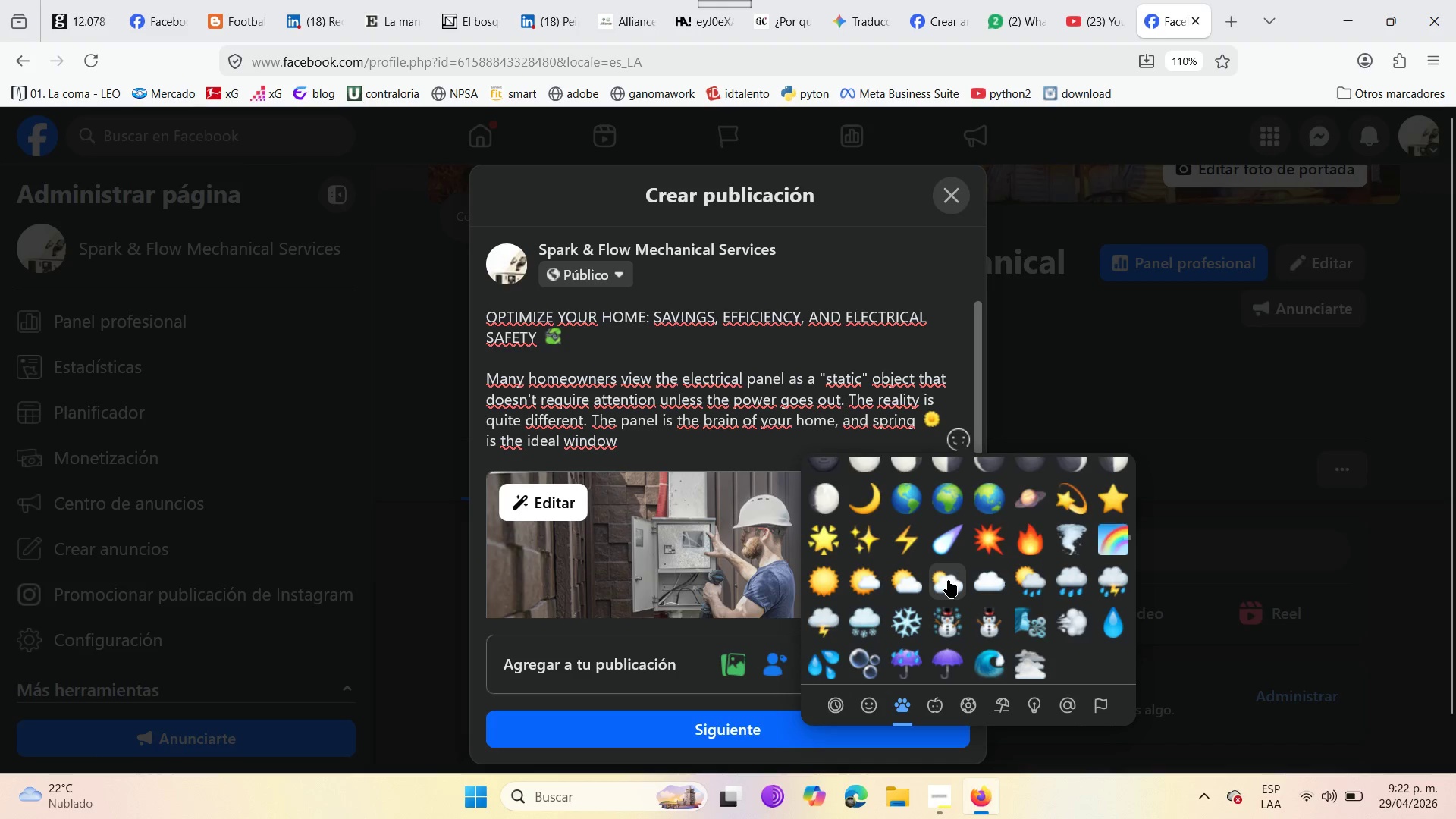 
scroll: coordinate [948, 580], scroll_direction: down, amount: 3.0
 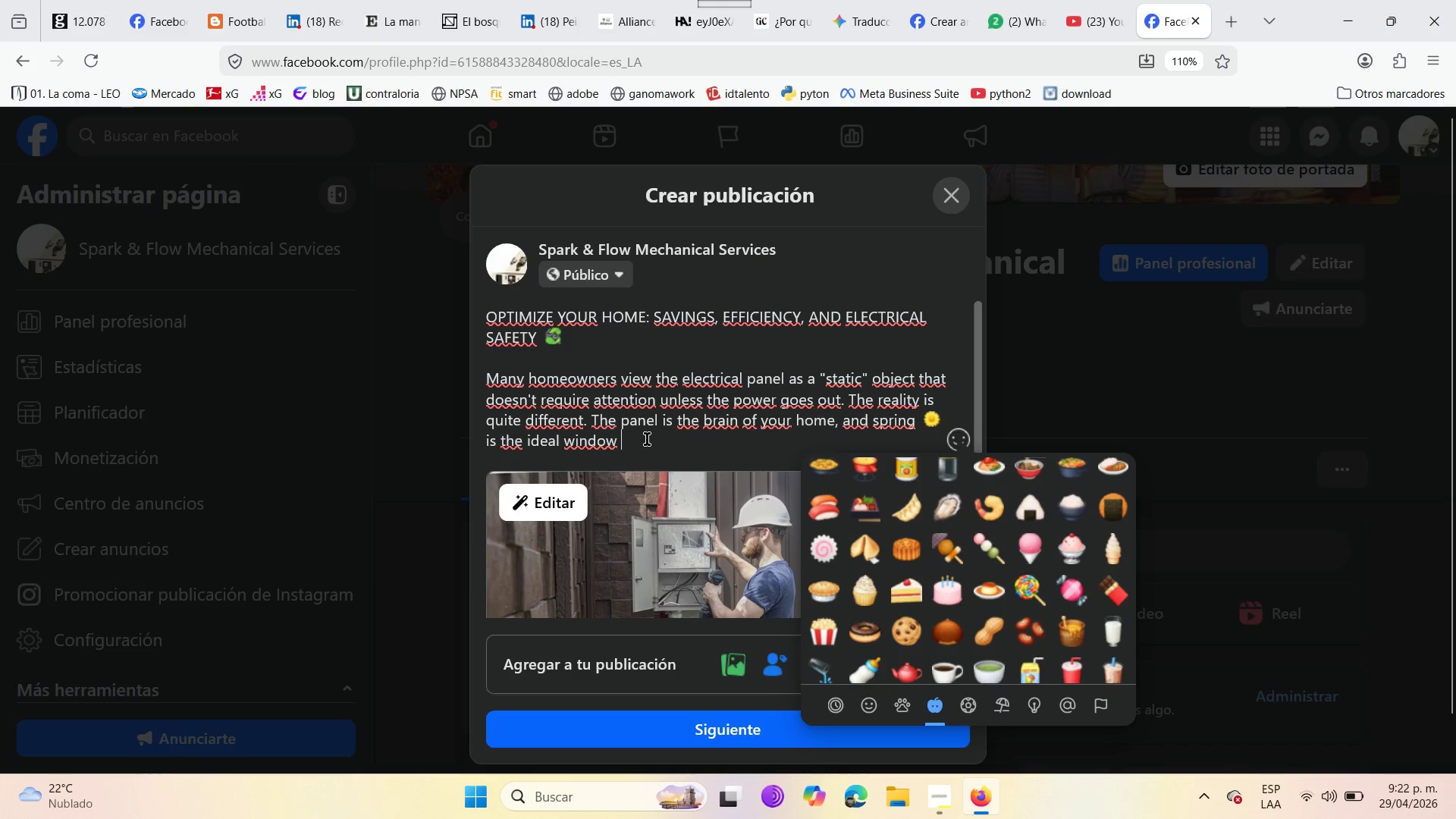 
type(of opportunity to perform a deep inspection before the heavy )
 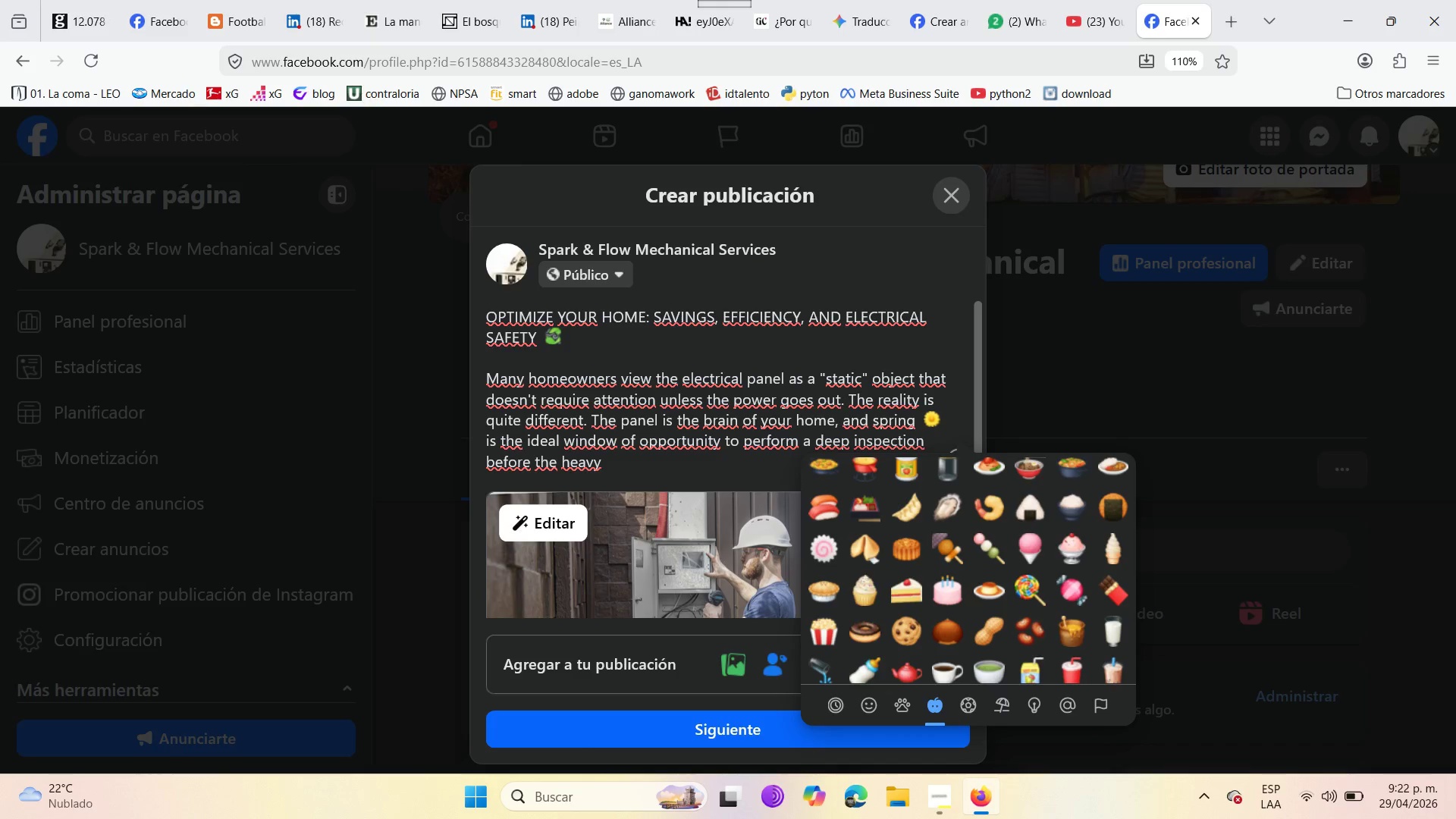 
wait(5.39)
 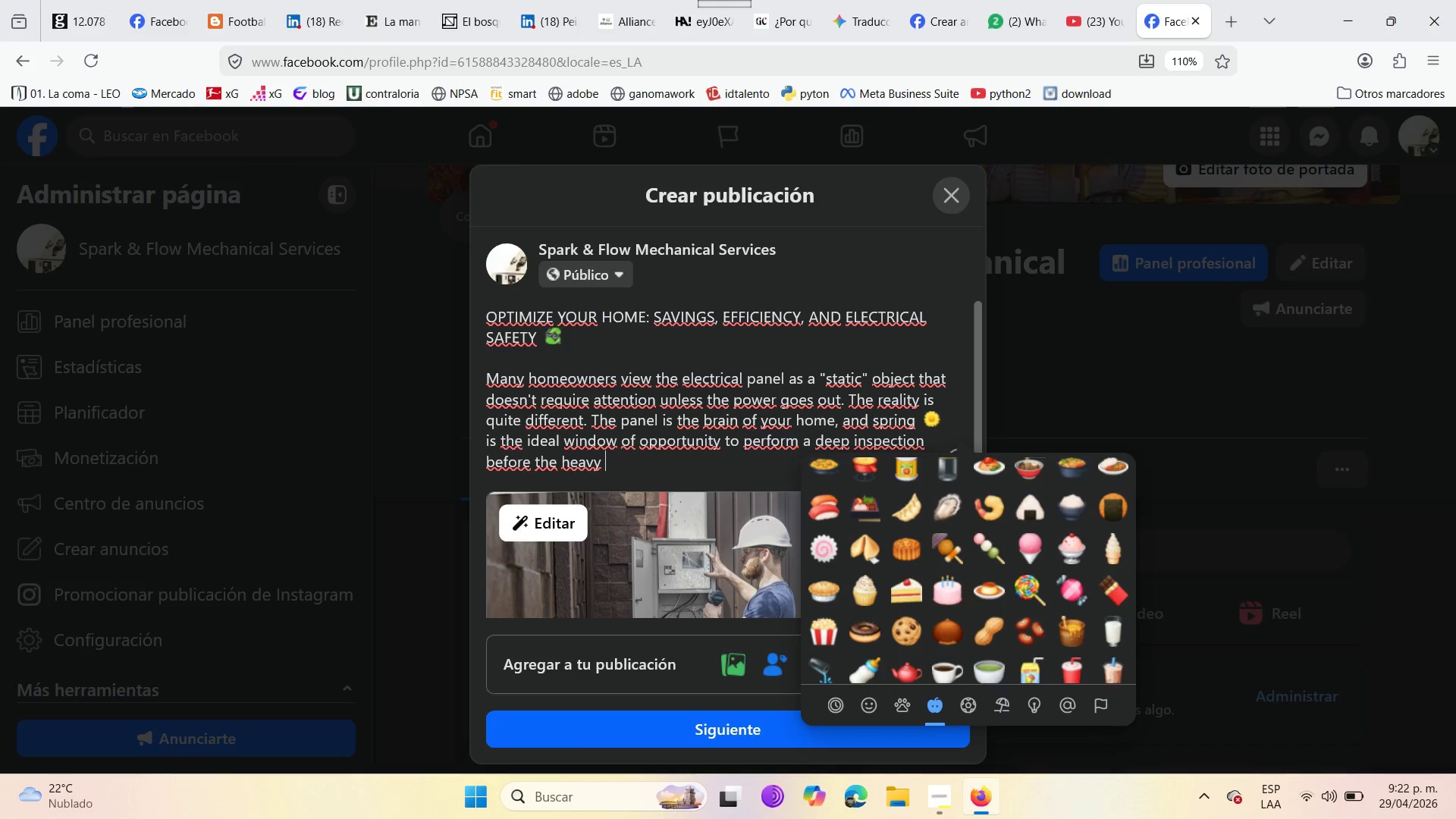 
type(use of air conditioners )
 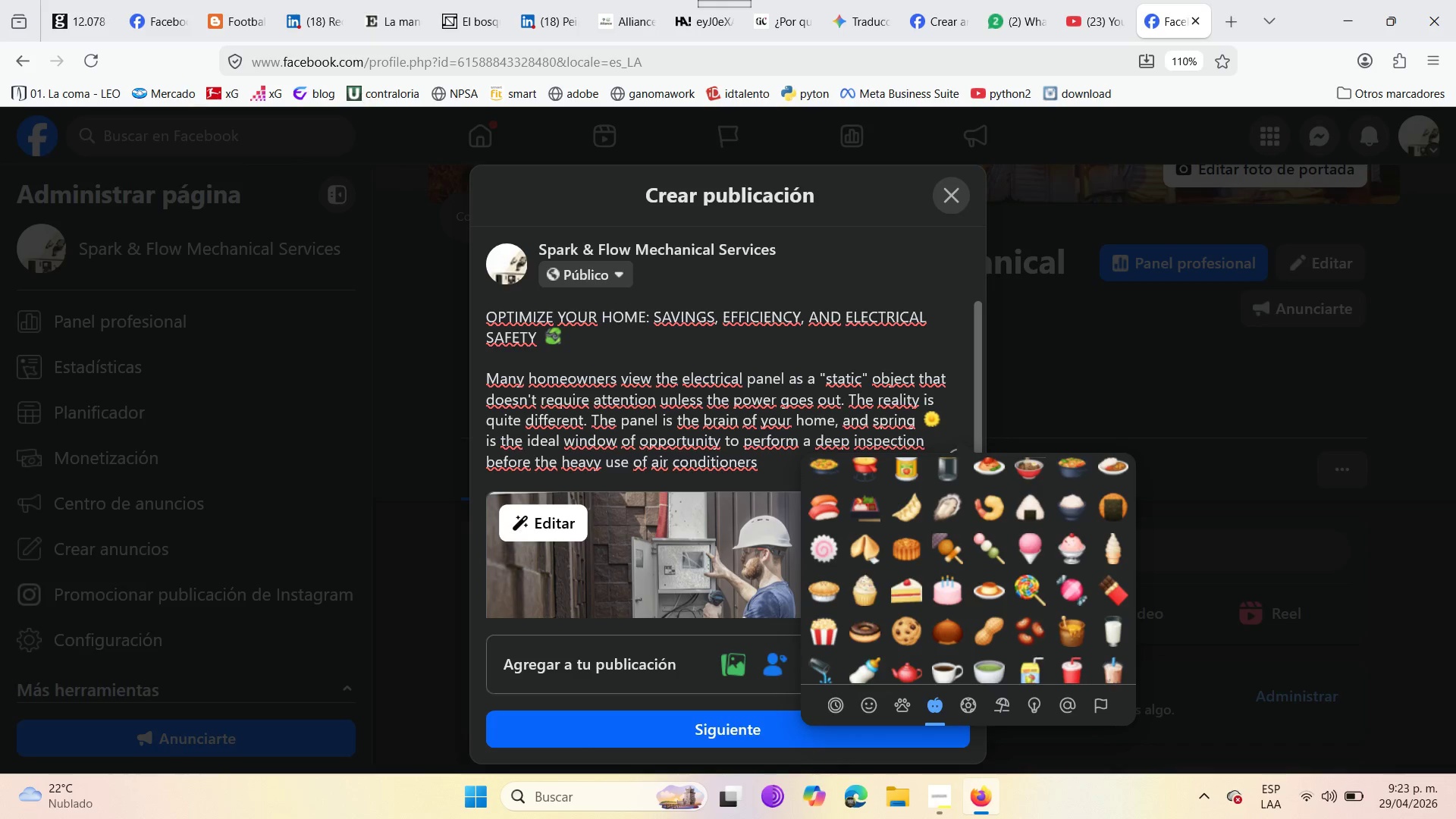 
type(puts the system )
 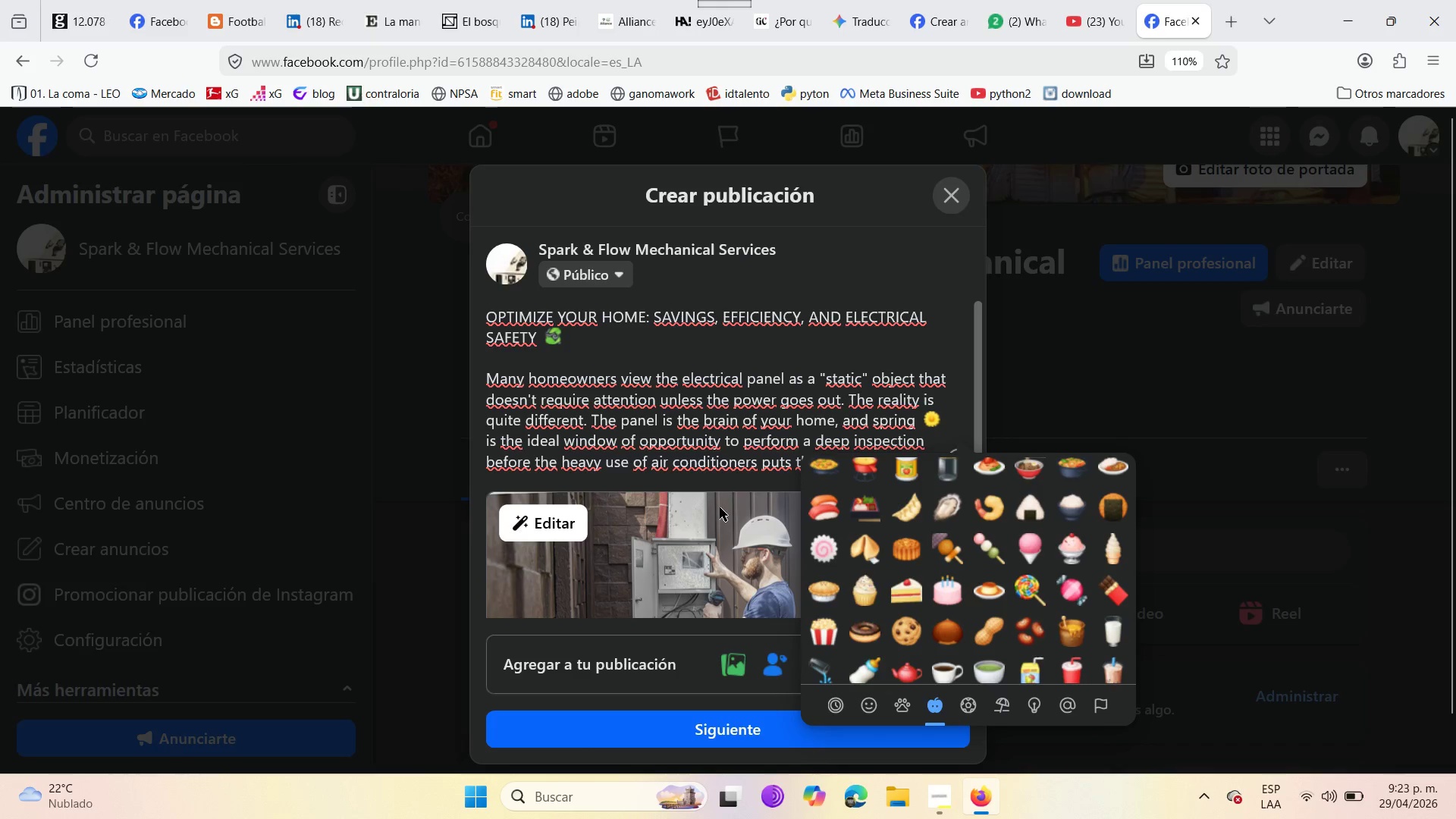 
left_click([694, 427])
 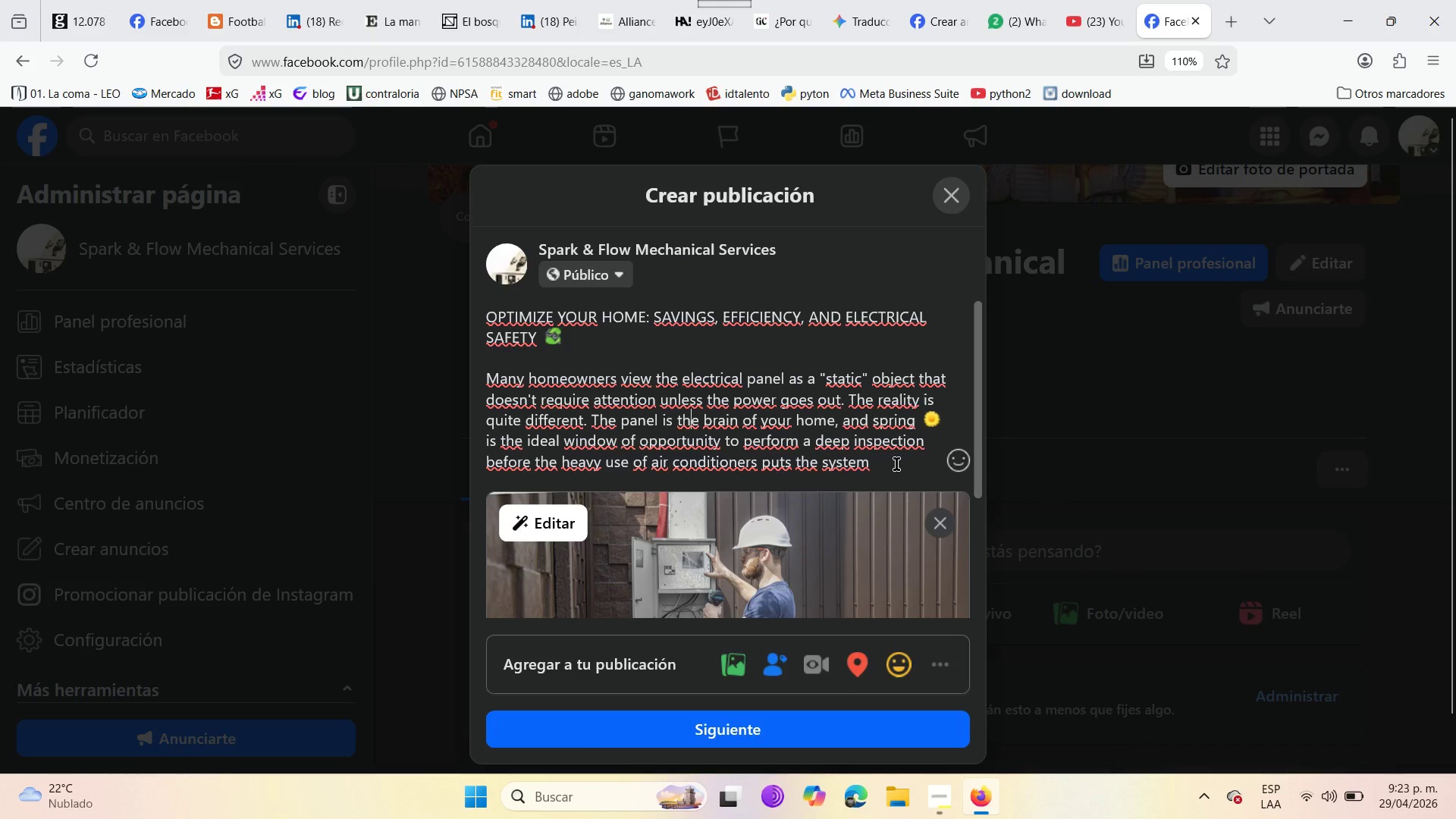 
left_click([893, 464])
 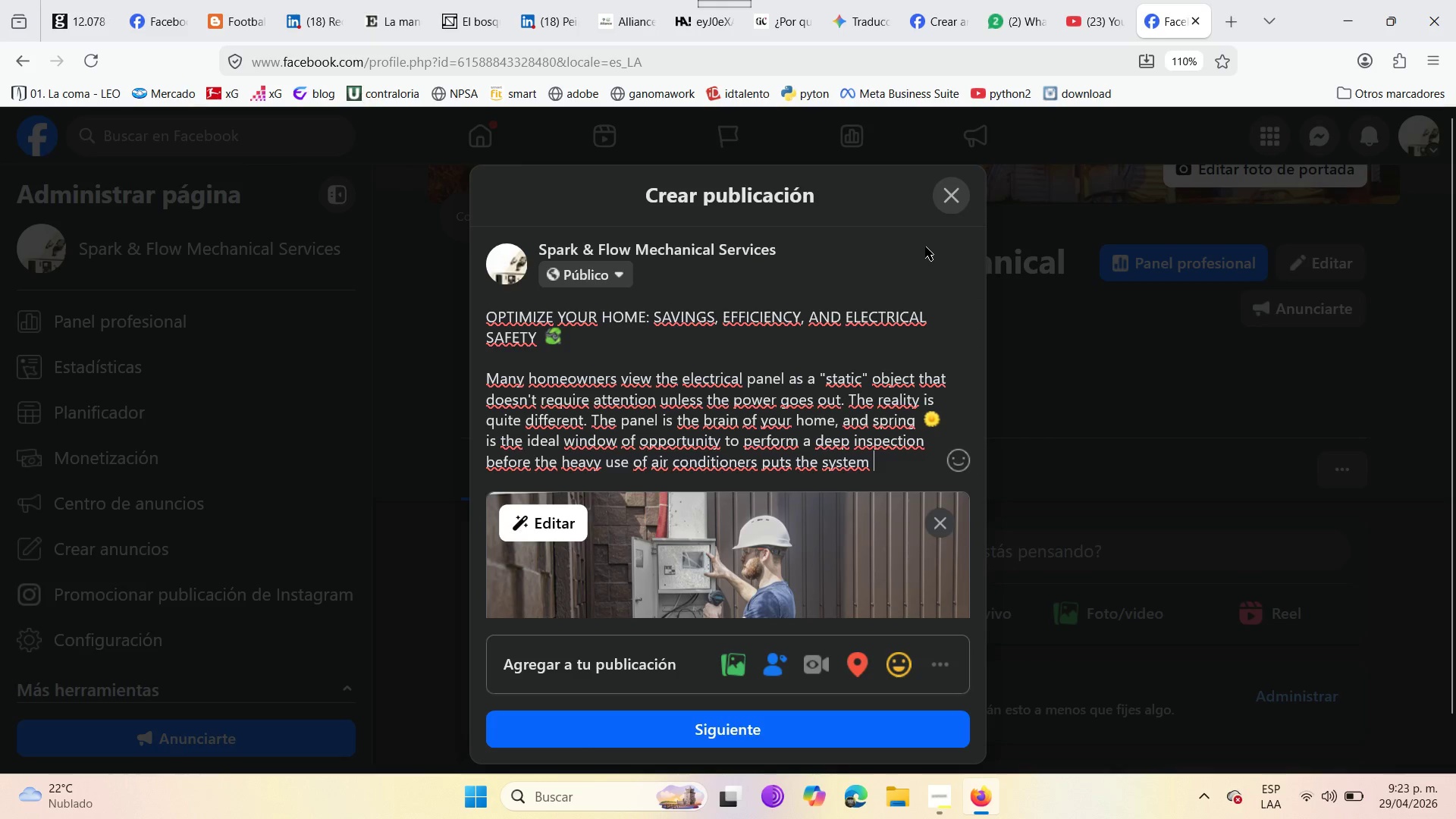 
type(under )
 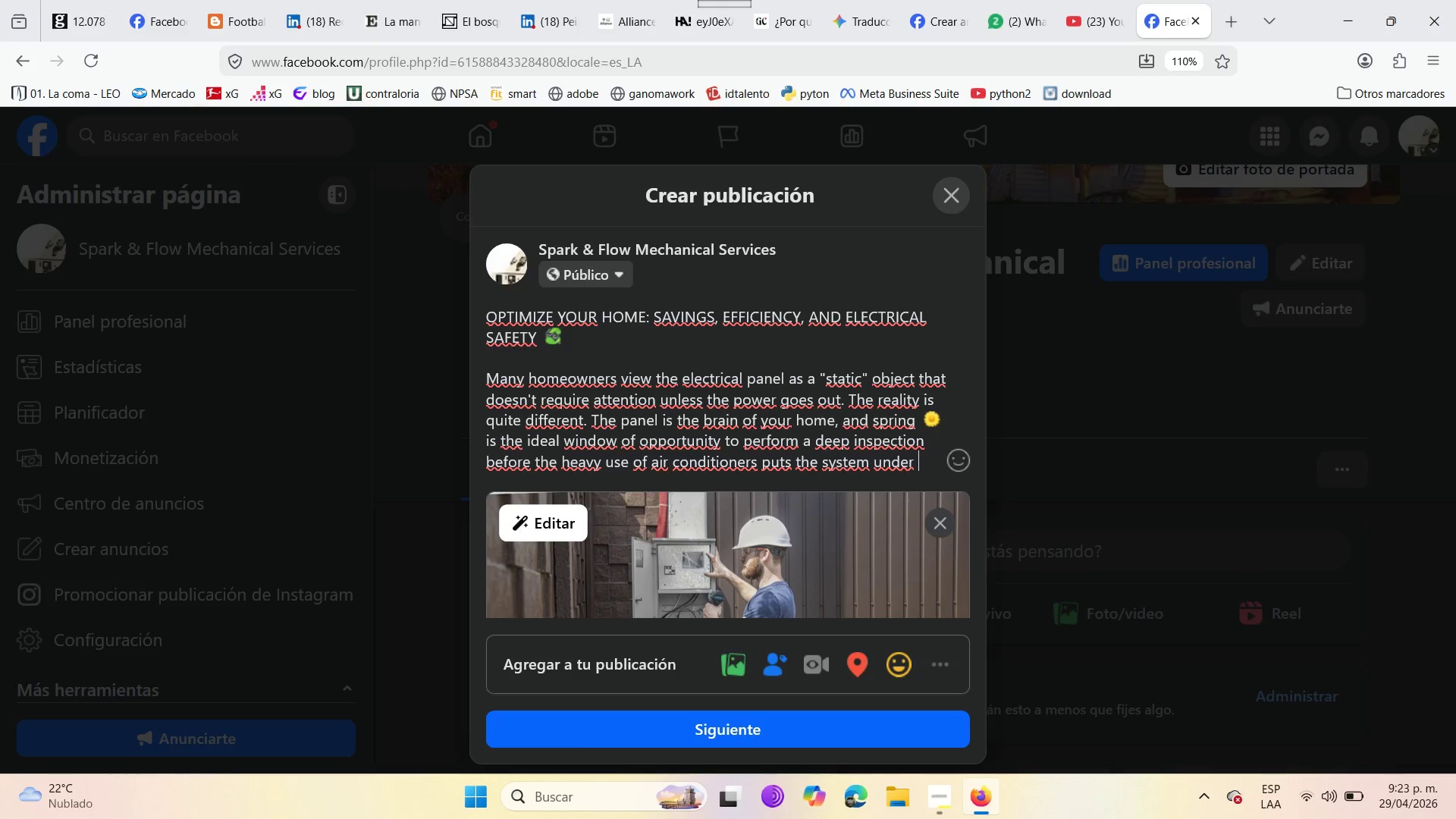 
type(maximun load )
key(Backspace)
type(. )
 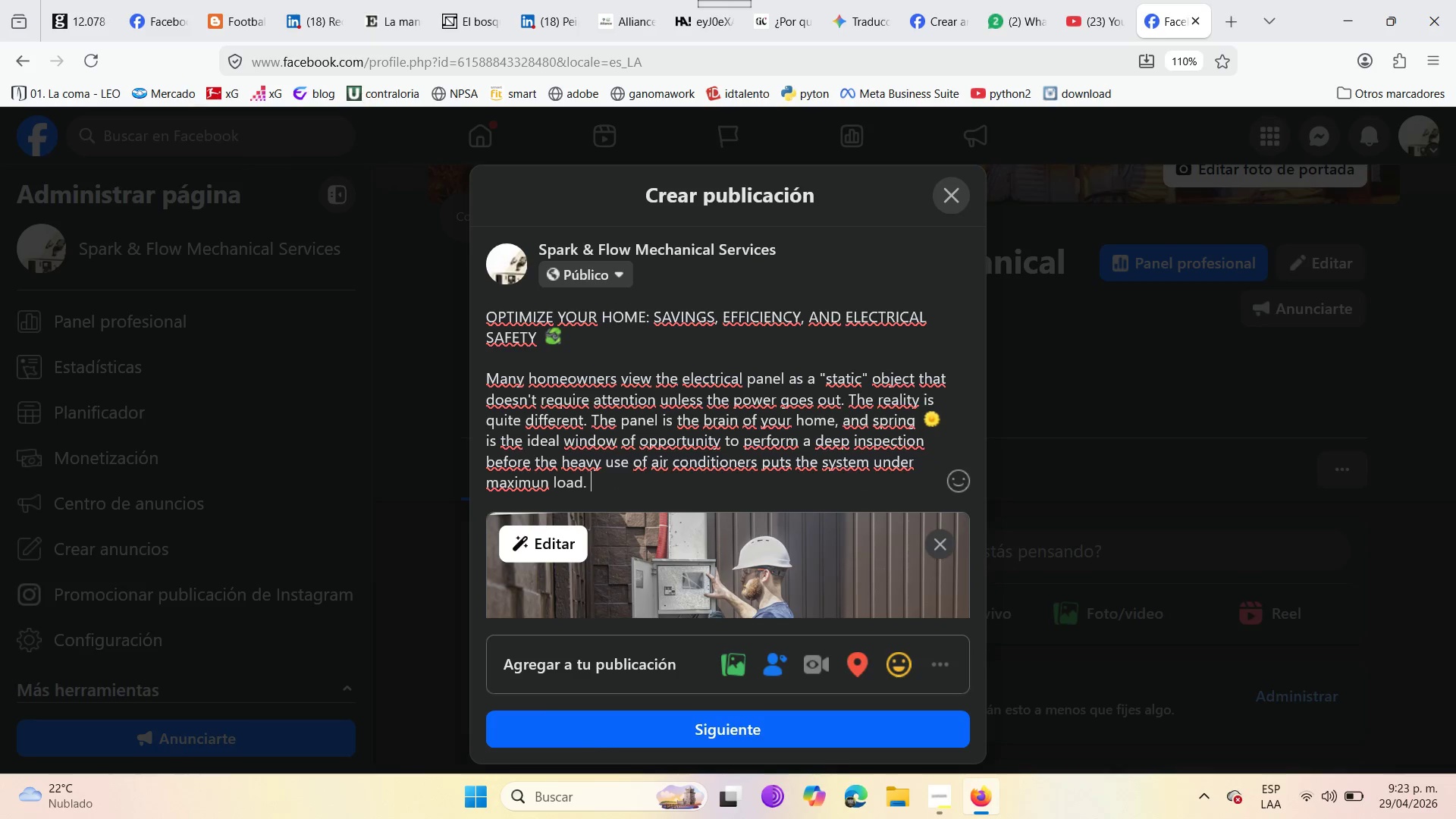 
key(Enter)
 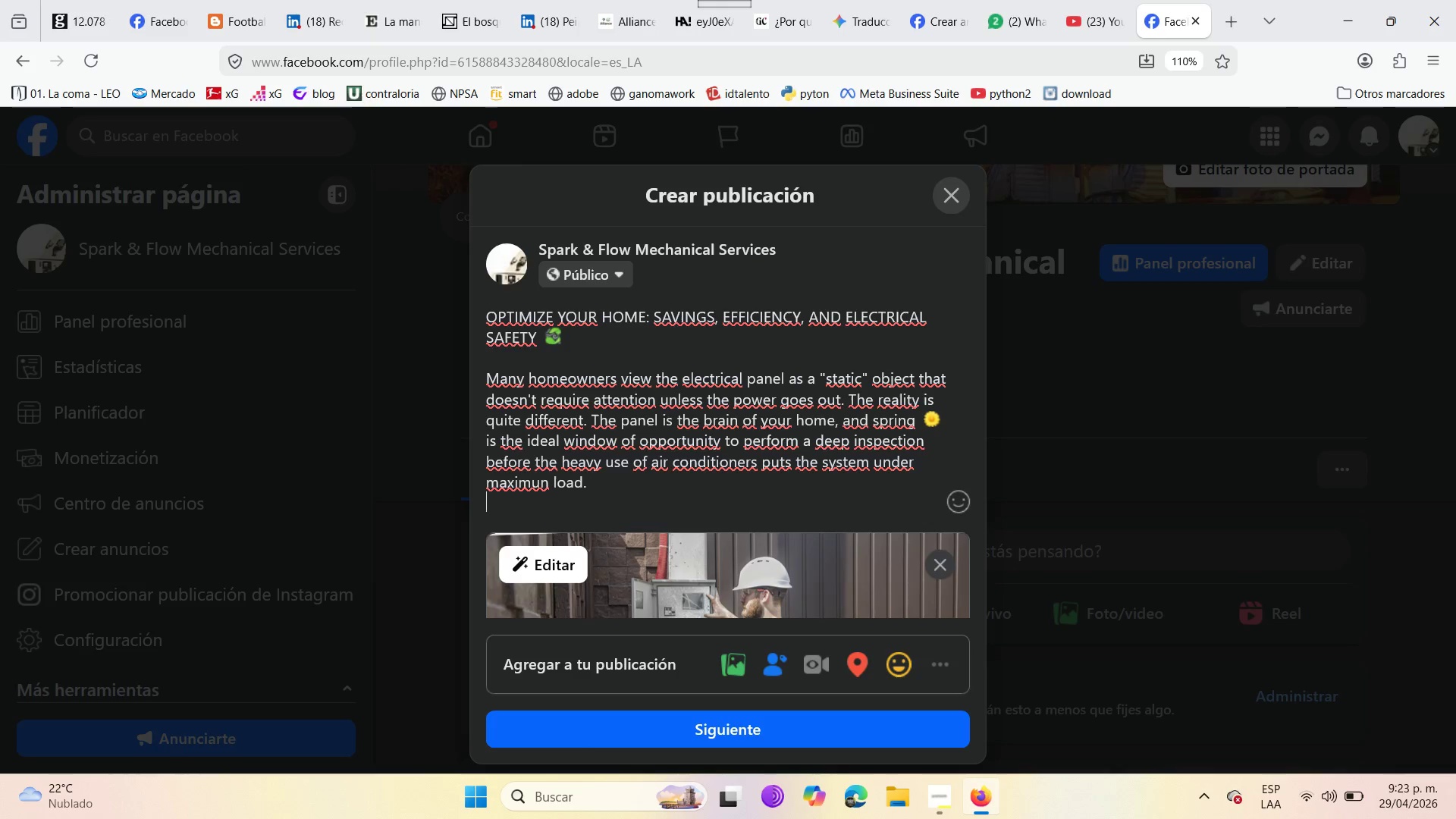 
key(Enter)
 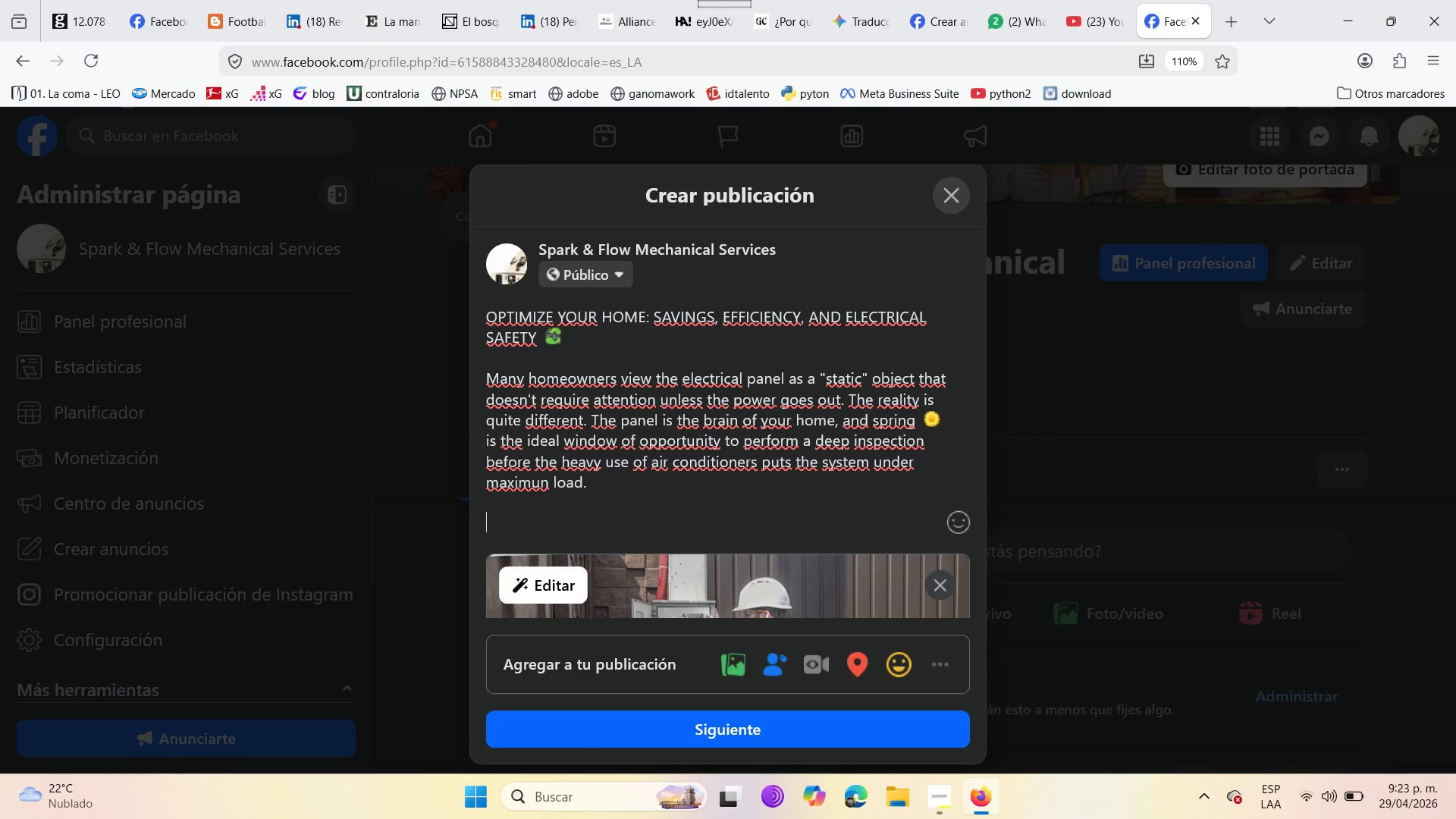 
type(why should you )
 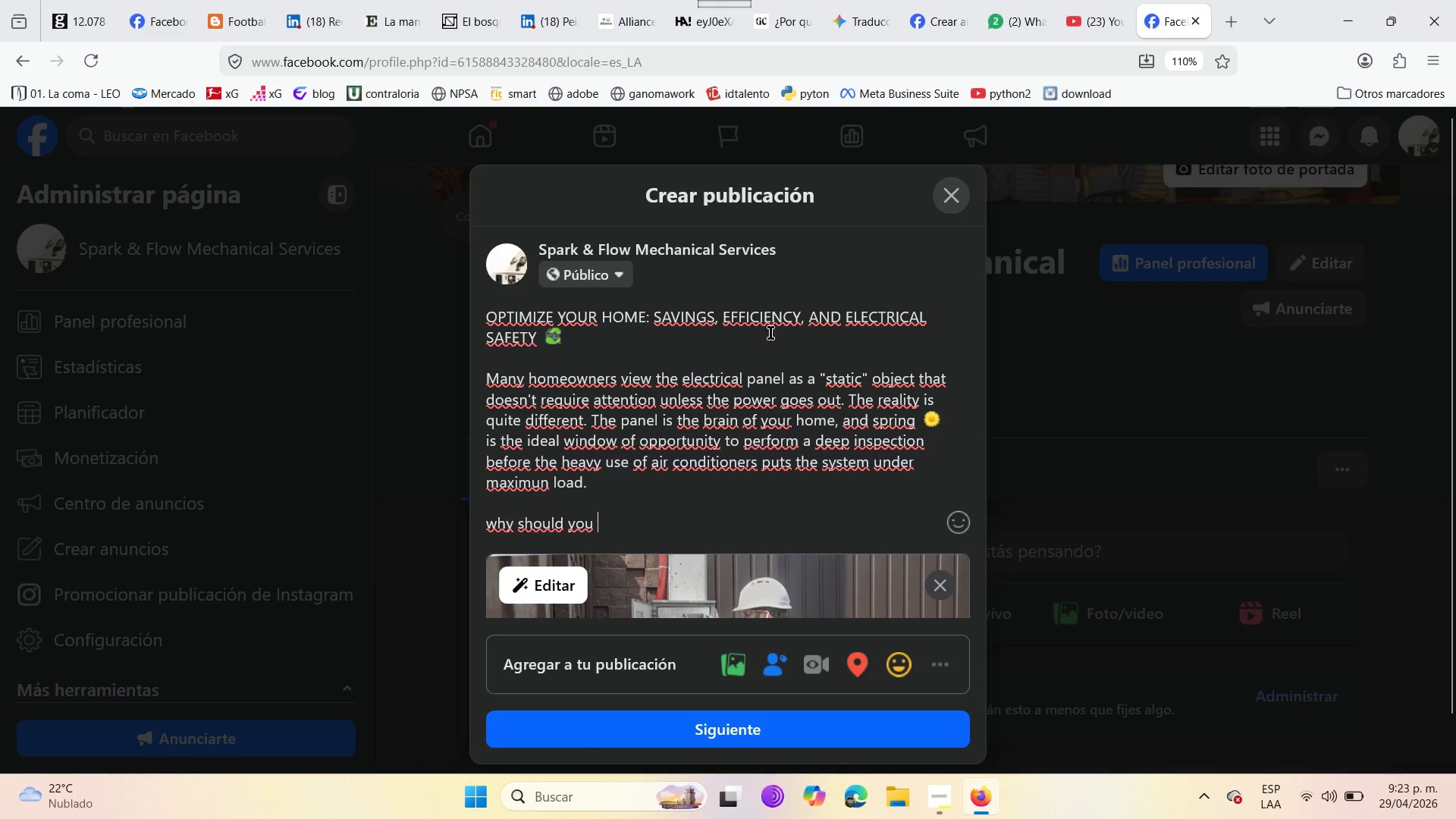 
left_click([492, 521])
 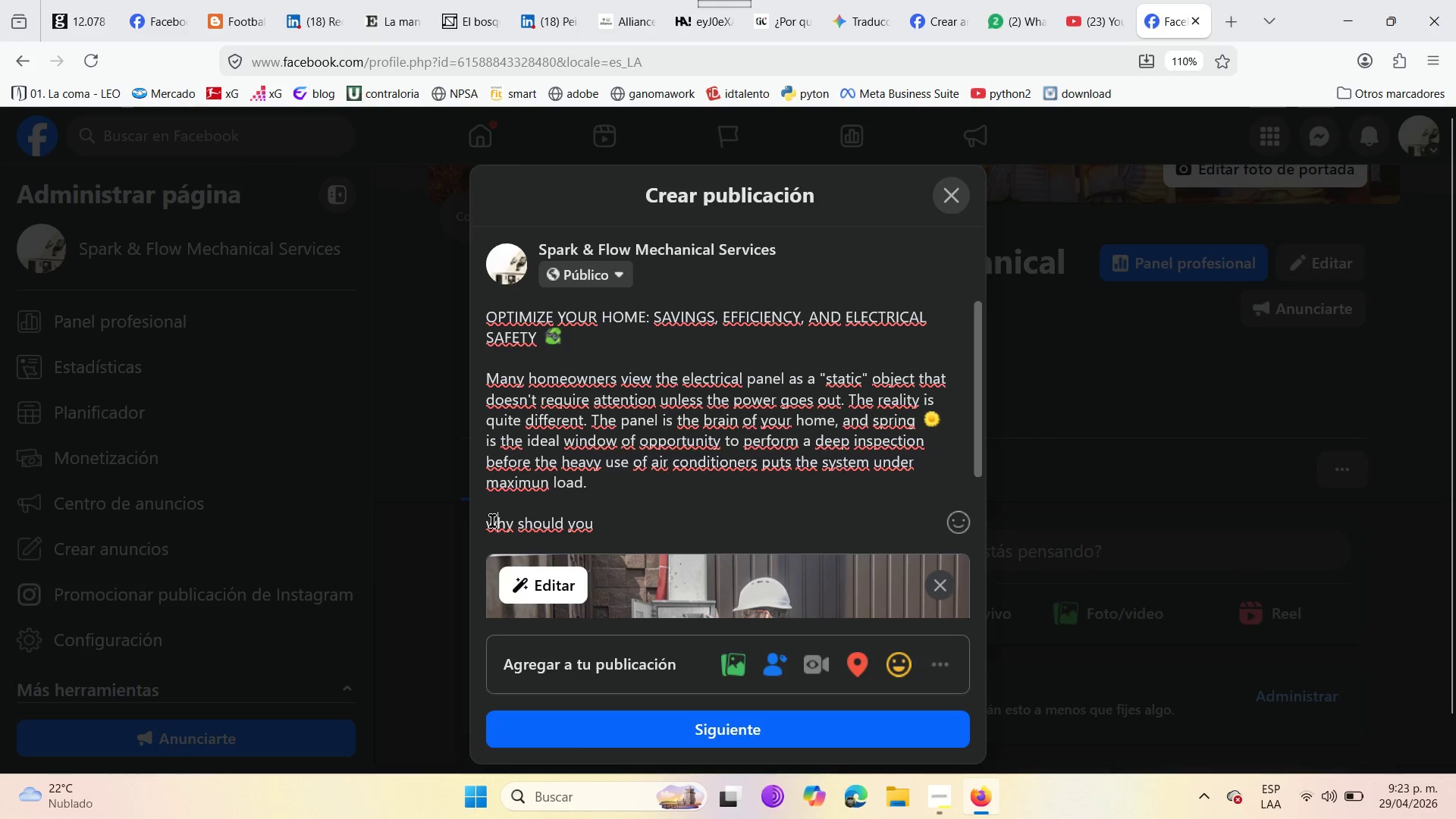 
key(Backspace)
 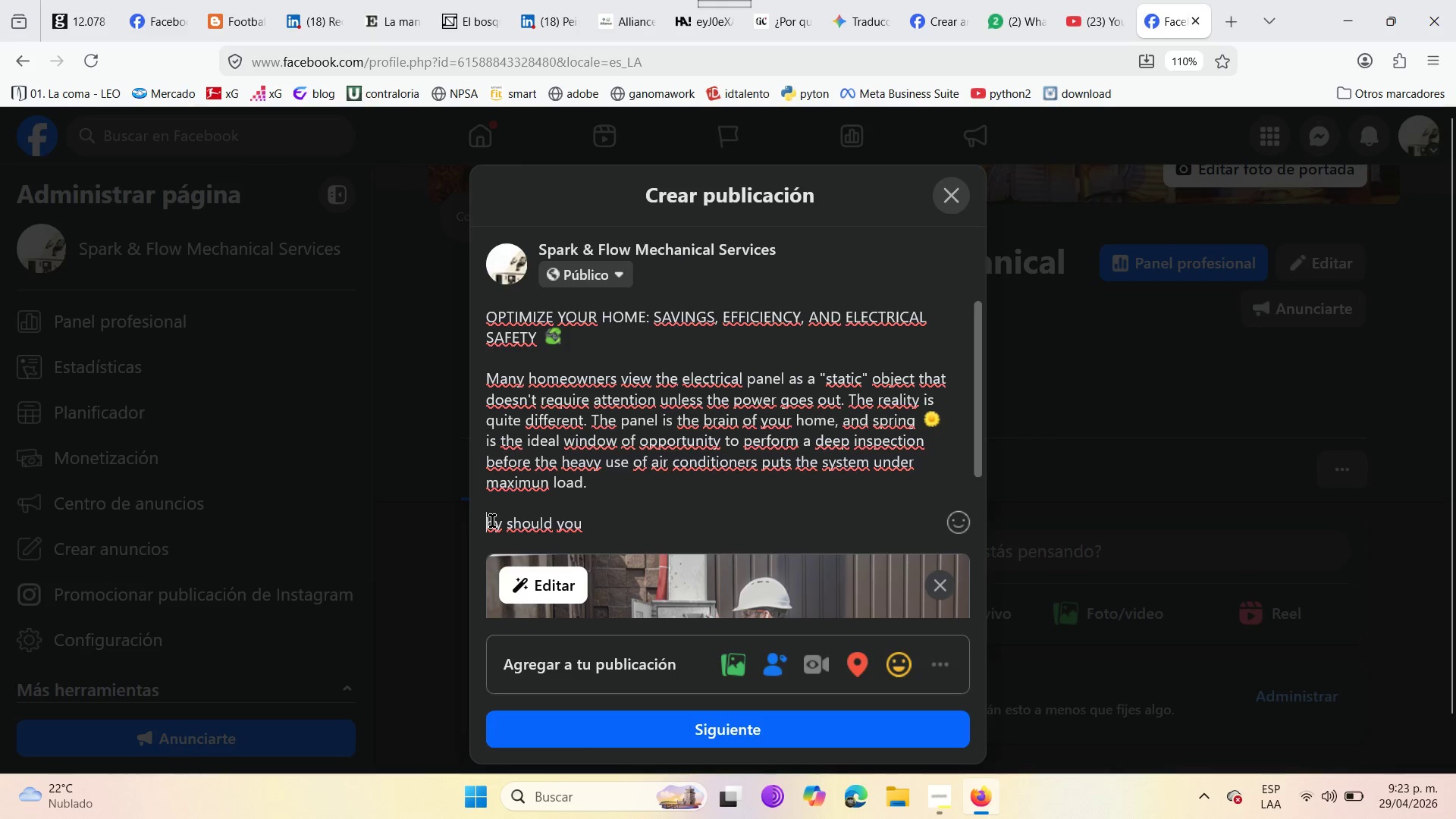 
key(CapsLock)
 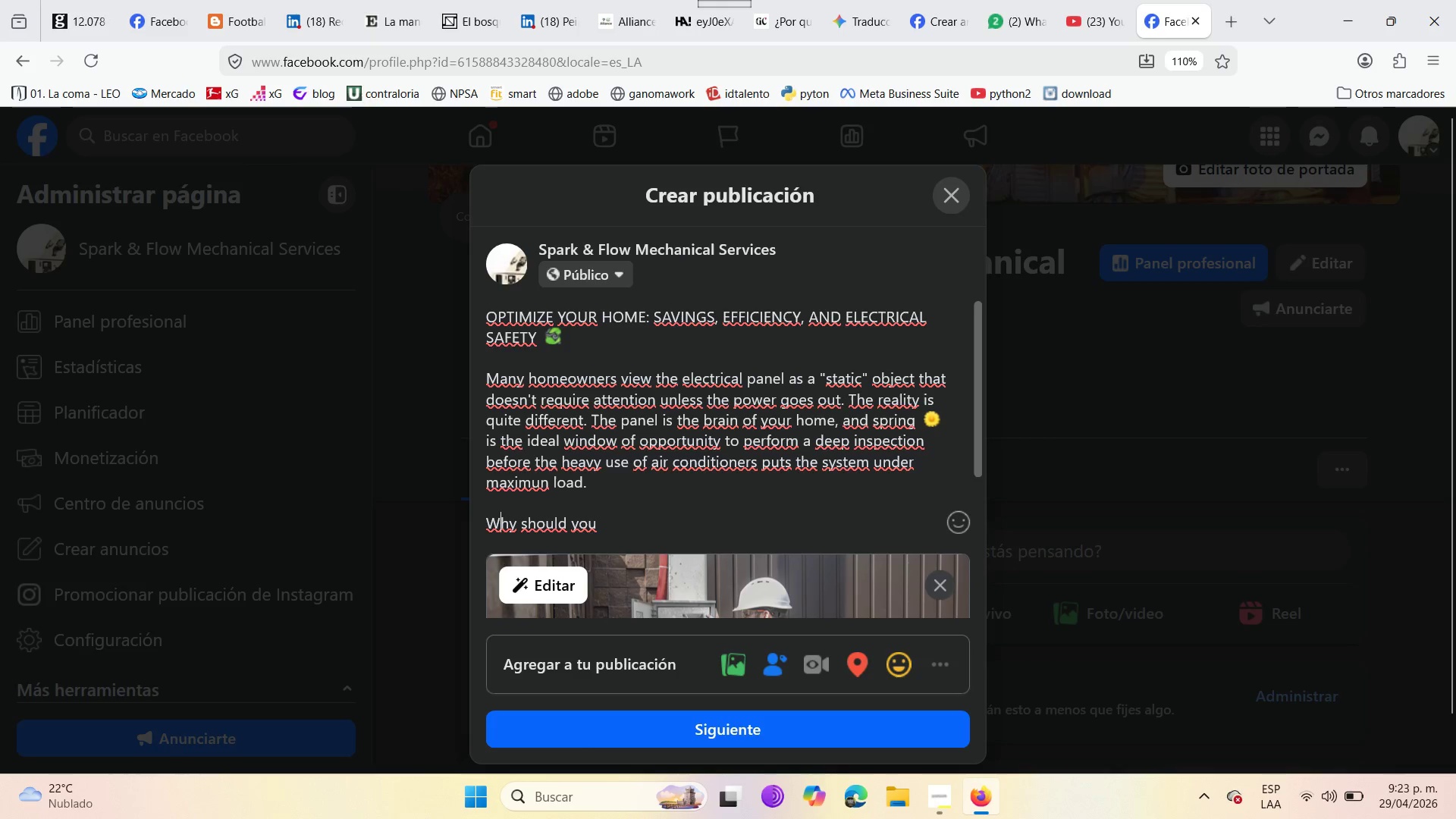 
key(W)
 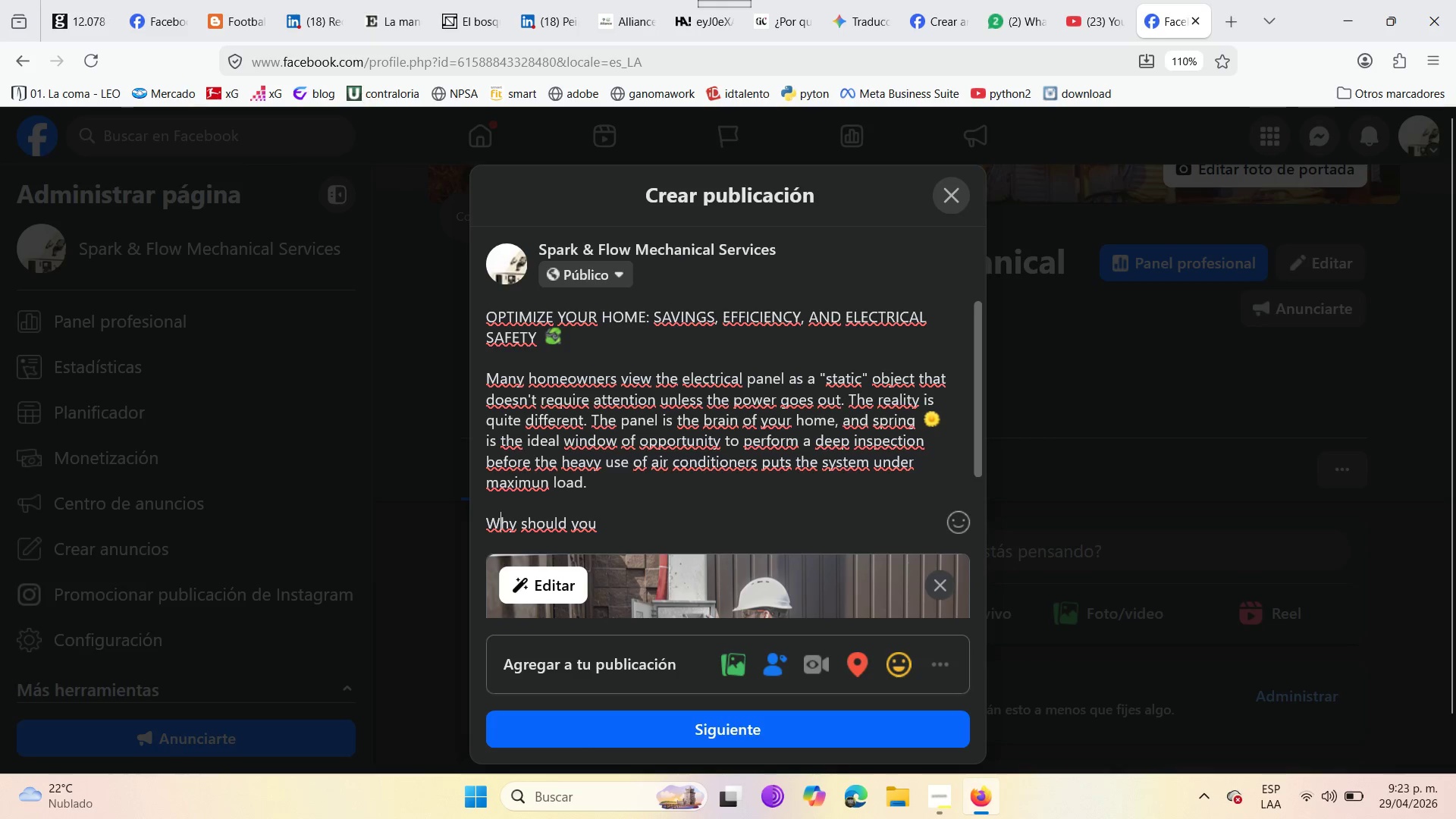 
key(CapsLock)
 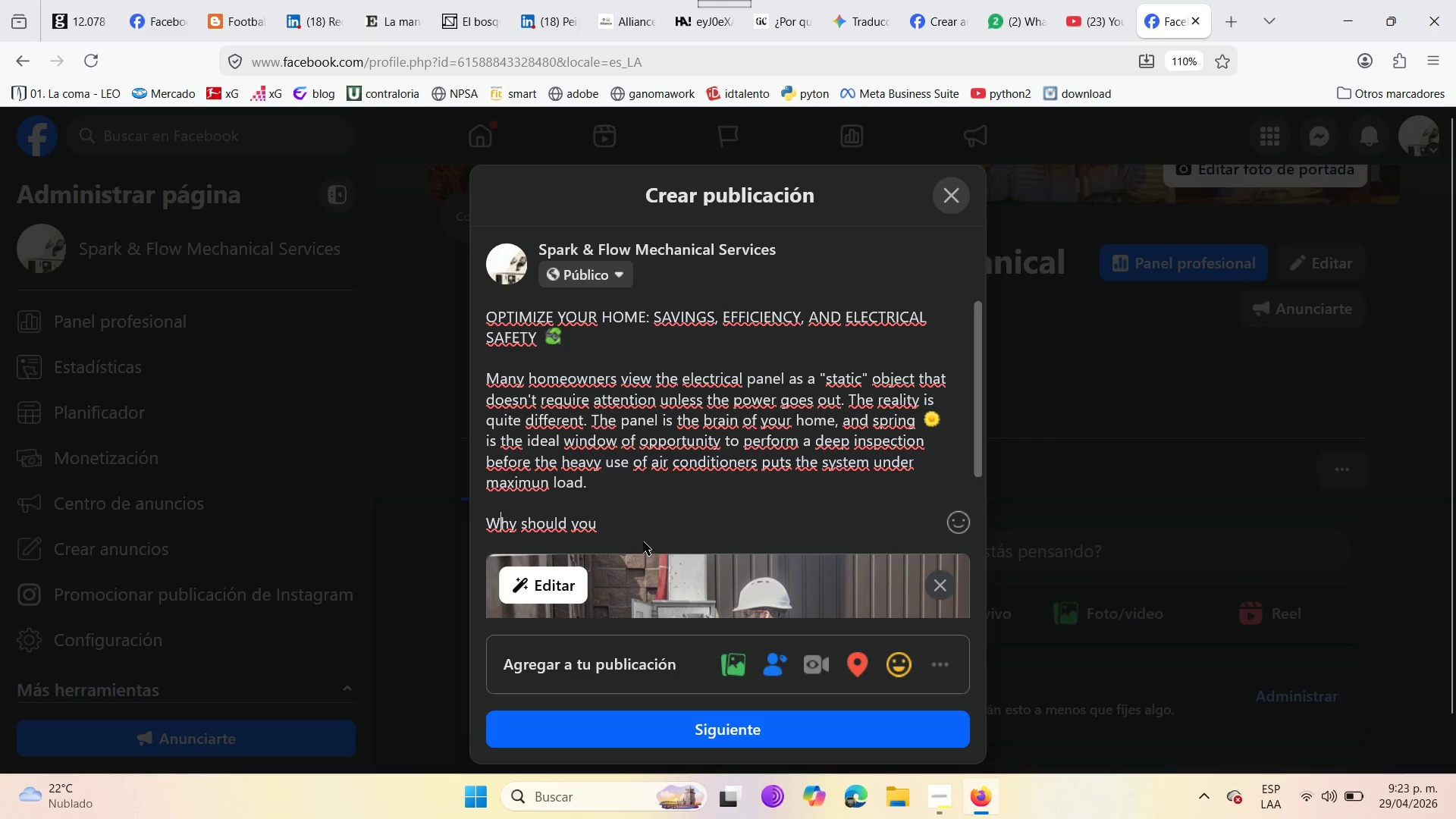 
left_click([633, 533])
 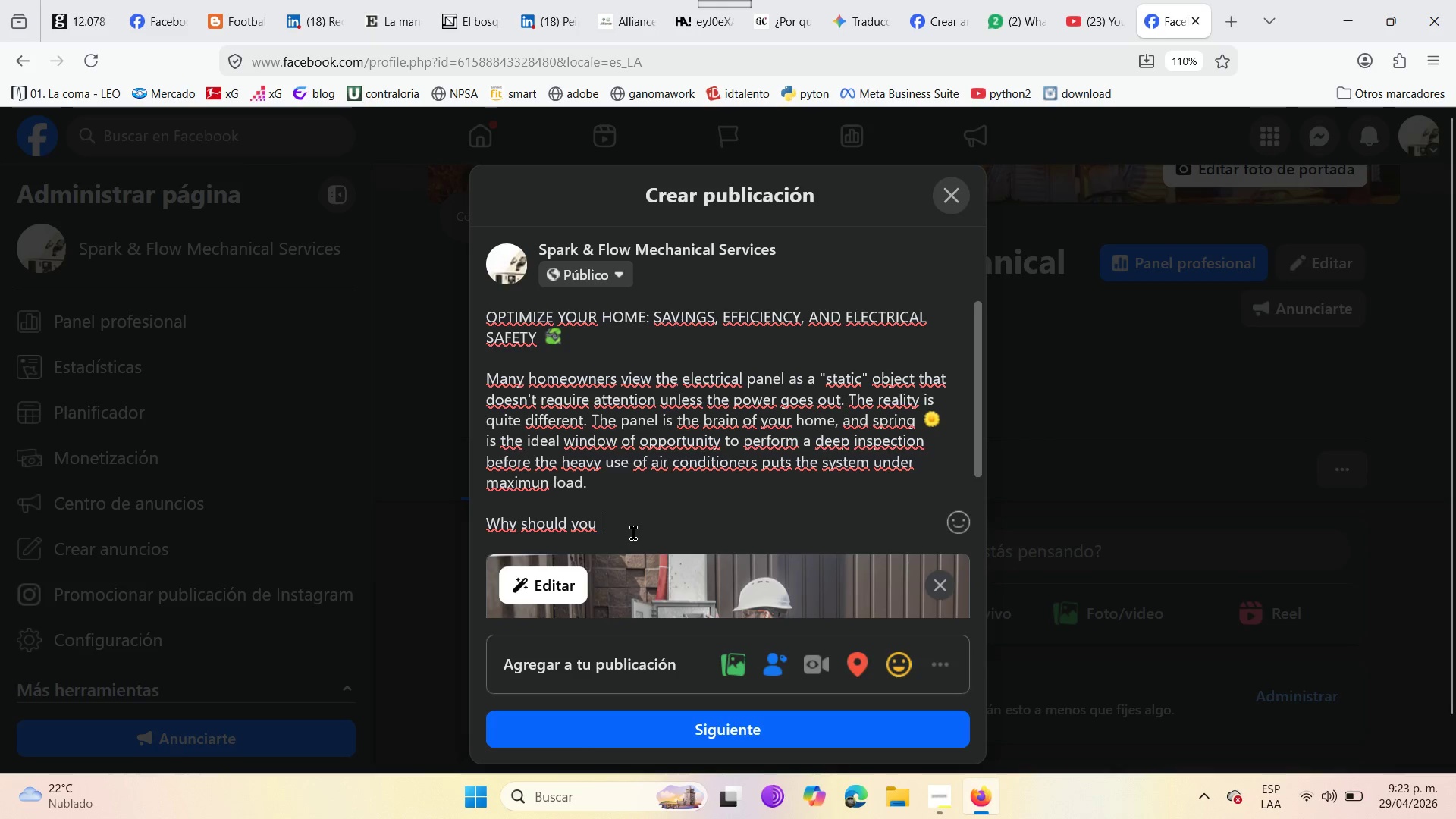 
type(schedule )
 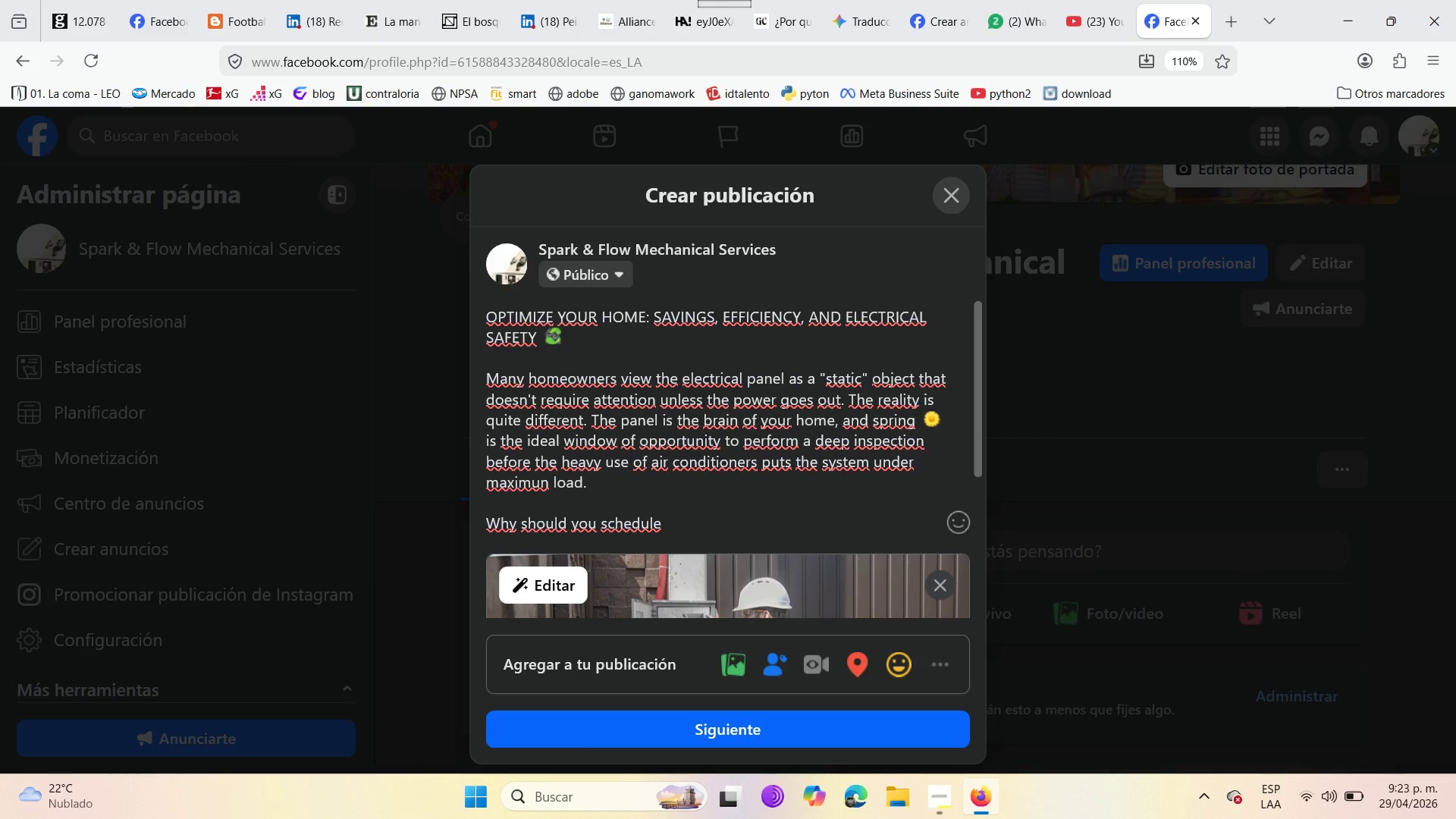 
wait(6.44)
 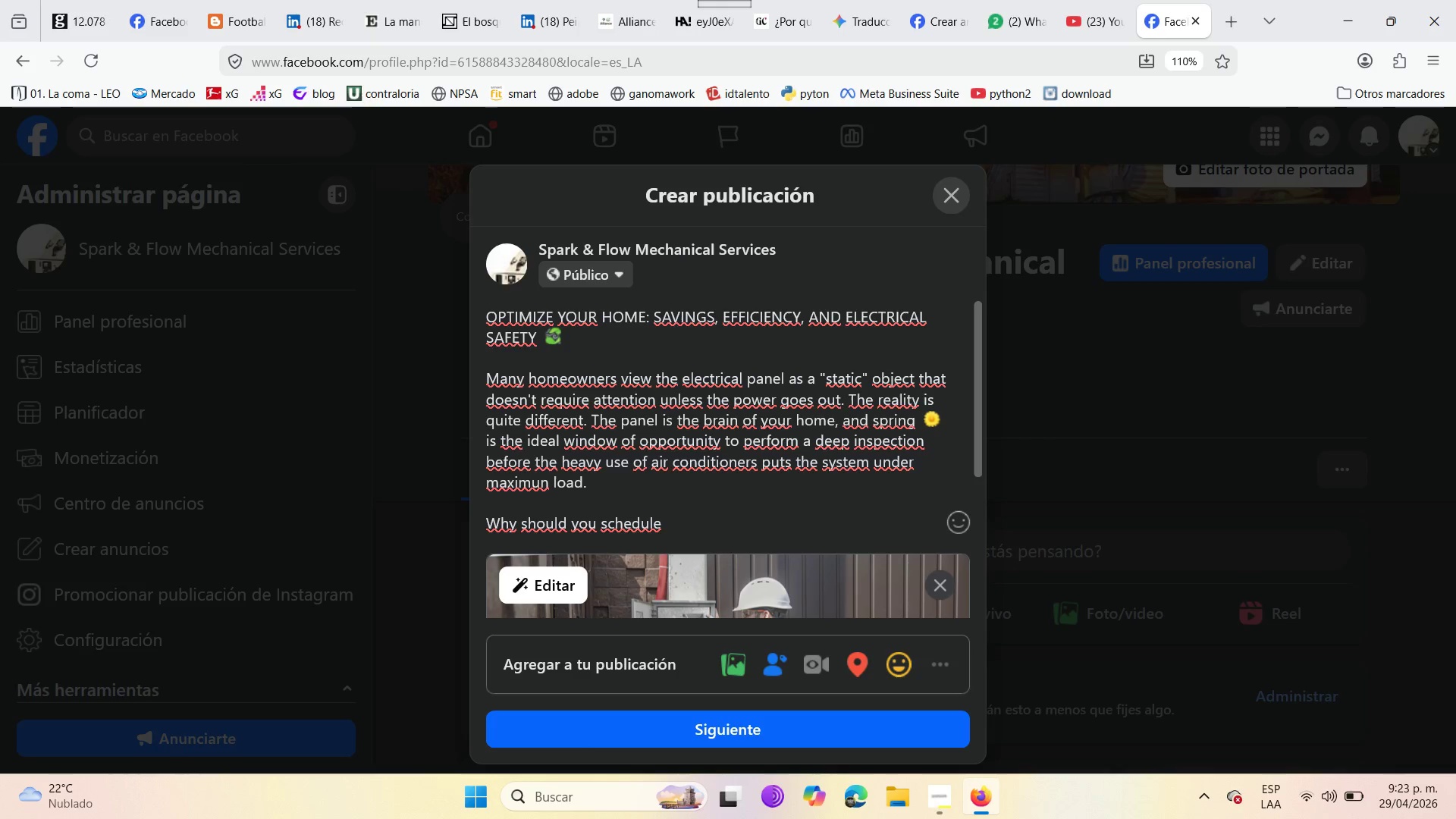 
type(a professional` )
key(Backspace)
key(Backspace)
type( inspew)
key(Backspace)
key(Backspace)
type(ections )
key(Backspace)
type( with Sopa)
key(Backspace)
key(Backspace)
type(artk )
 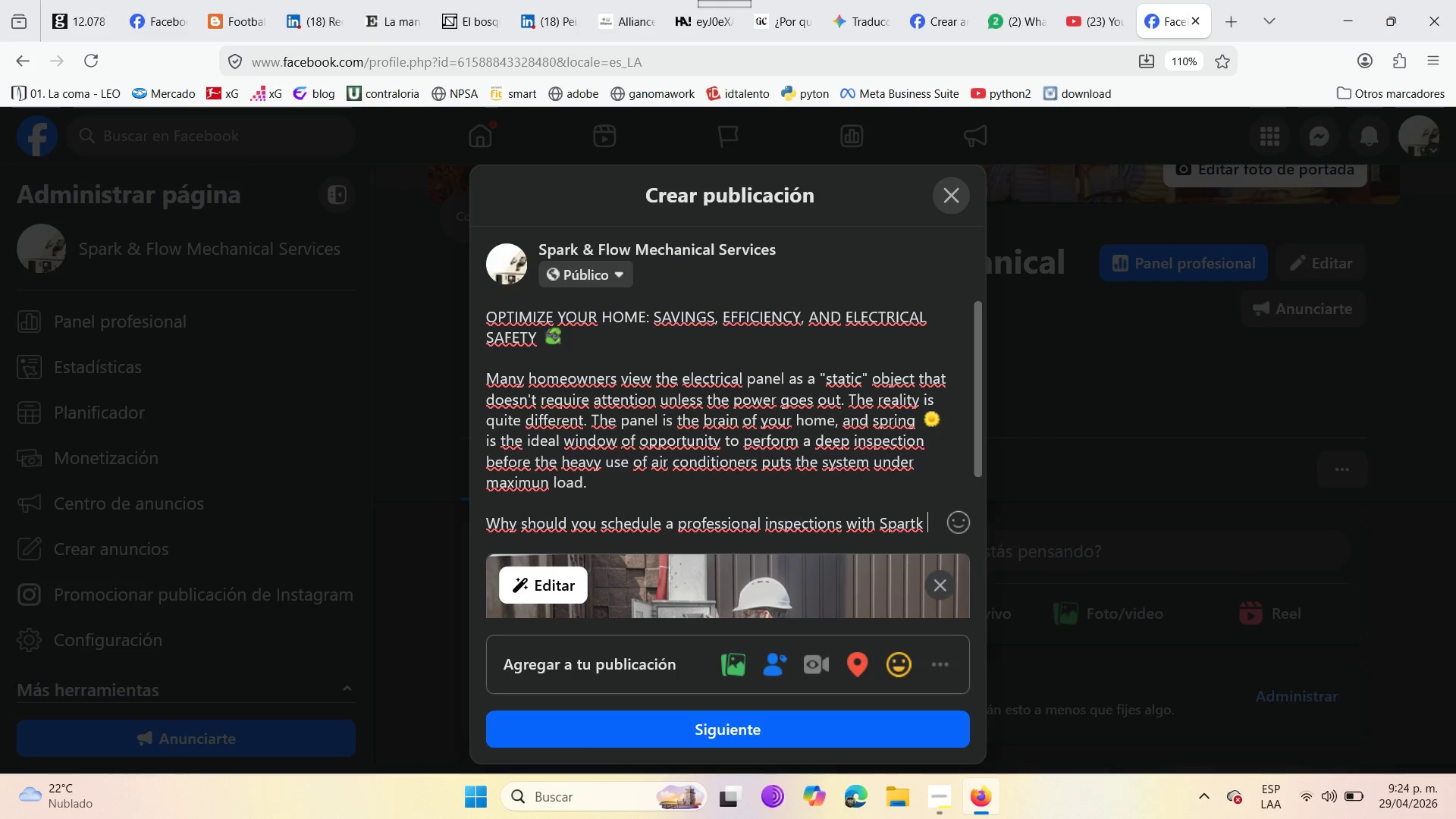 
key(Shift+6)
 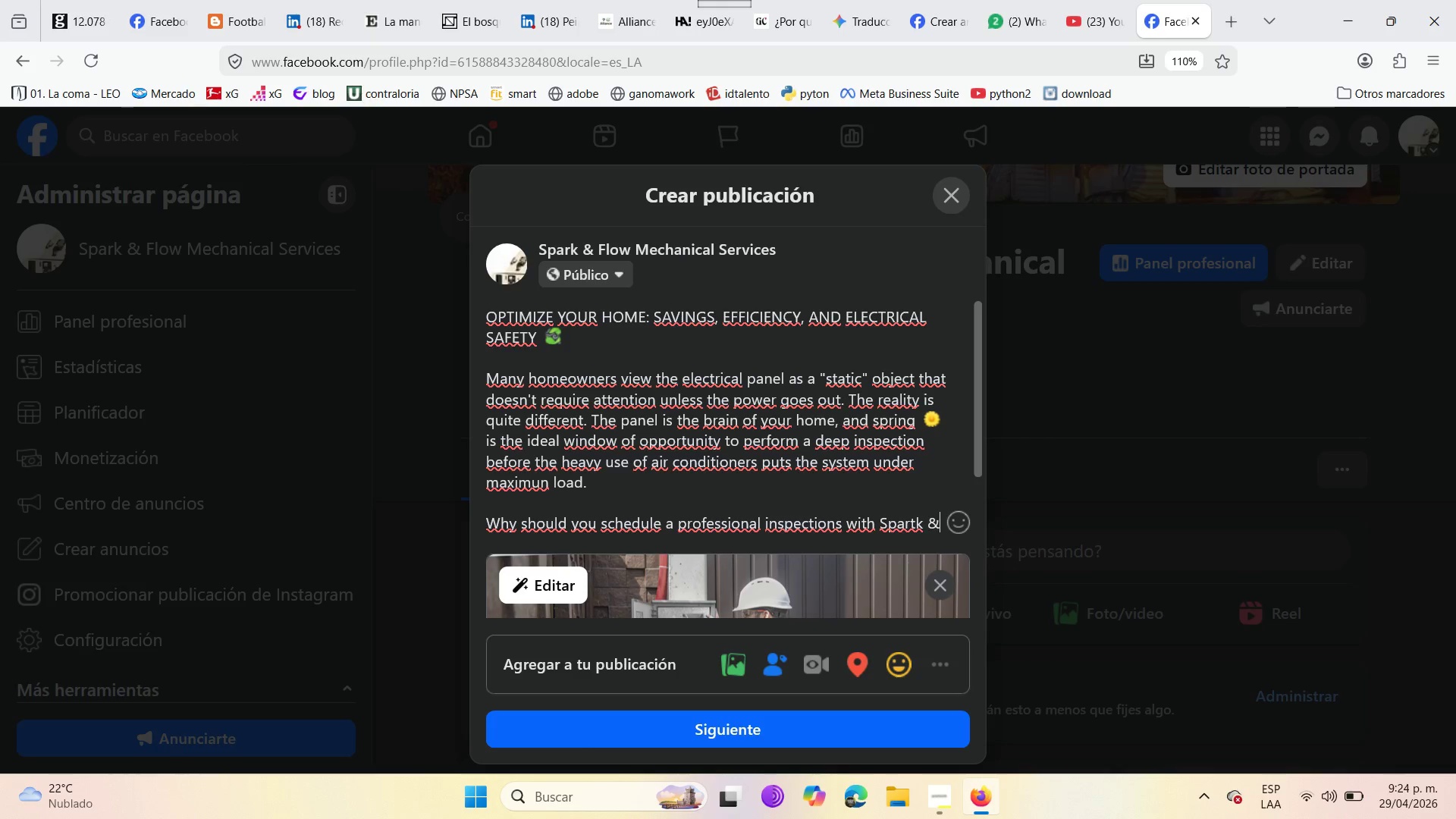 
key(Space)
 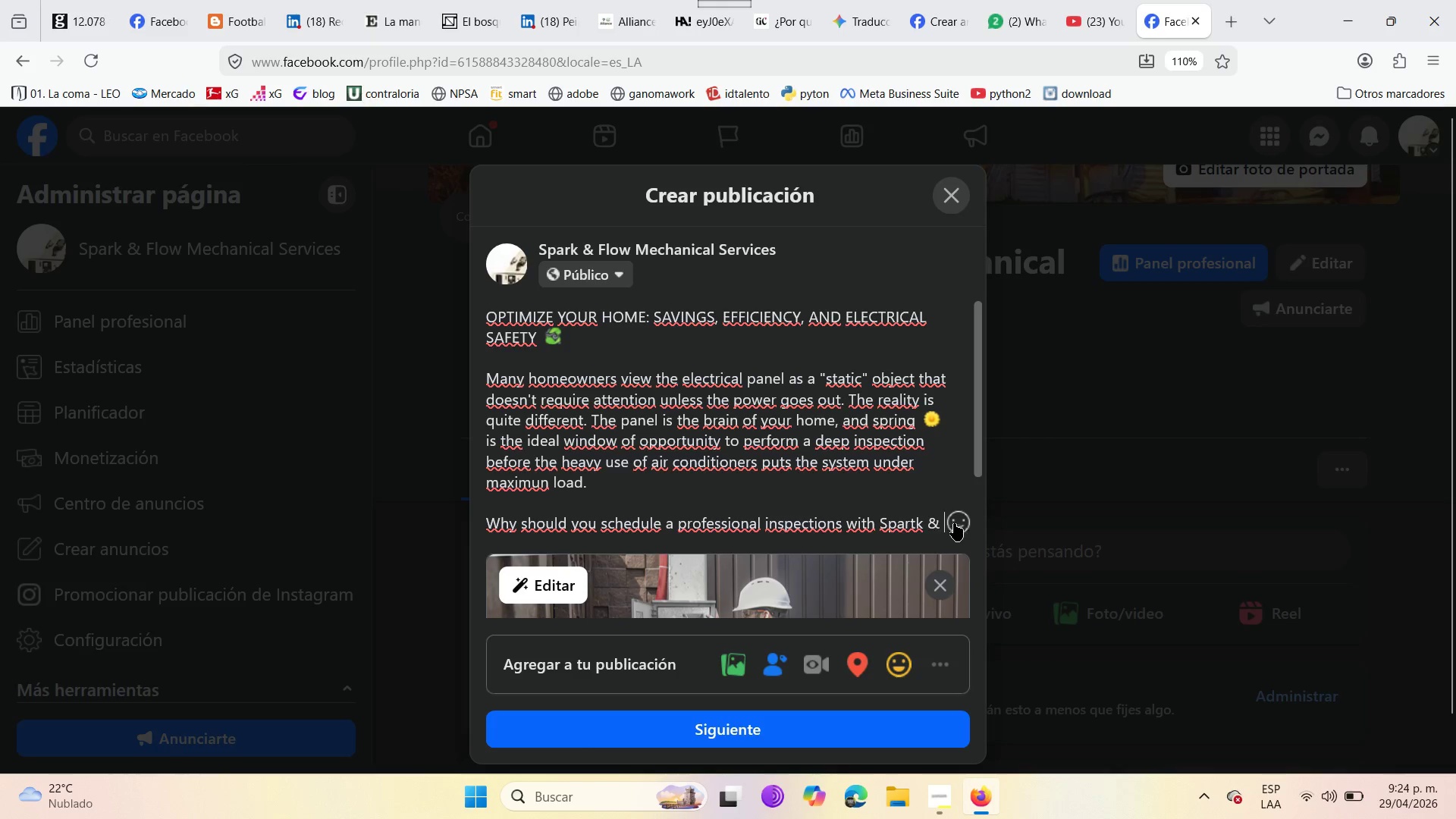 
left_click([918, 522])
 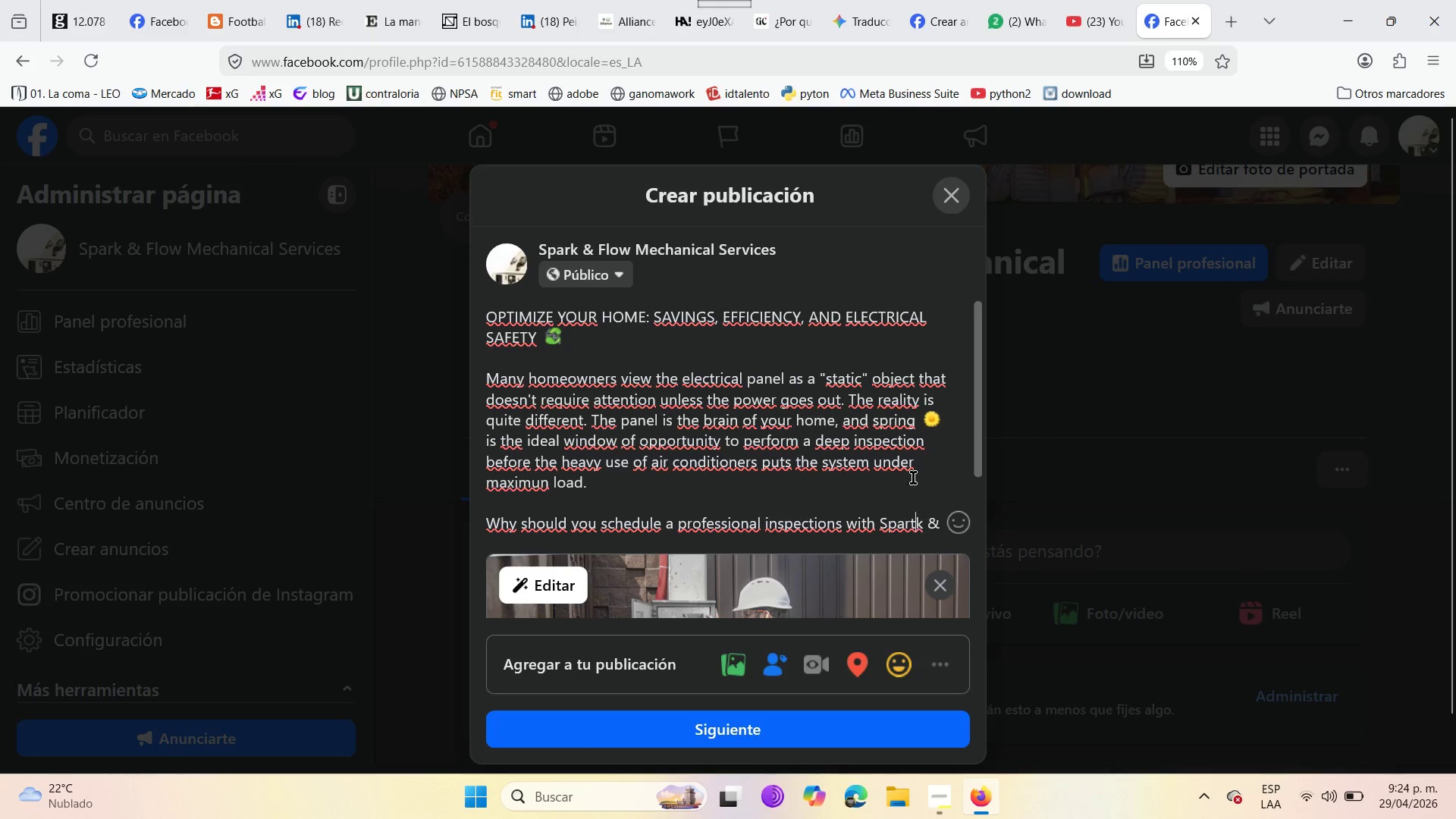 
key(Backspace)
 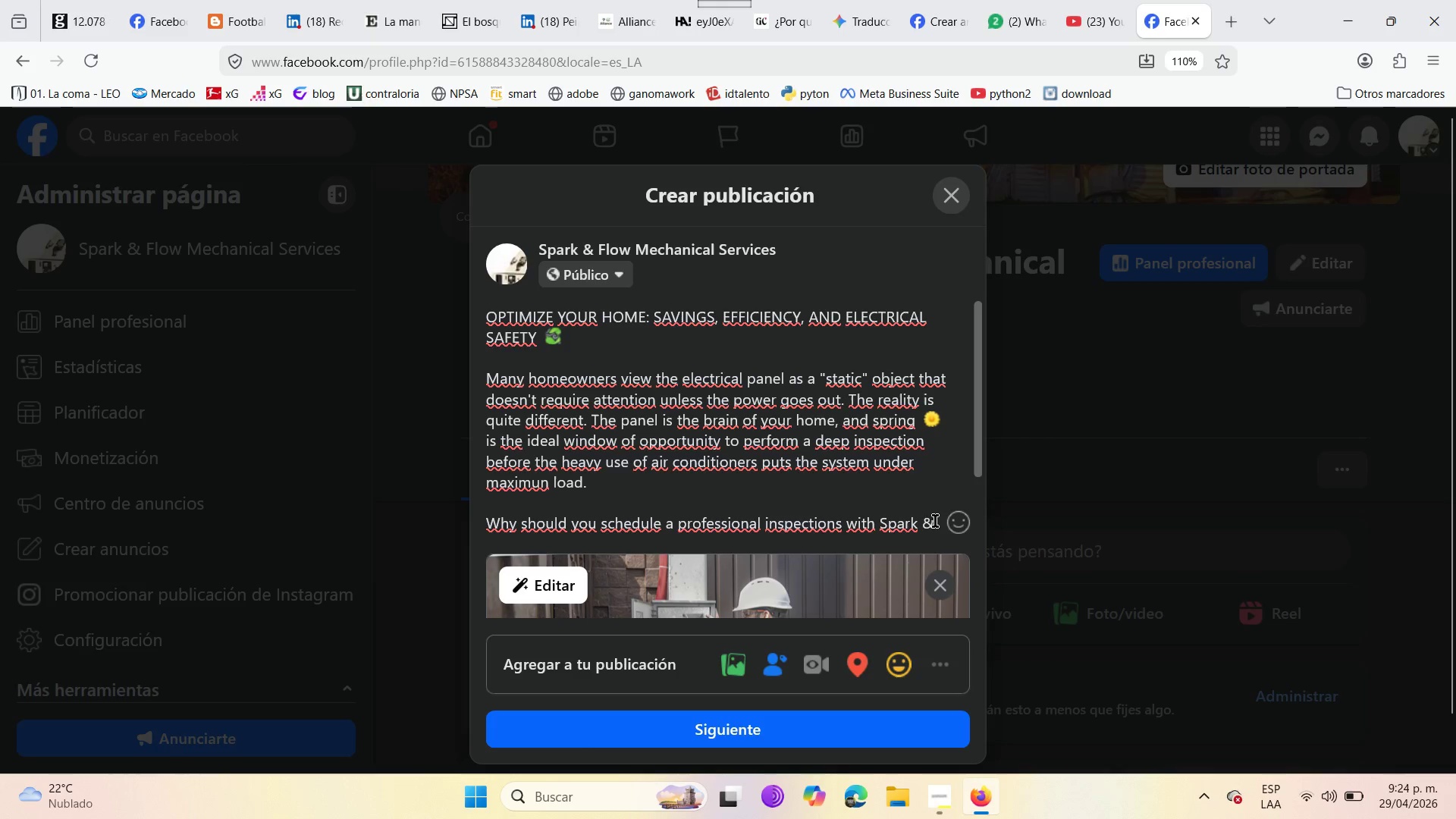 
left_click([937, 525])
 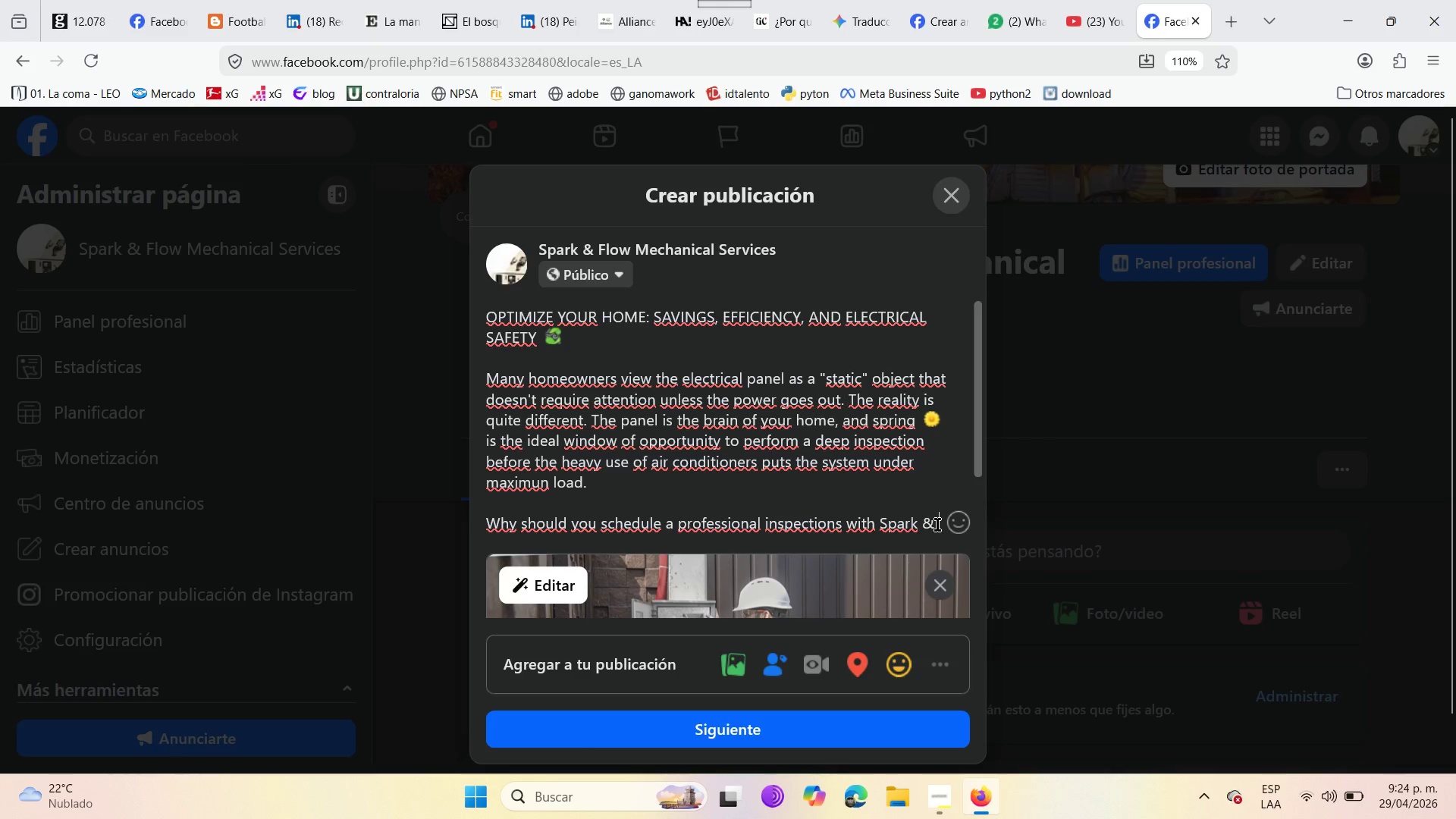 
type(Flow )
 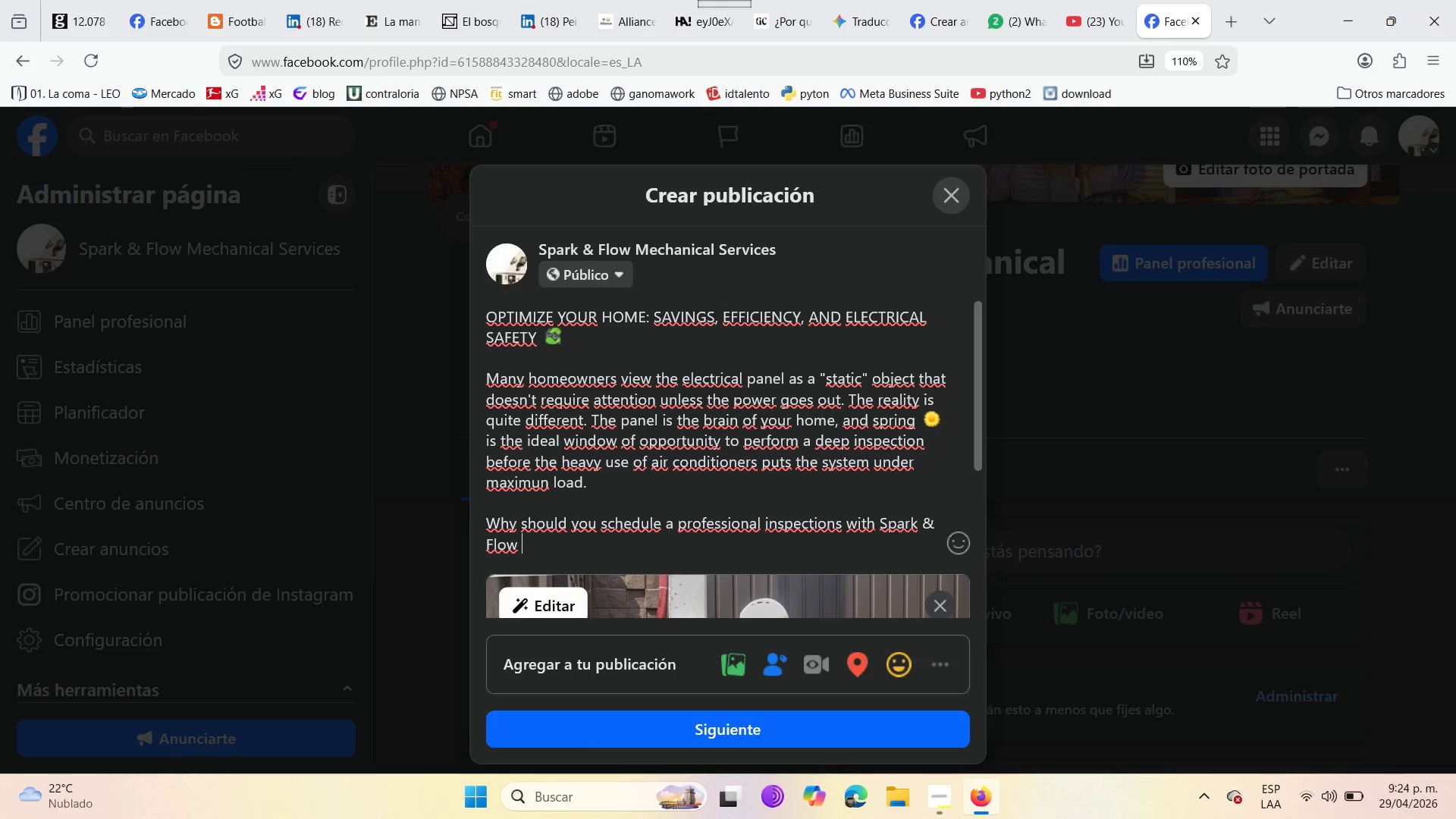 
type(r)
key(Backspace)
type(this )
 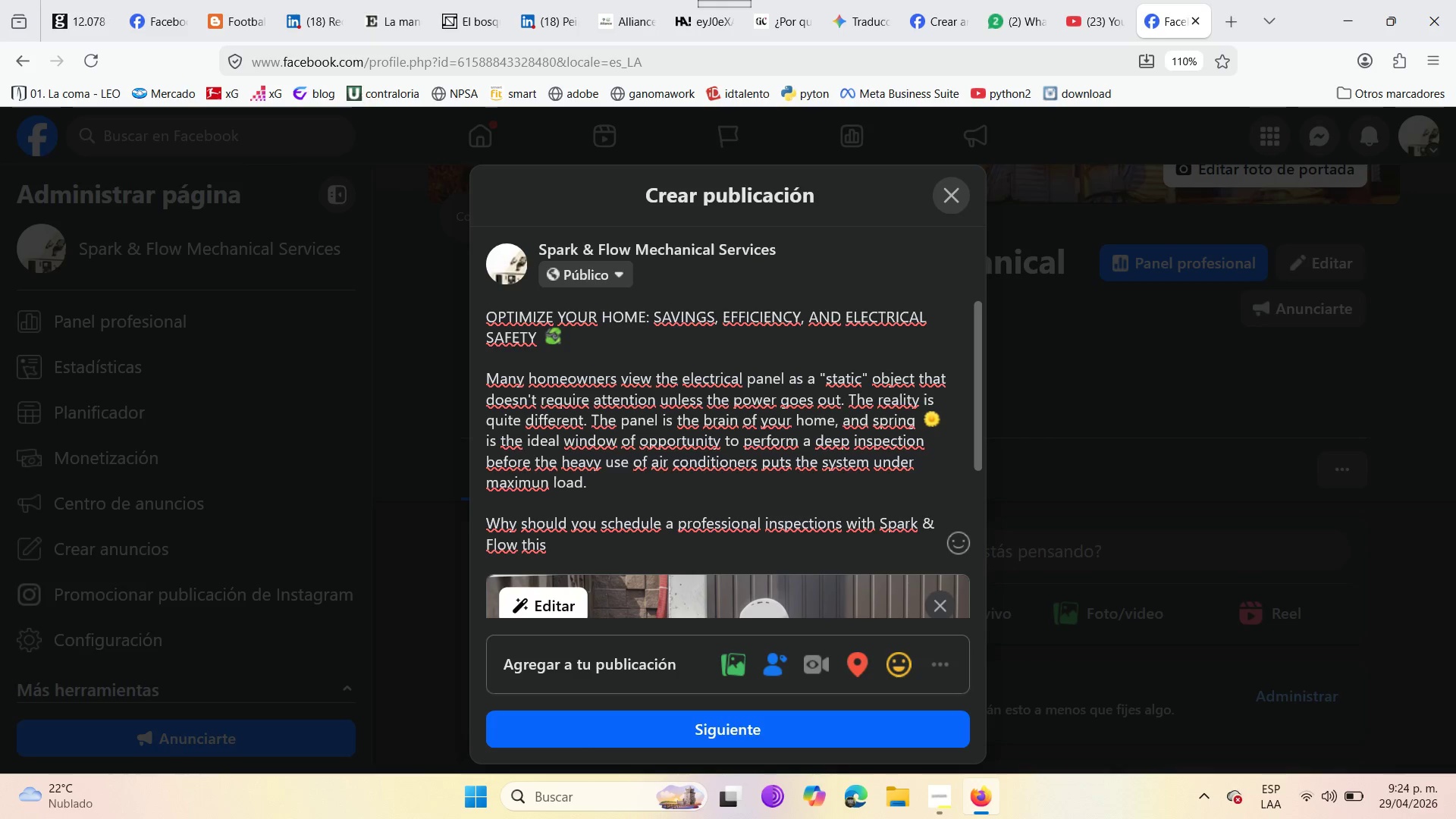 
type(month )
key(Backspace)
type({ )
 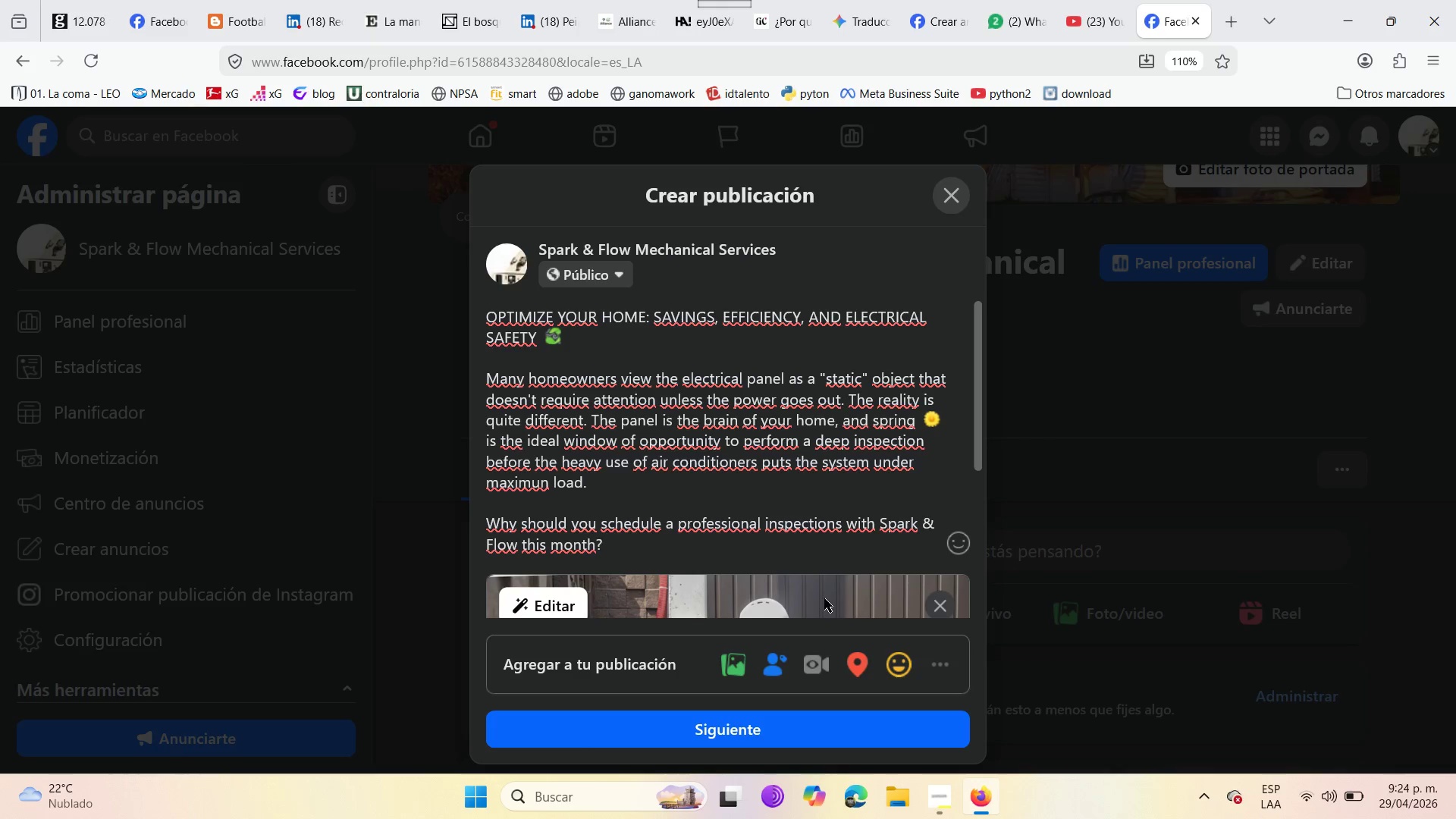 
 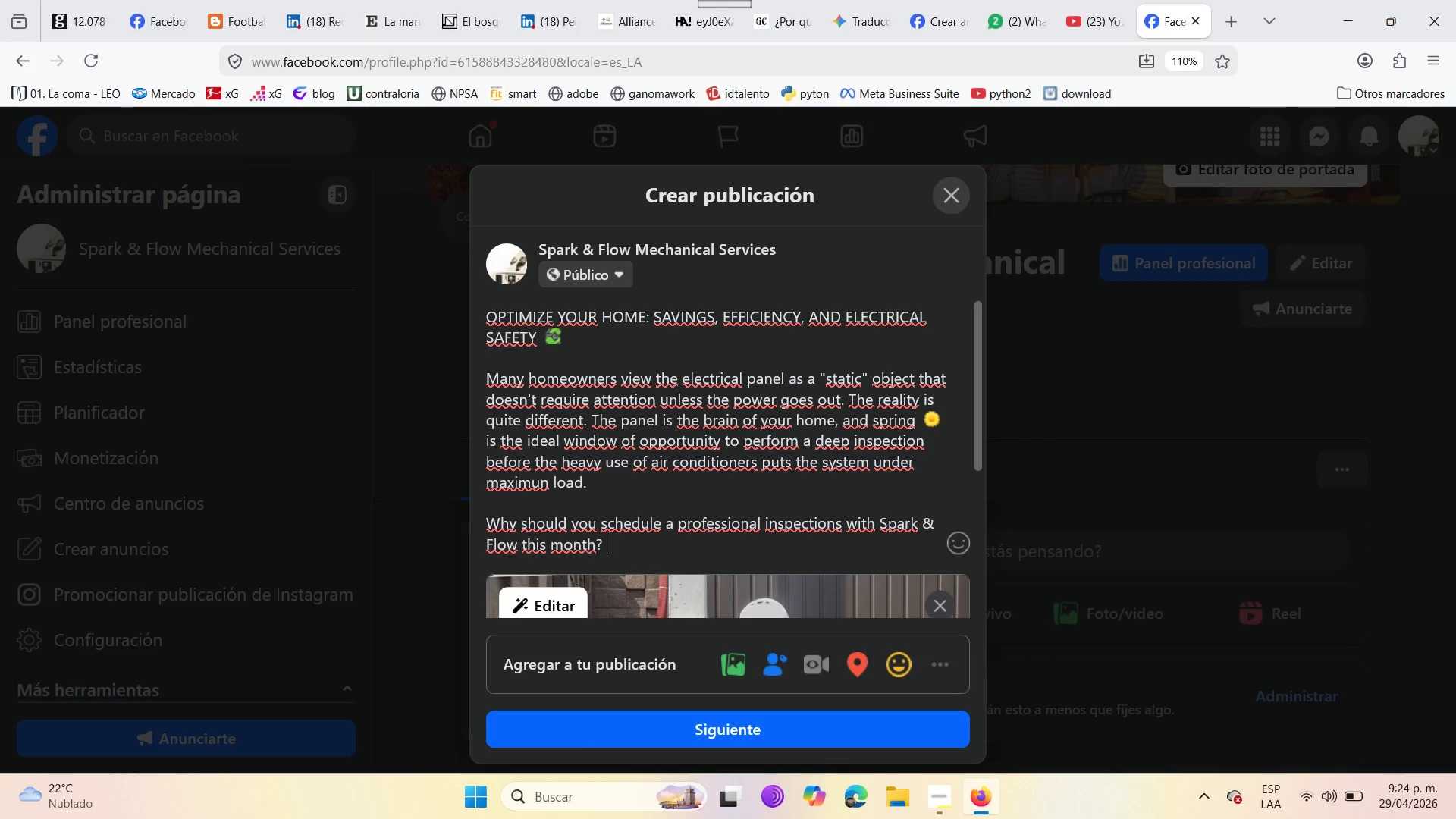 
type(-Here )
key(Backspace)
key(Backspace)
key(Backspace)
key(Backspace)
key(Backspace)
key(Backspace)
type(h)
key(Backspace)
type(hERE )
key(Backspace)
key(Backspace)
key(Backspace)
key(Backspace)
key(Backspace)
type(Here )
 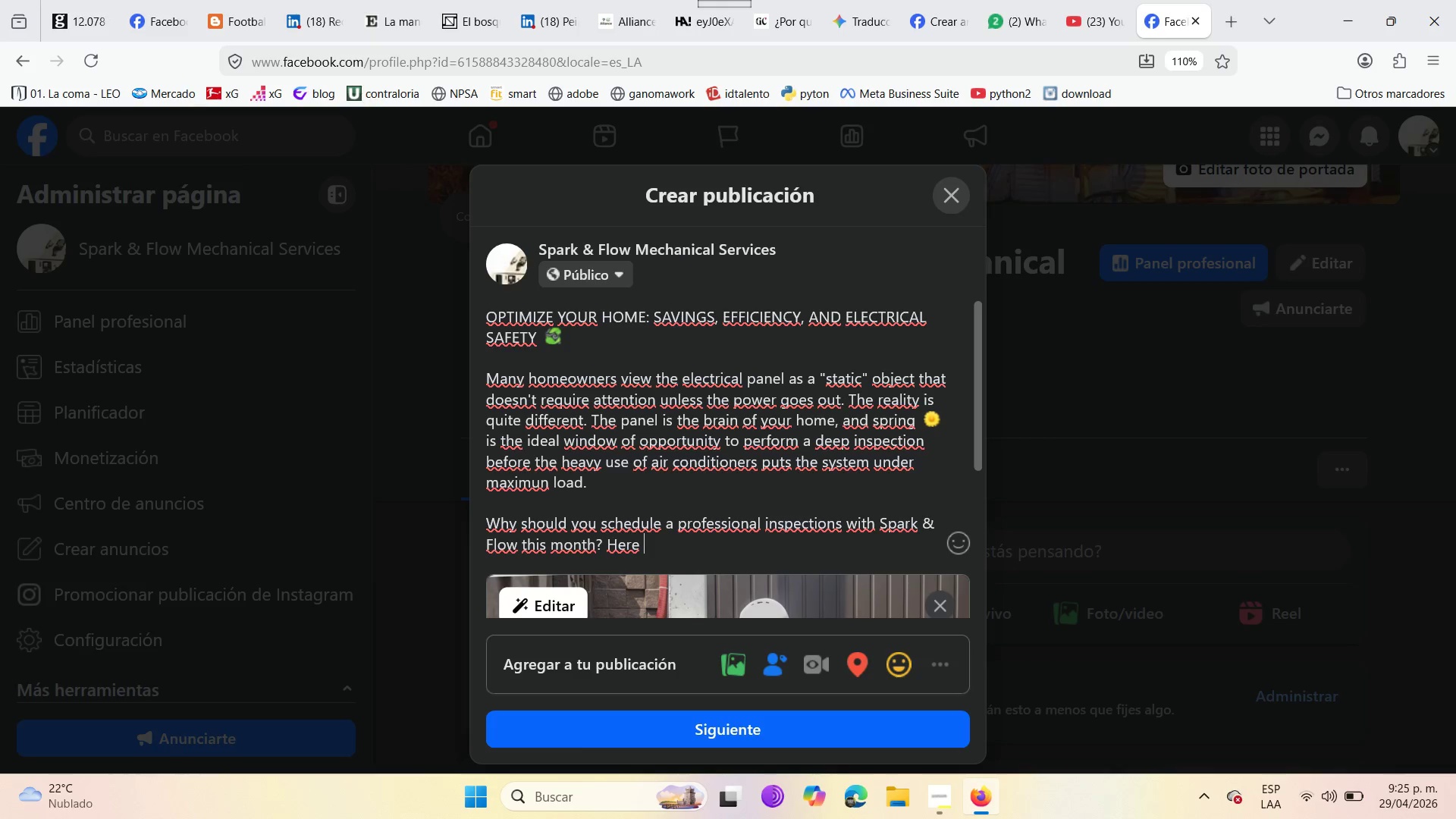 
wait(6.0)
 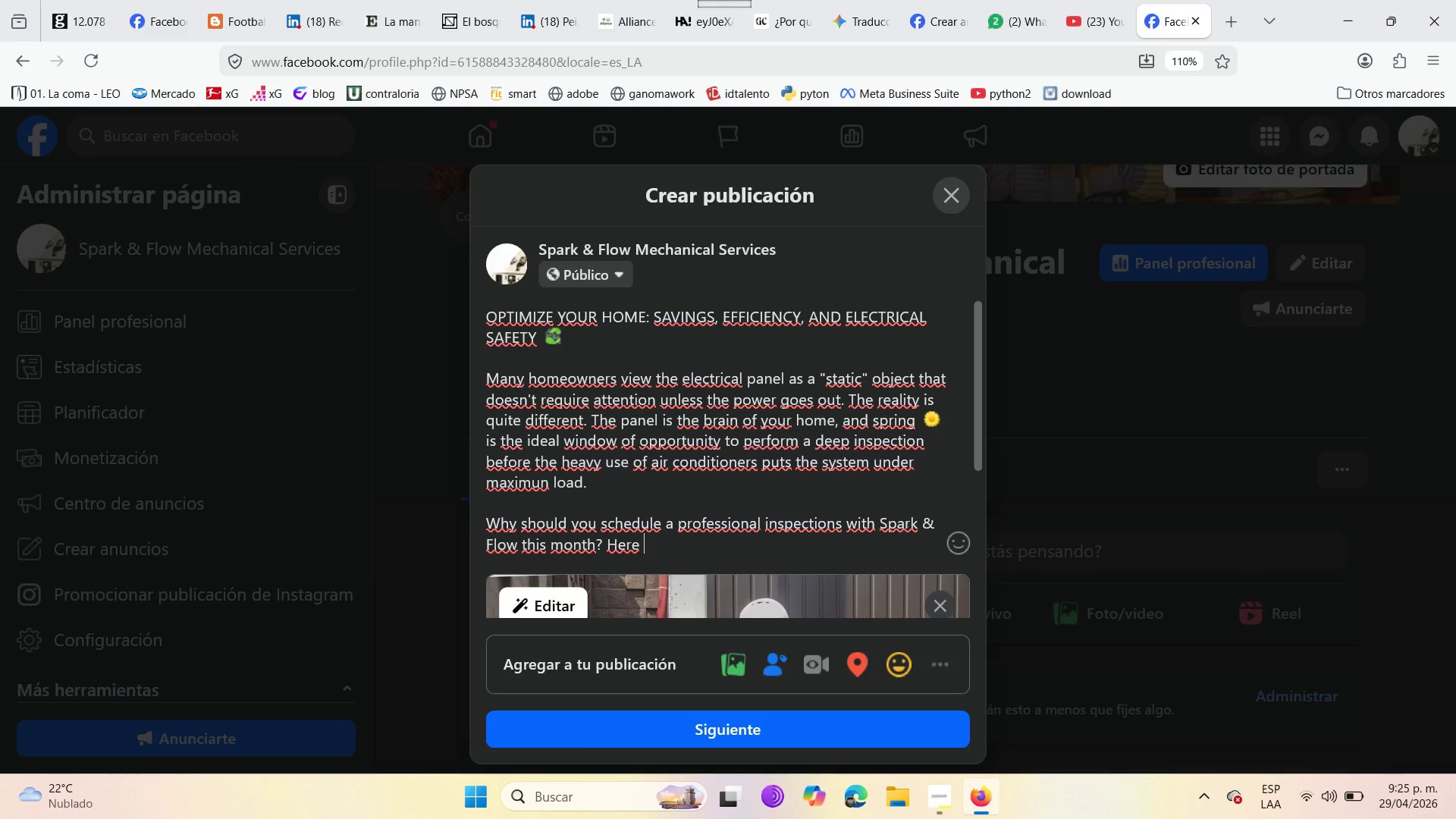 
type(are the tech )
key(Backspace)
type(nical reasons )
key(Backspace)
type(_)
key(Backspace)
type(> )
 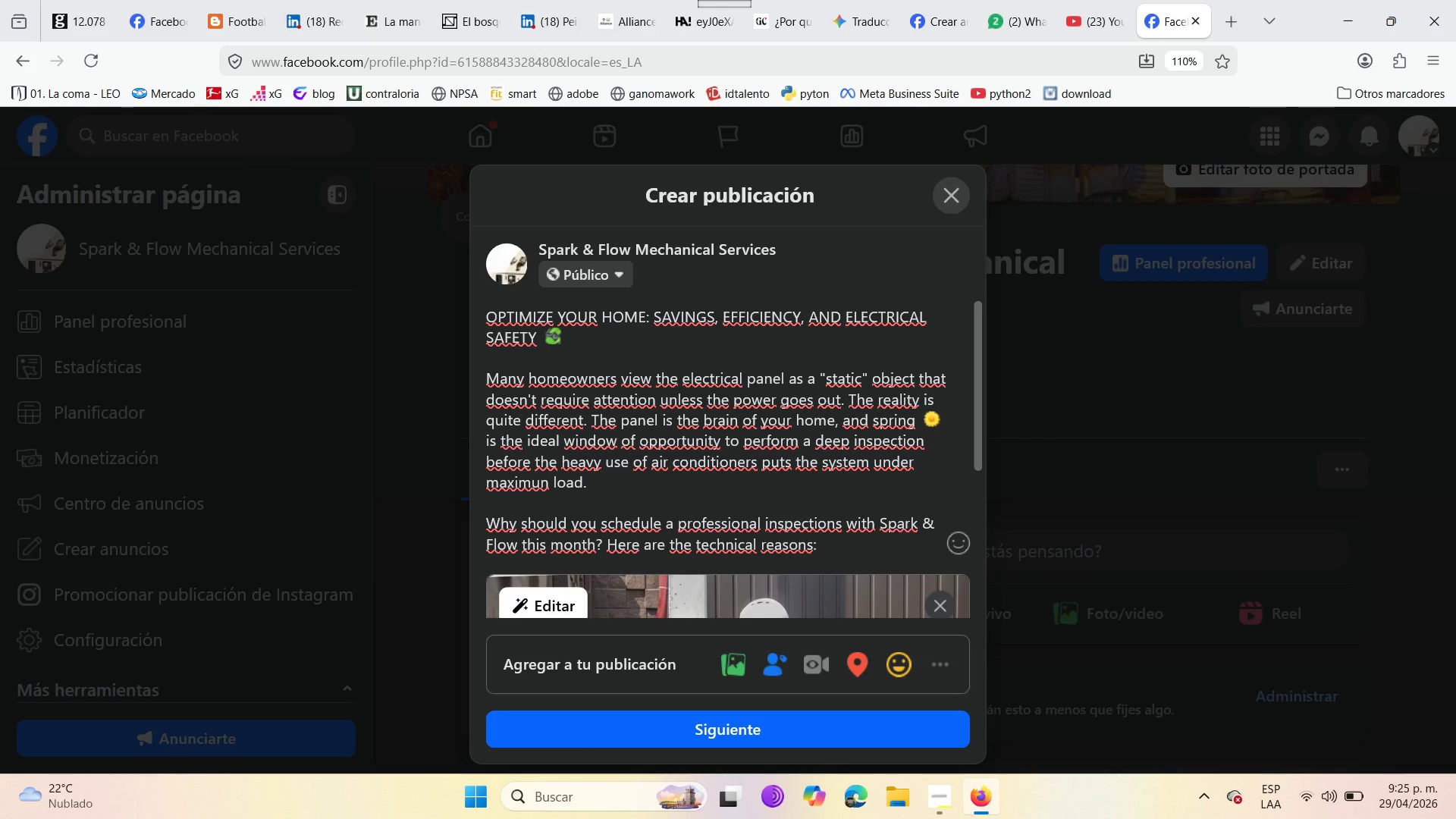 
key(Enter)
 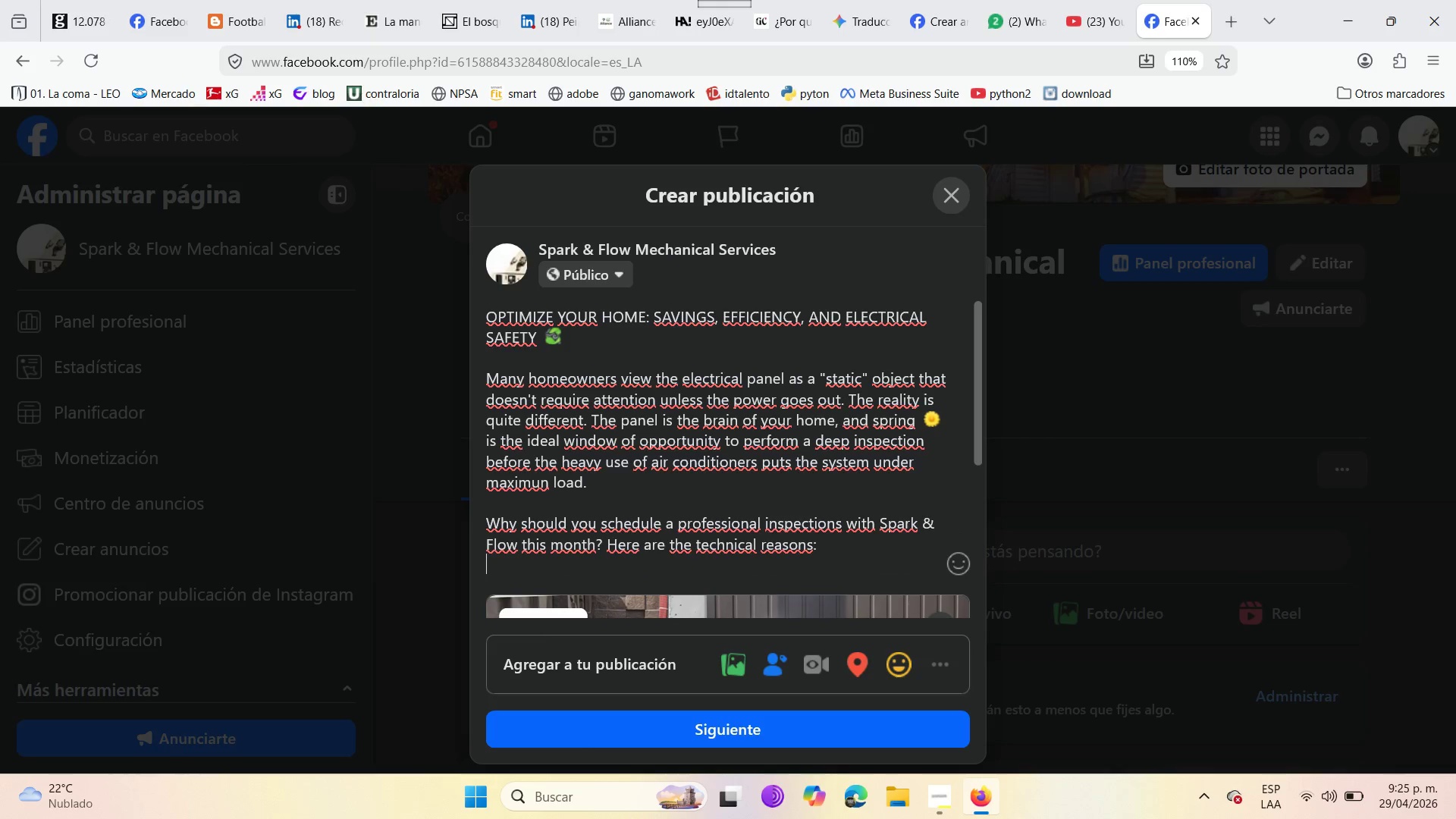 
key(Enter)
 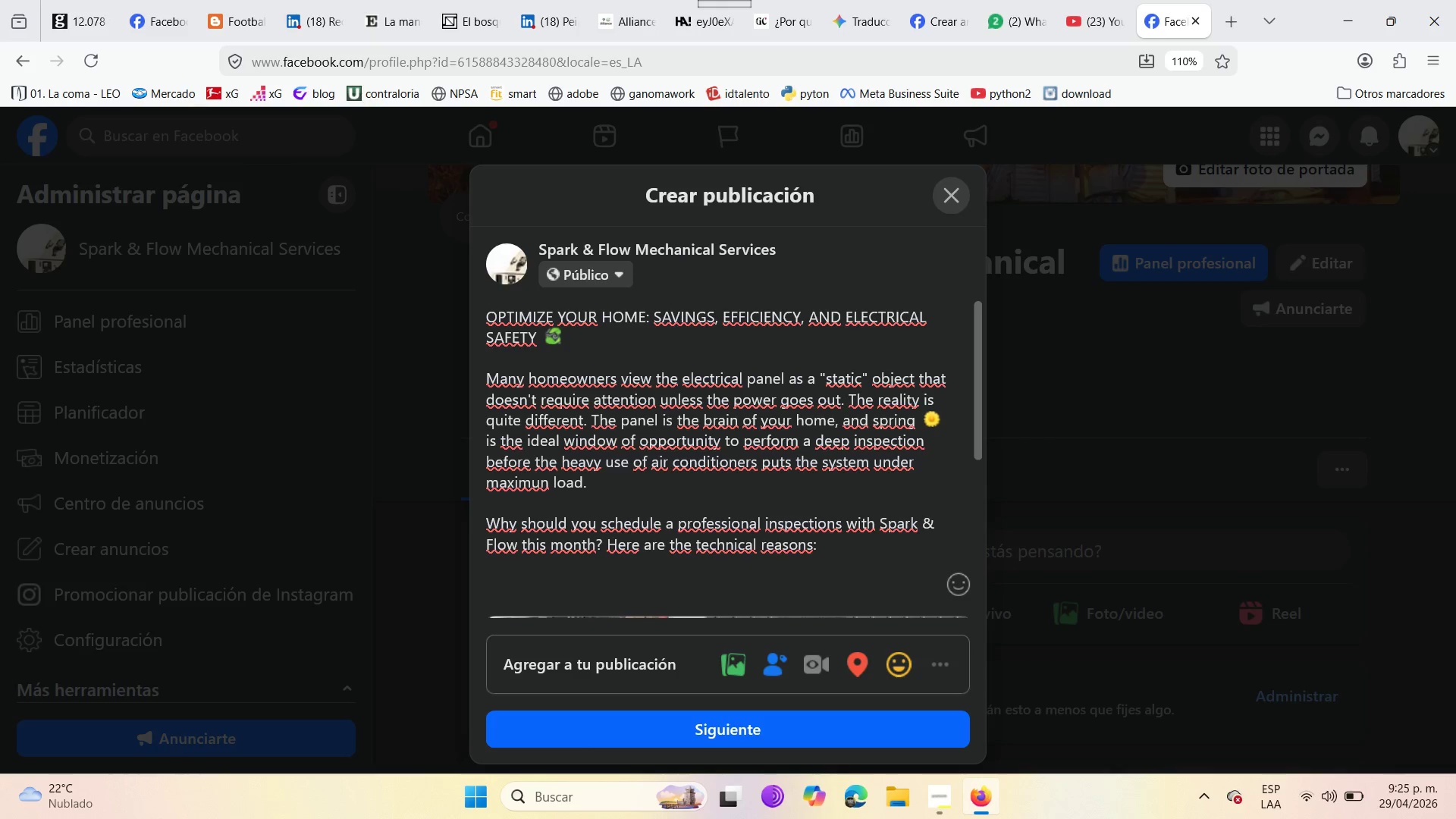 
wait(10.08)
 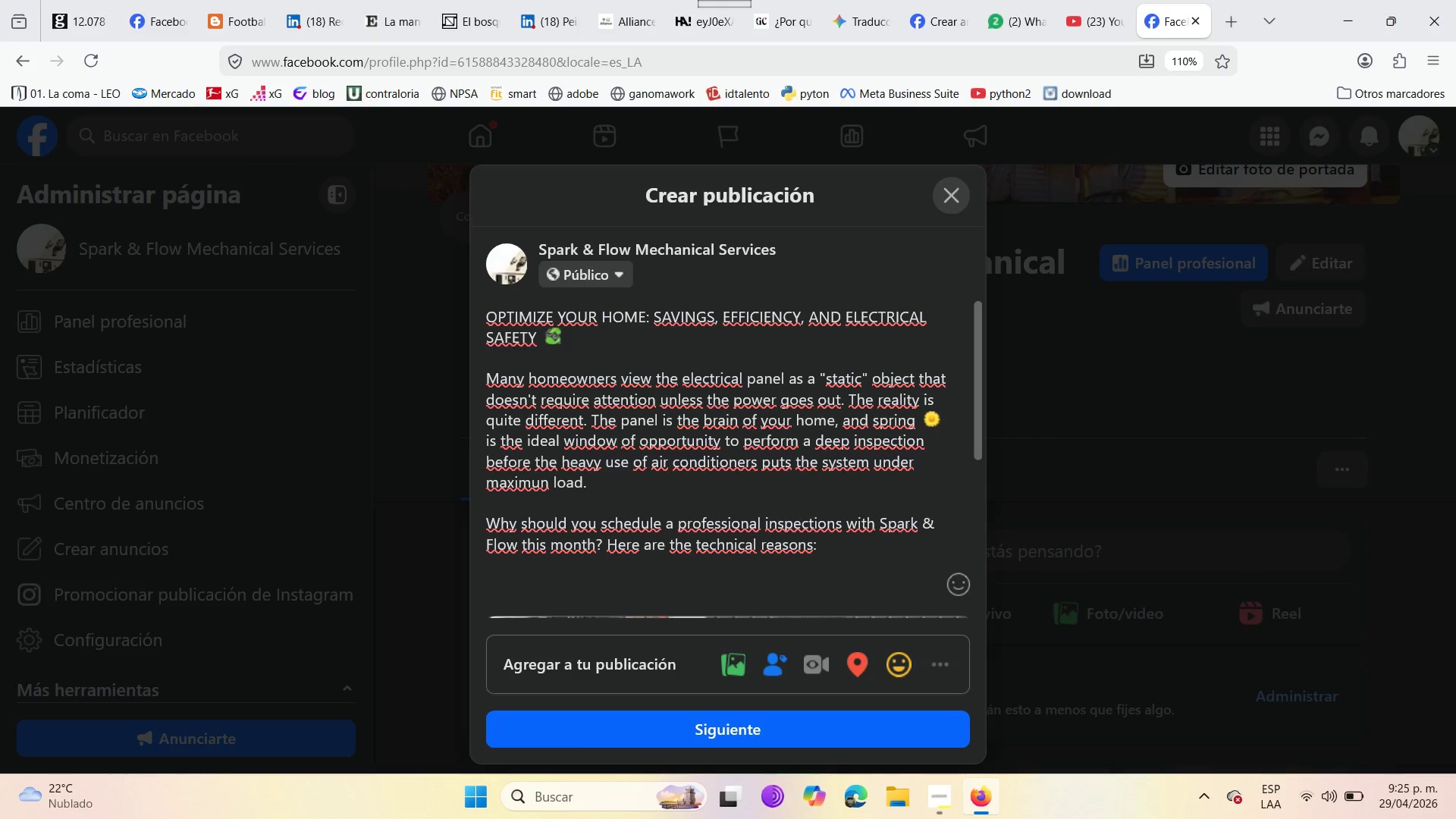 
key(Enter)
 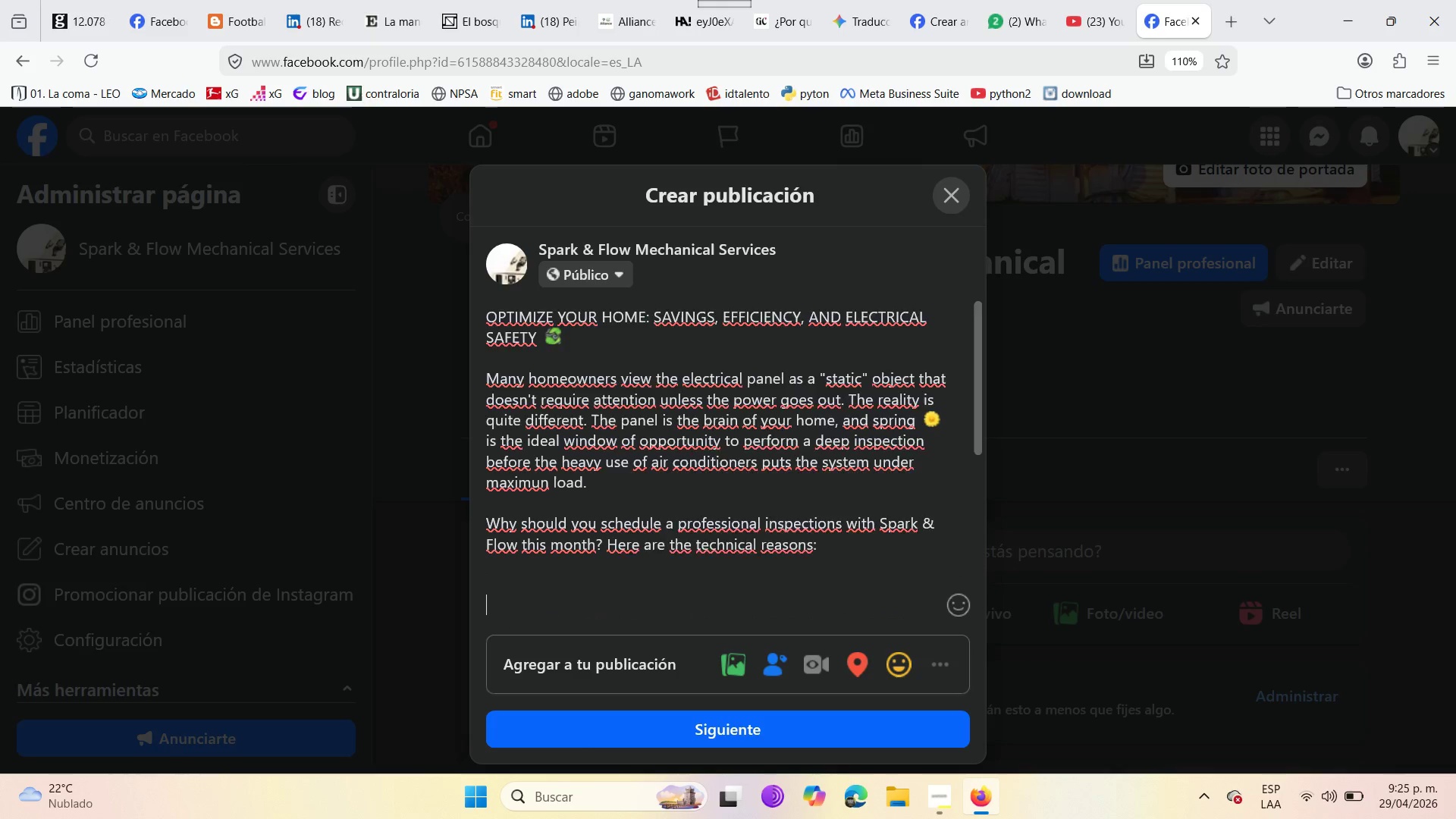 
key(Enter)
 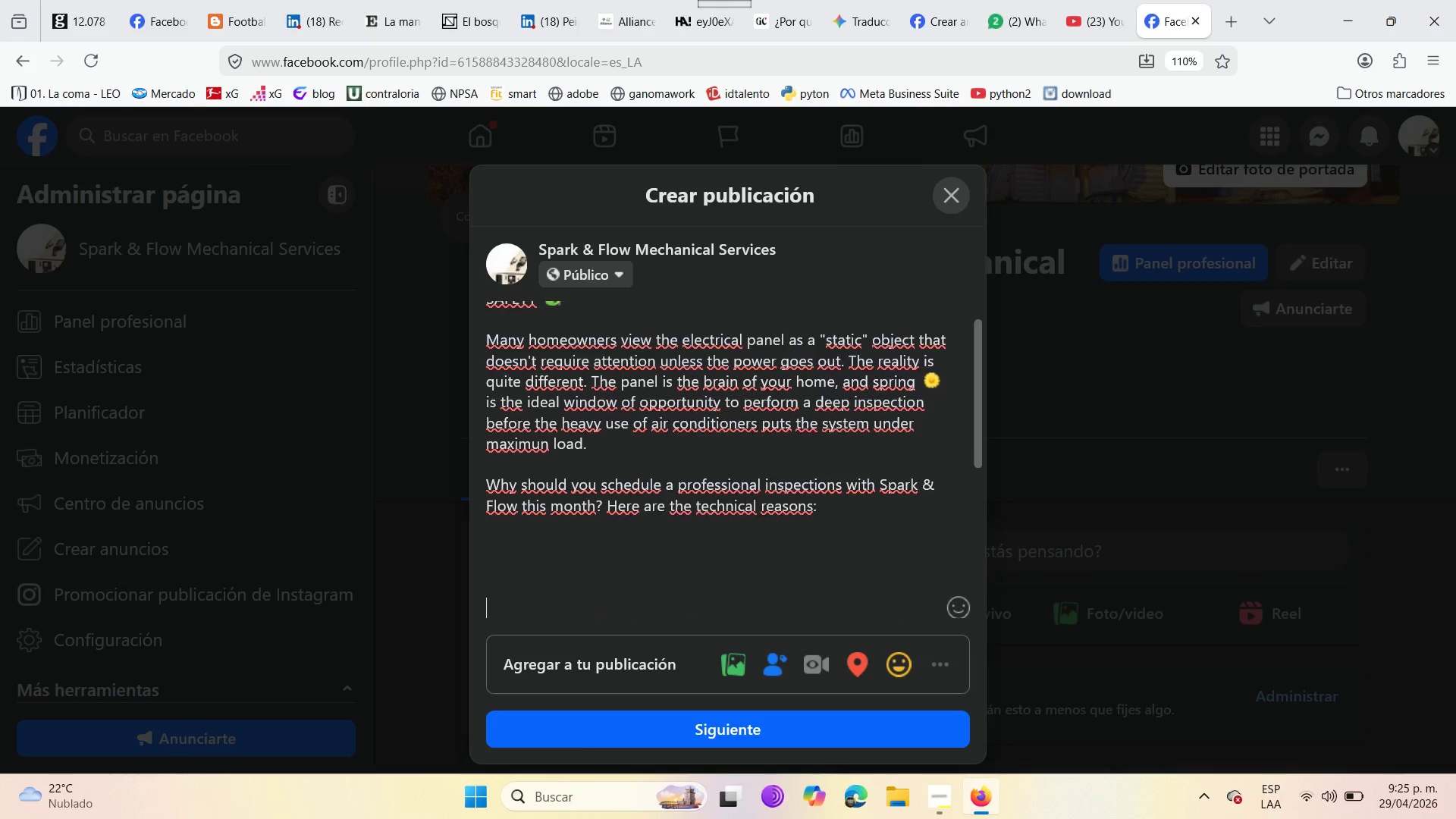 
key(Enter)
 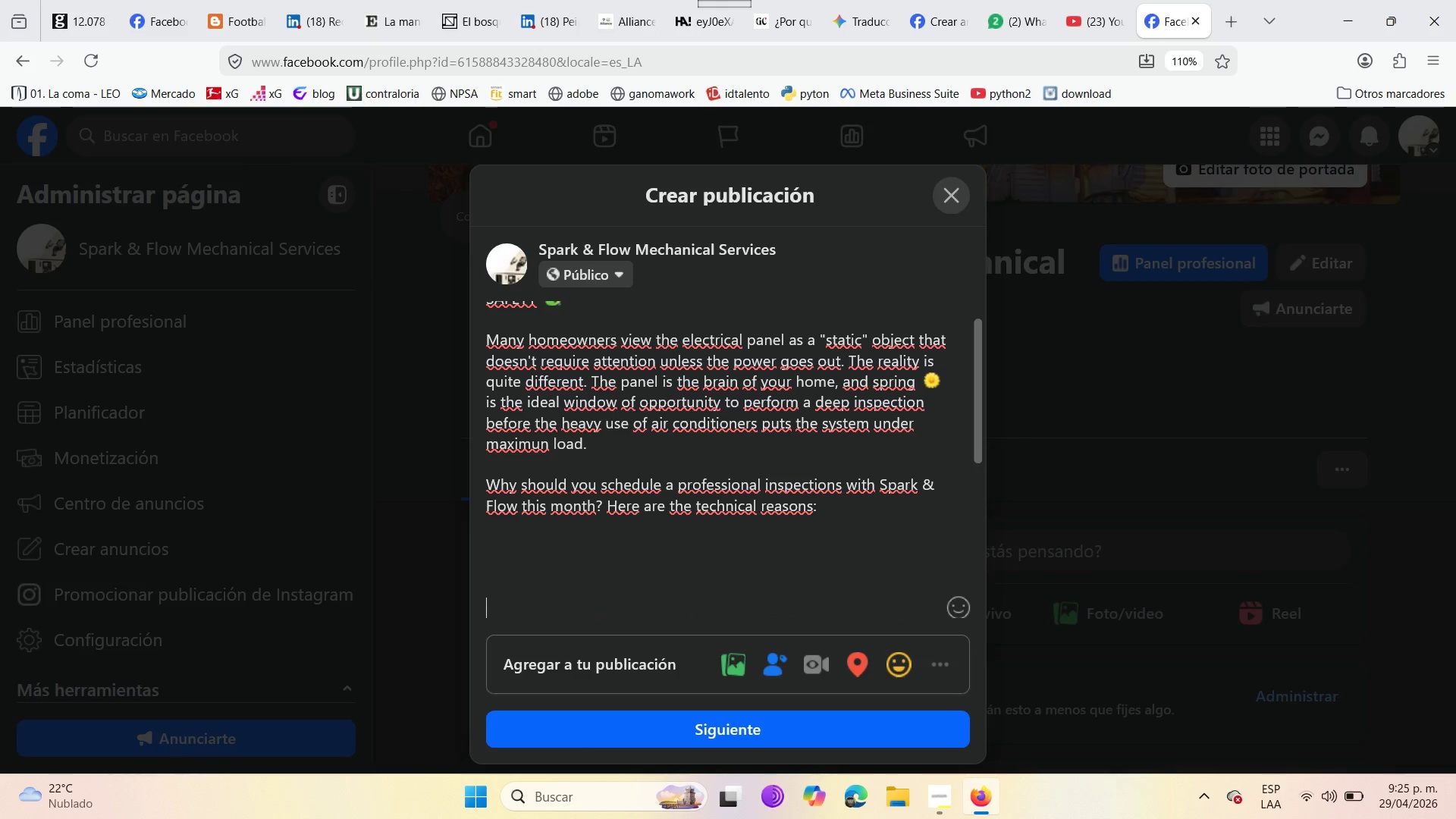 
key(ArrowUp)
 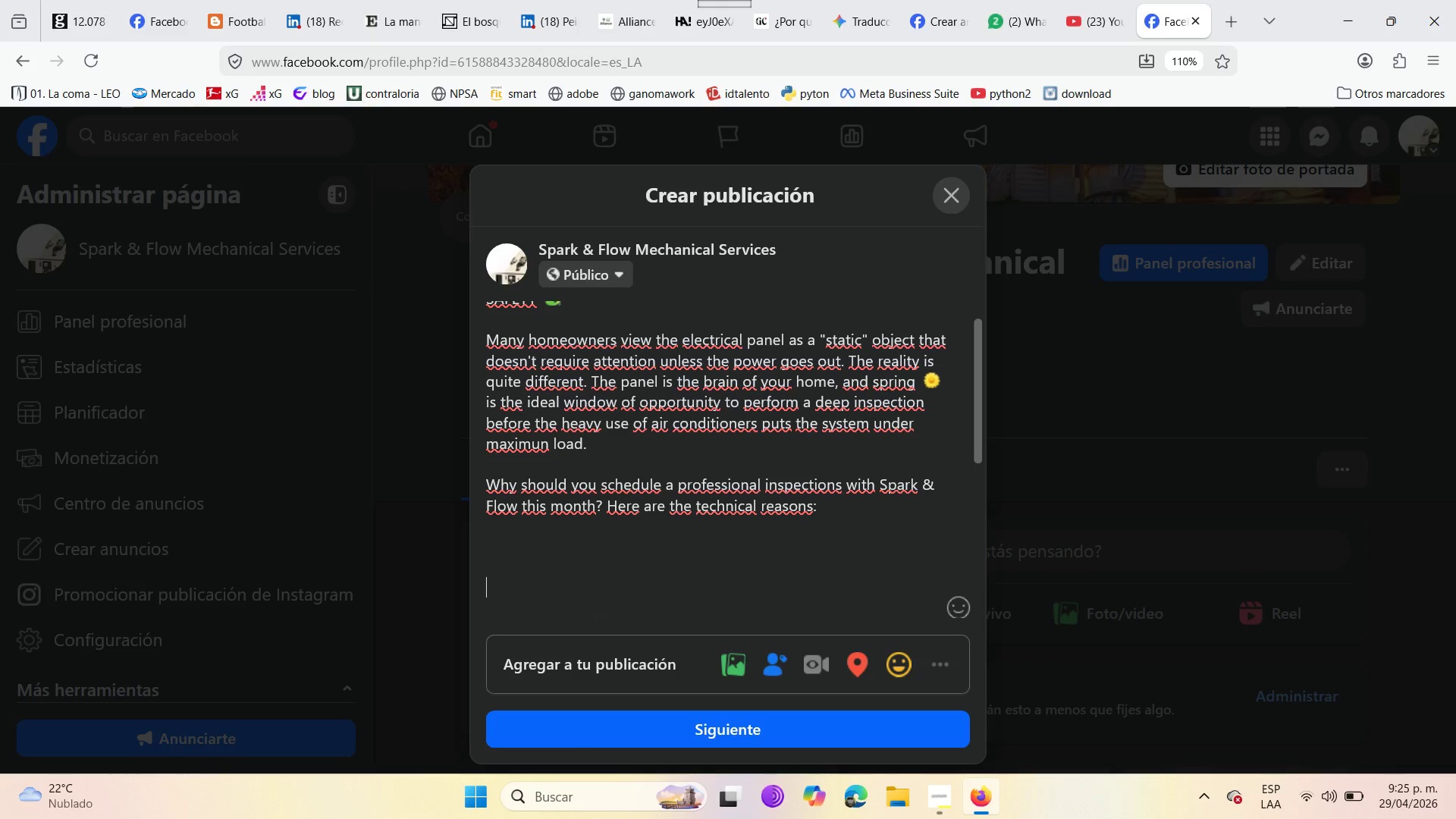 
key(ArrowUp)
 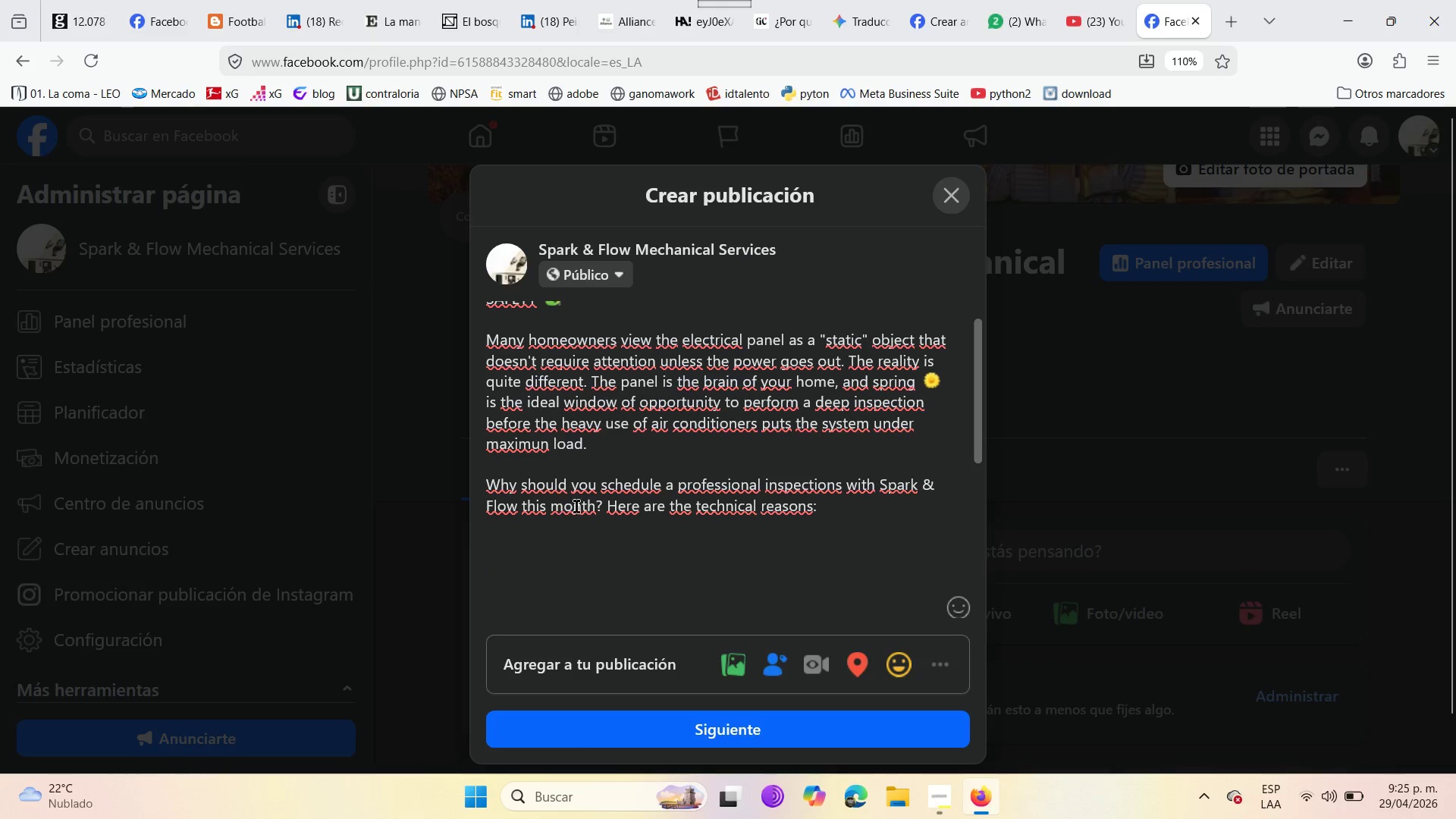 
left_click([596, 503])
 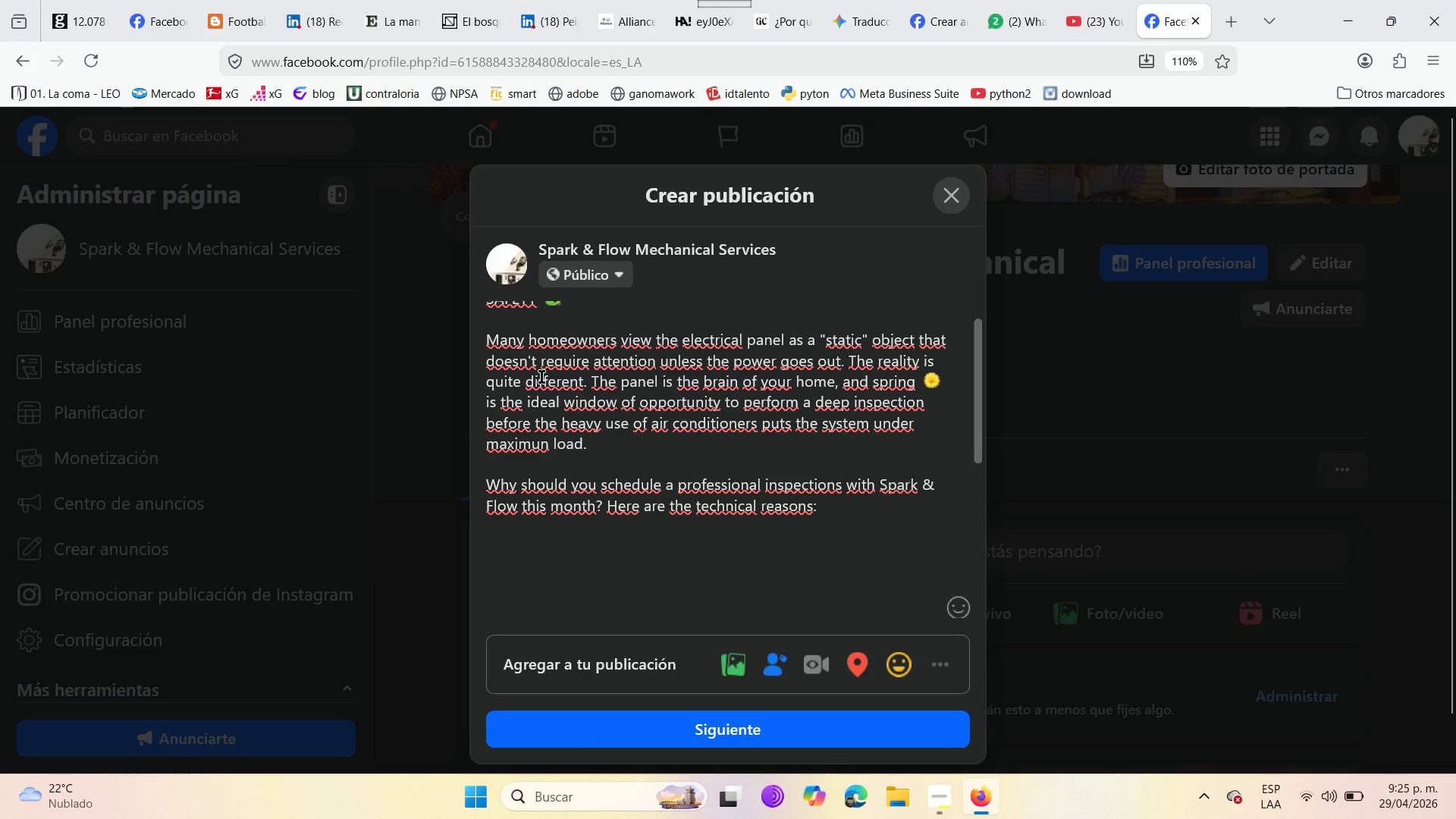 
key(Space)
 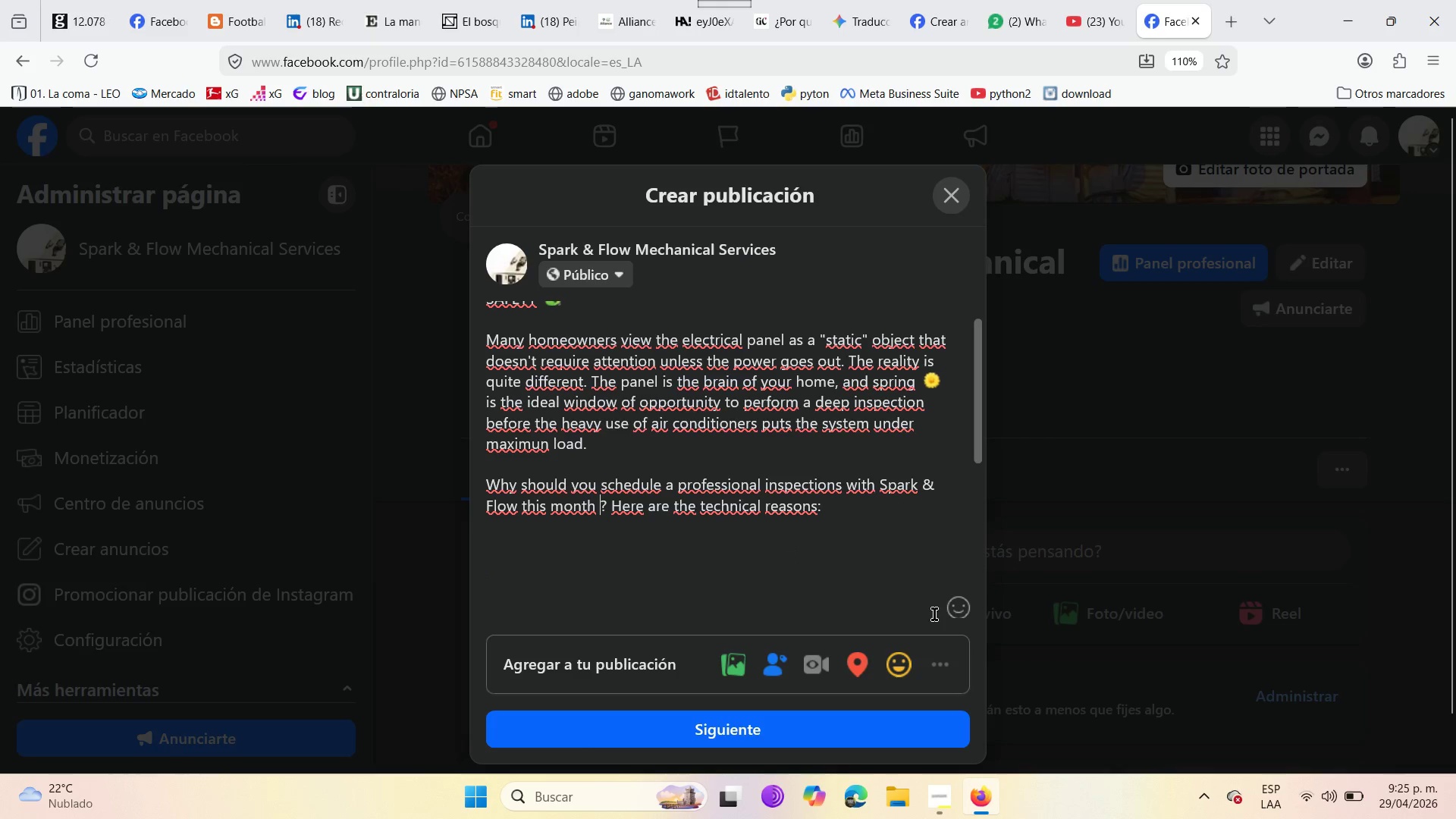 
left_click([952, 611])
 